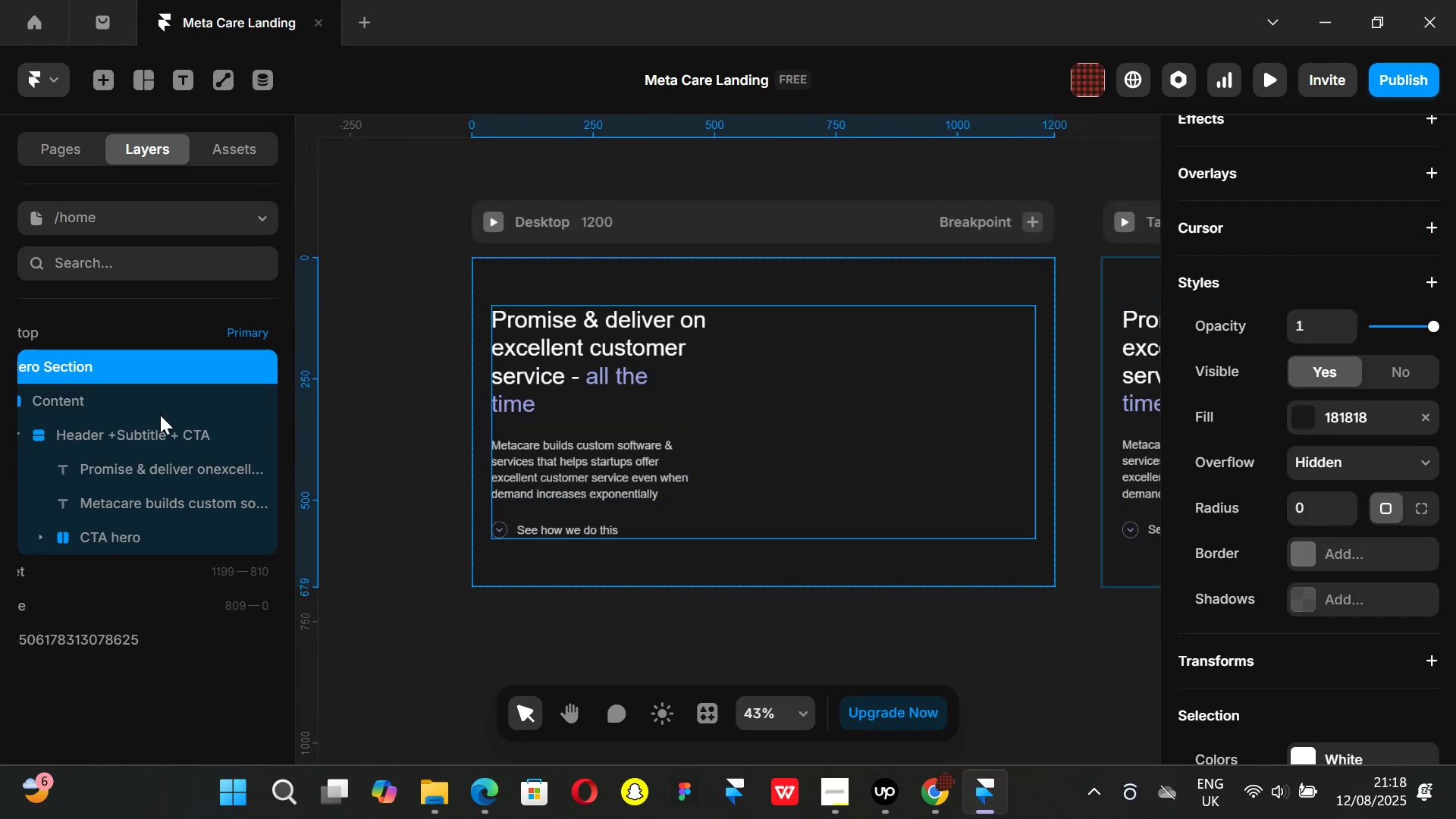 
left_click([103, 400])
 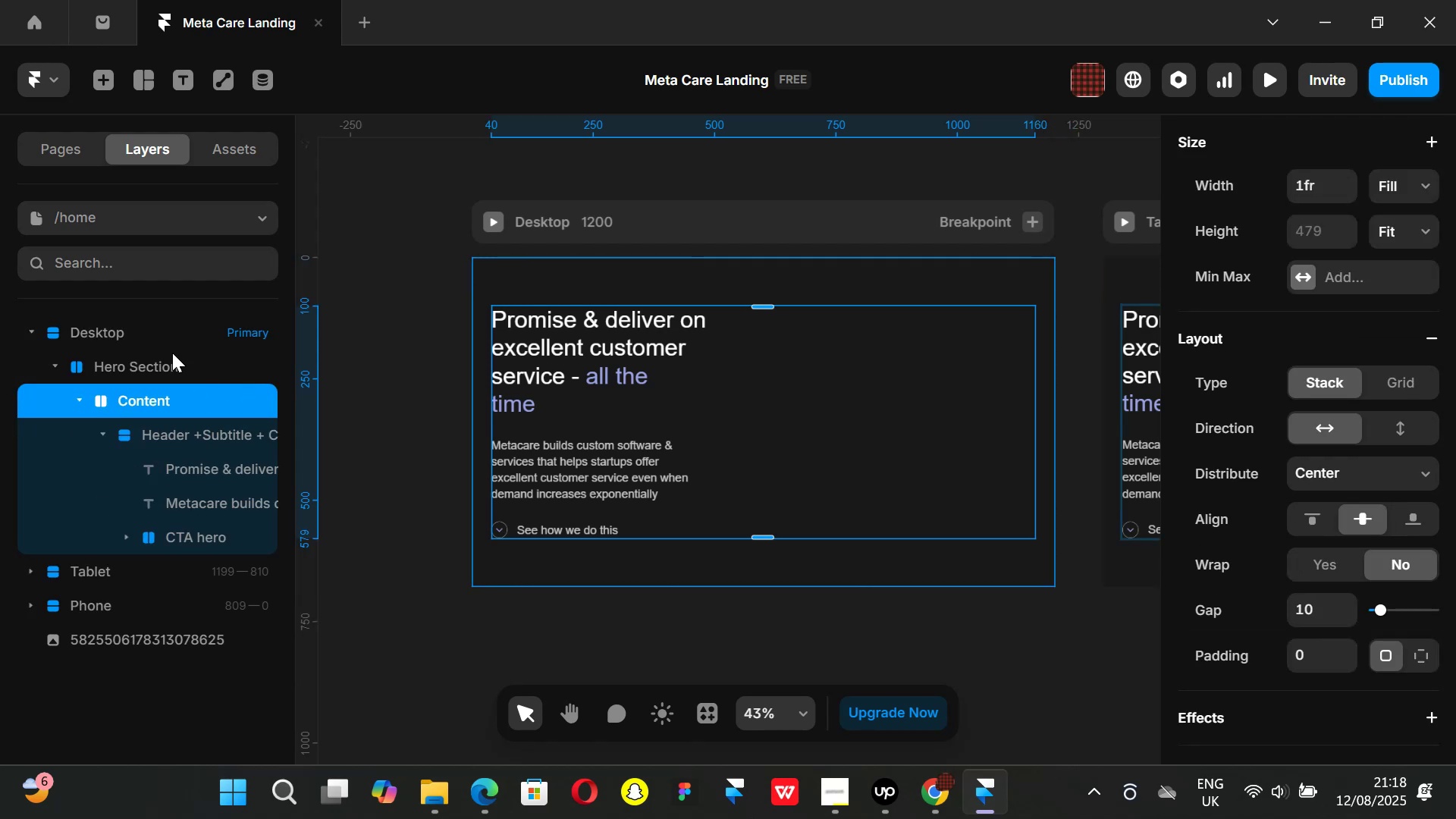 
left_click([176, 365])
 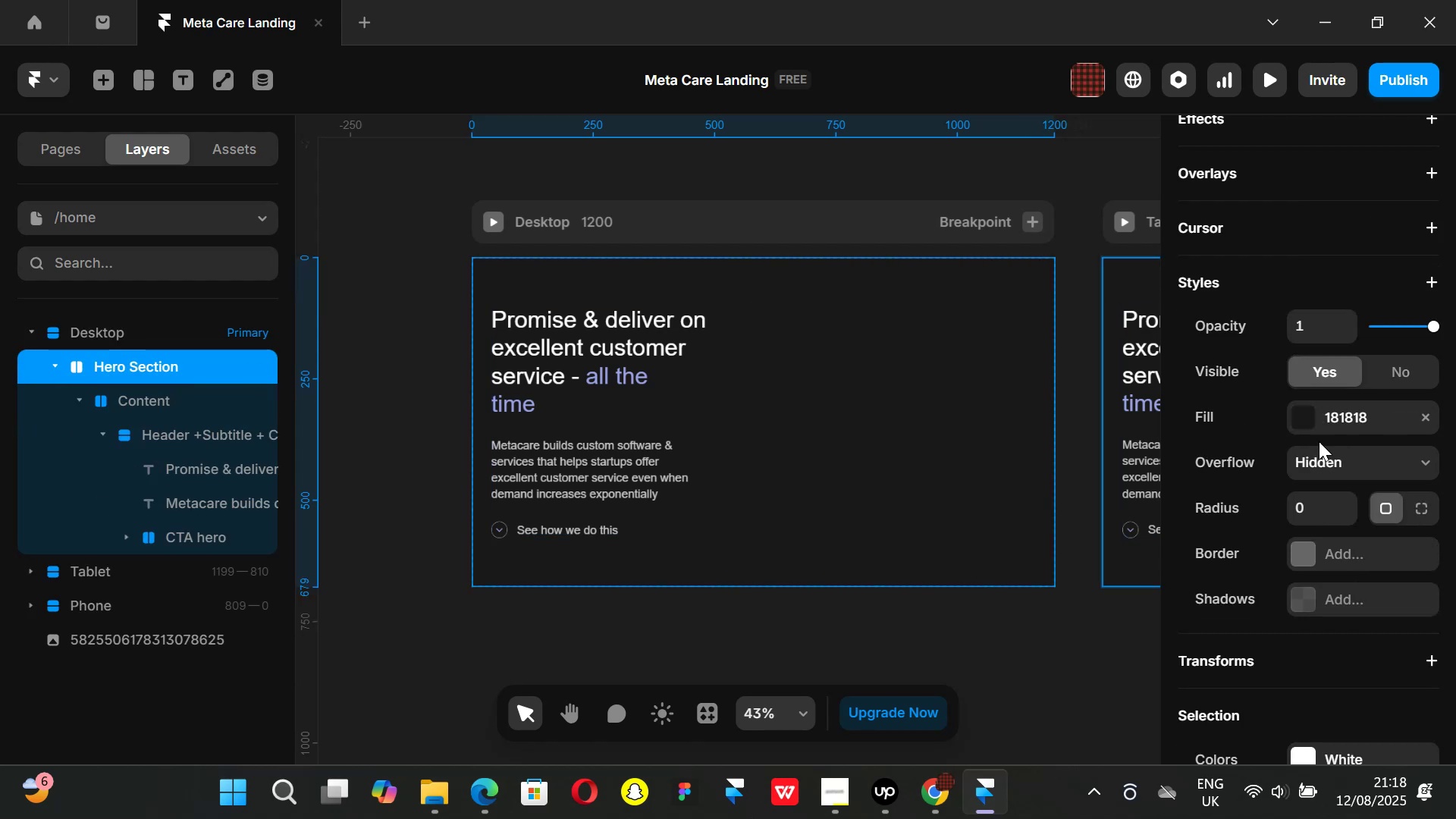 
scroll: coordinate [1323, 466], scroll_direction: down, amount: 1.0
 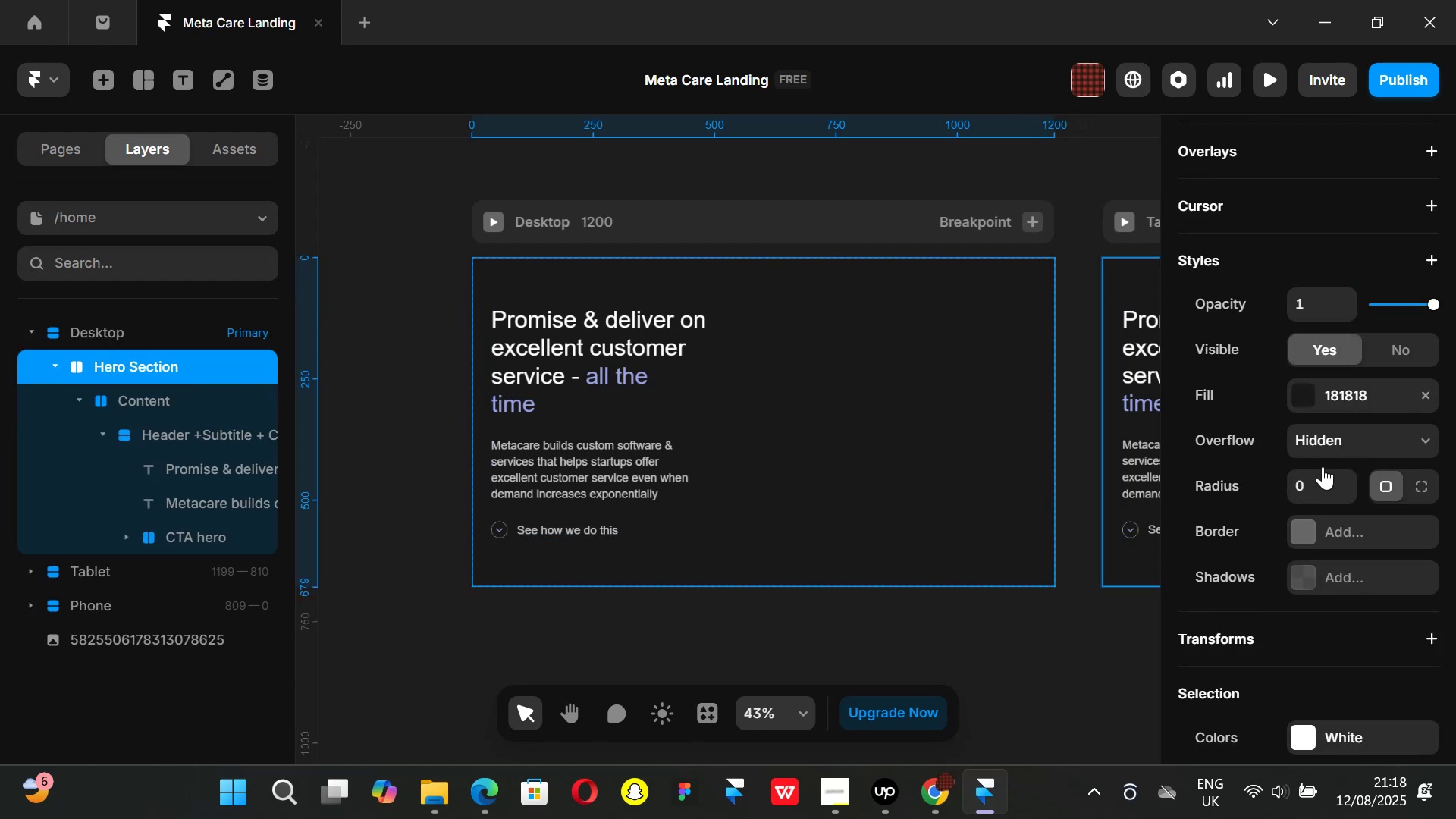 
scroll: coordinate [1323, 466], scroll_direction: up, amount: 2.0
 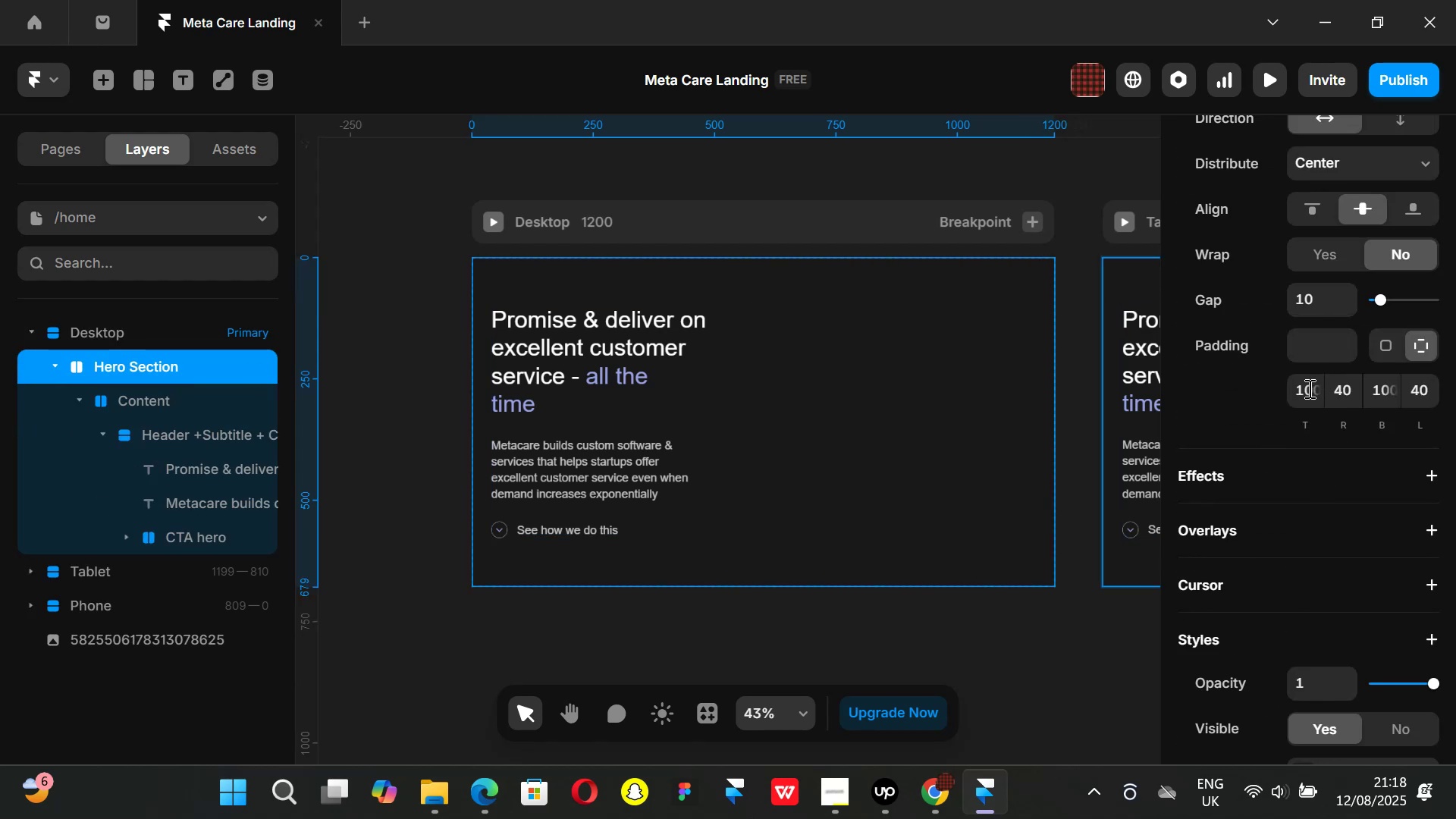 
left_click([1308, 388])
 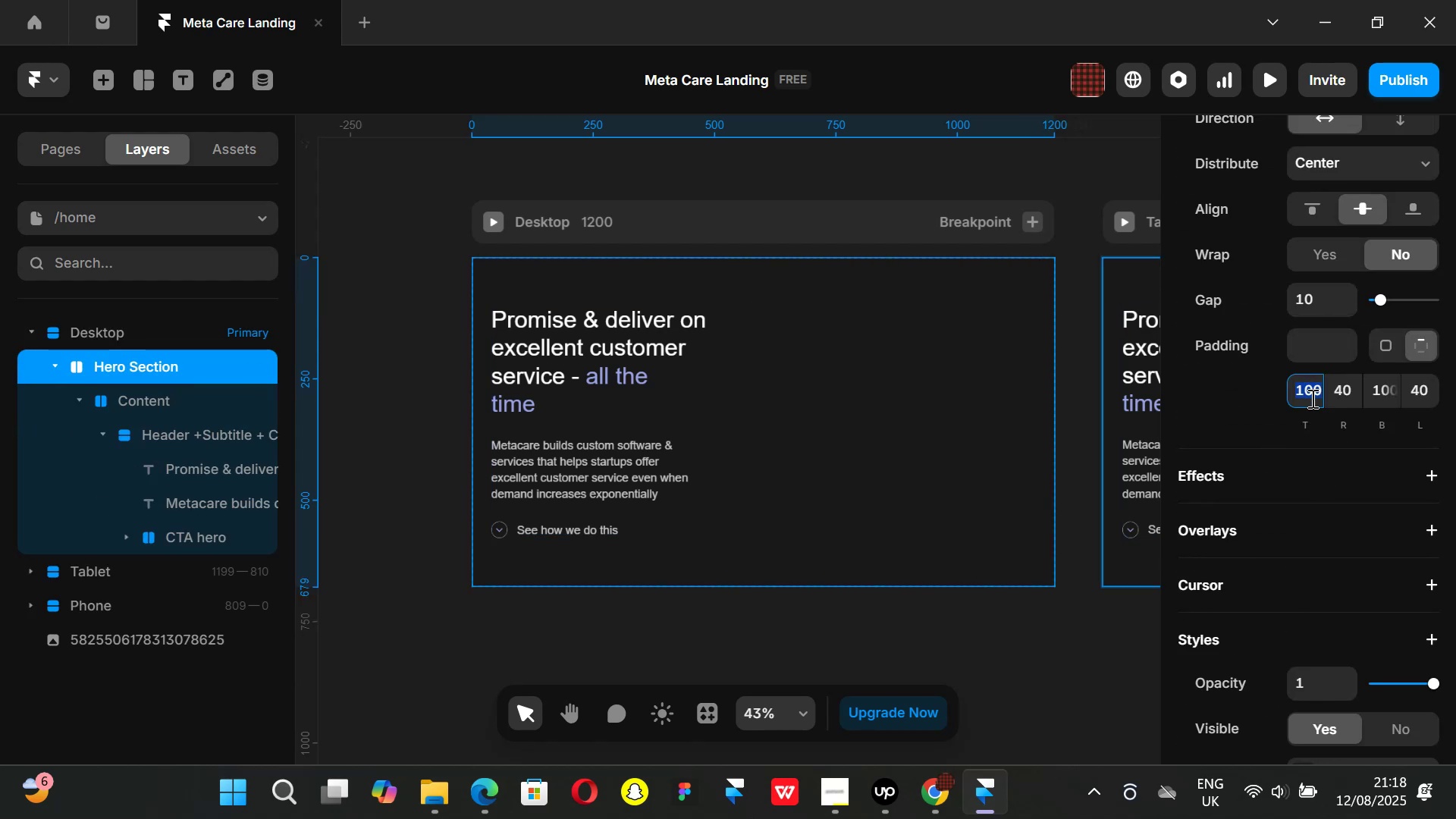 
type(150)
key(Backspace)
key(Backspace)
key(Backspace)
 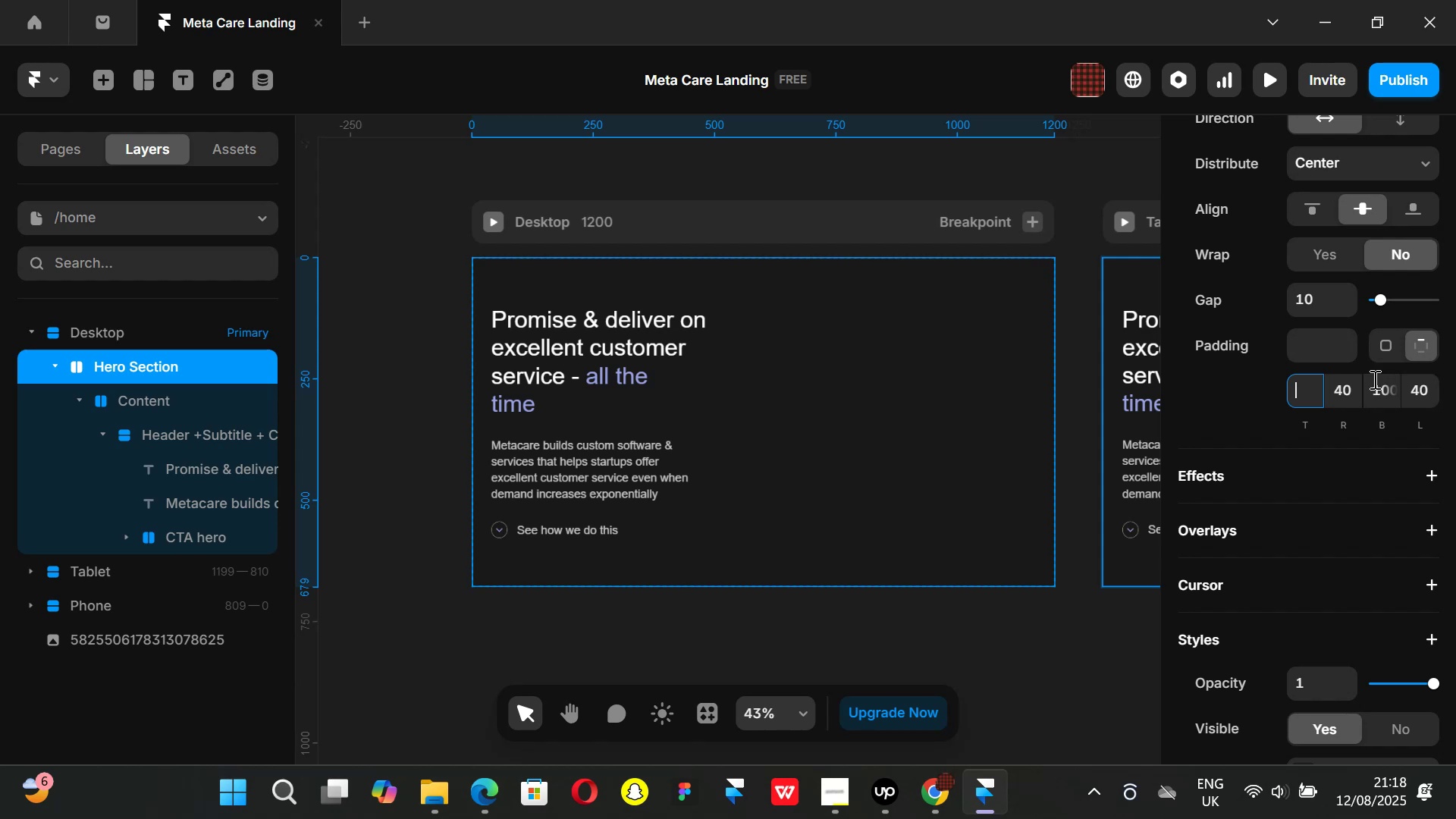 
left_click([1353, 391])
 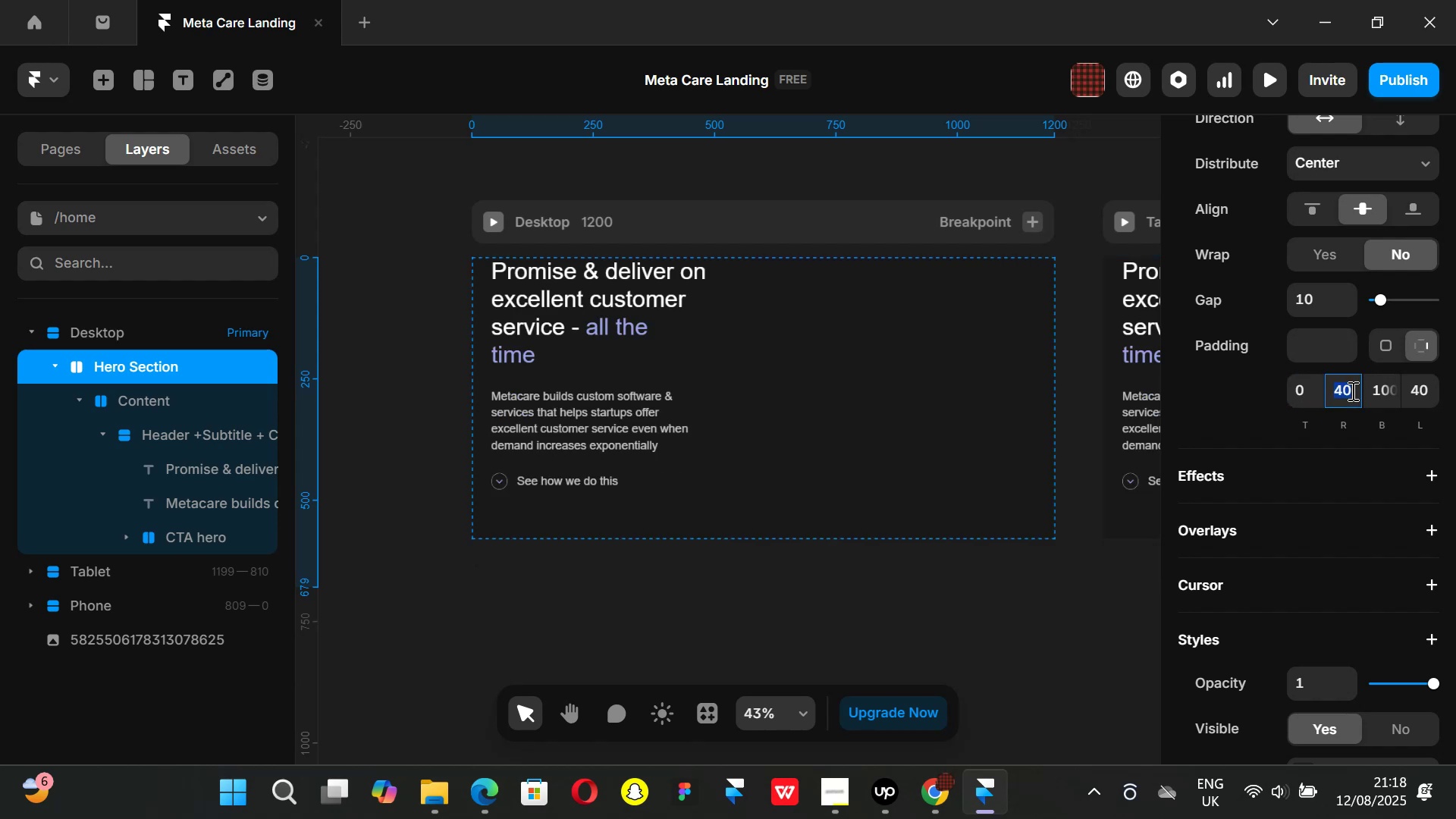 
key(Control+ControlLeft)
 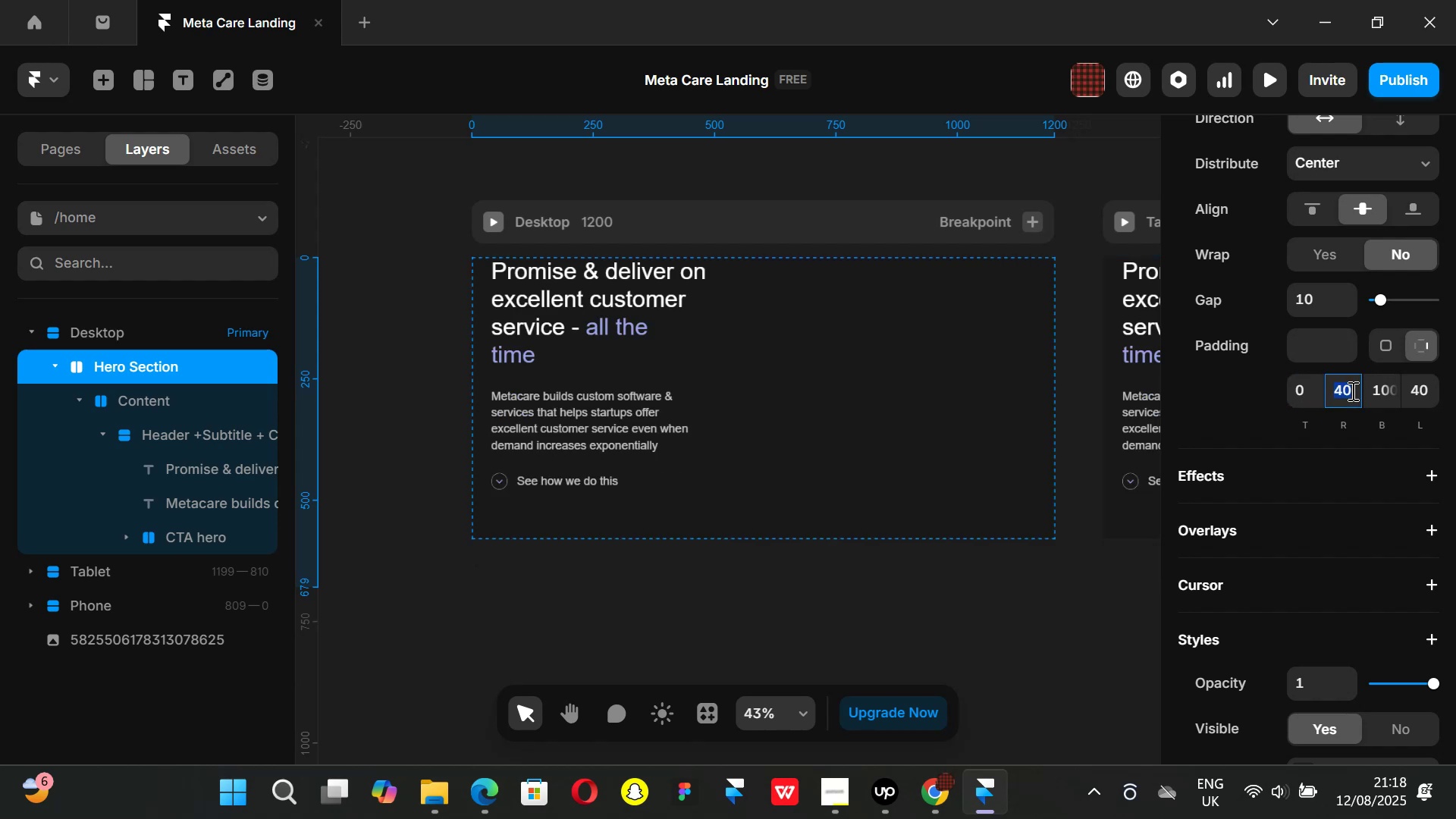 
key(Control+Z)
 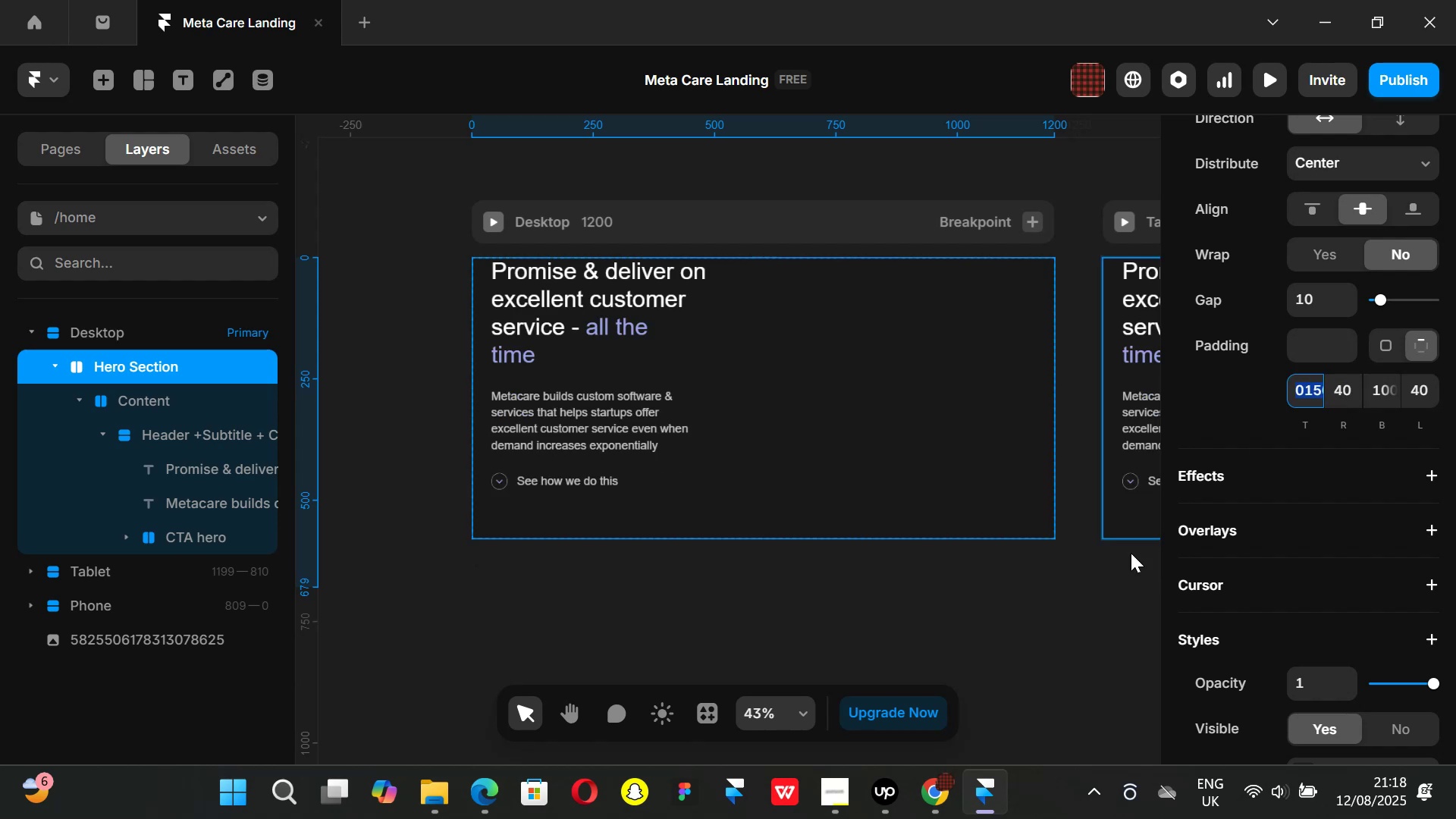 
left_click_drag(start_coordinate=[1124, 580], to_coordinate=[1122, 584])
 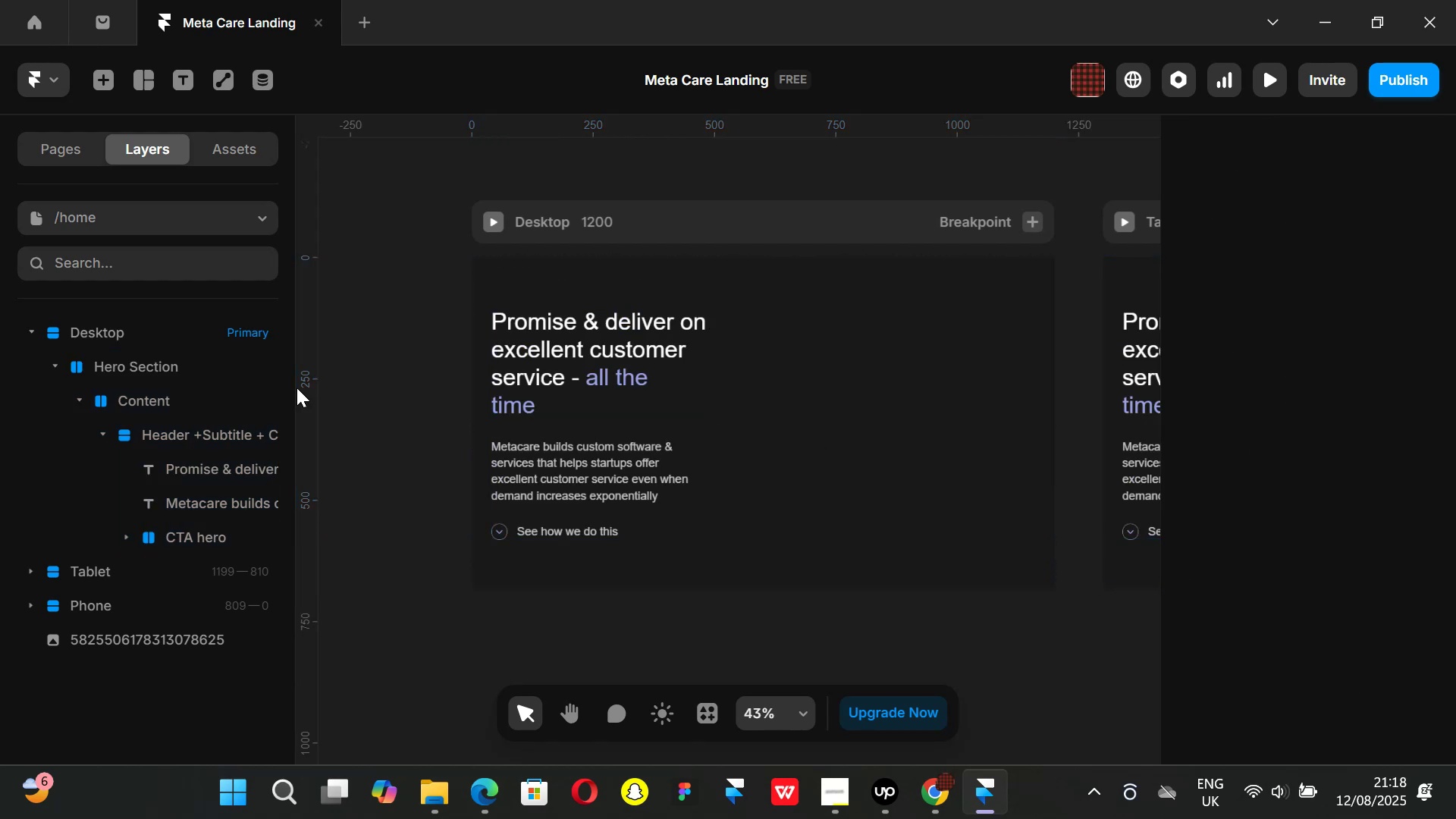 
left_click([143, 391])
 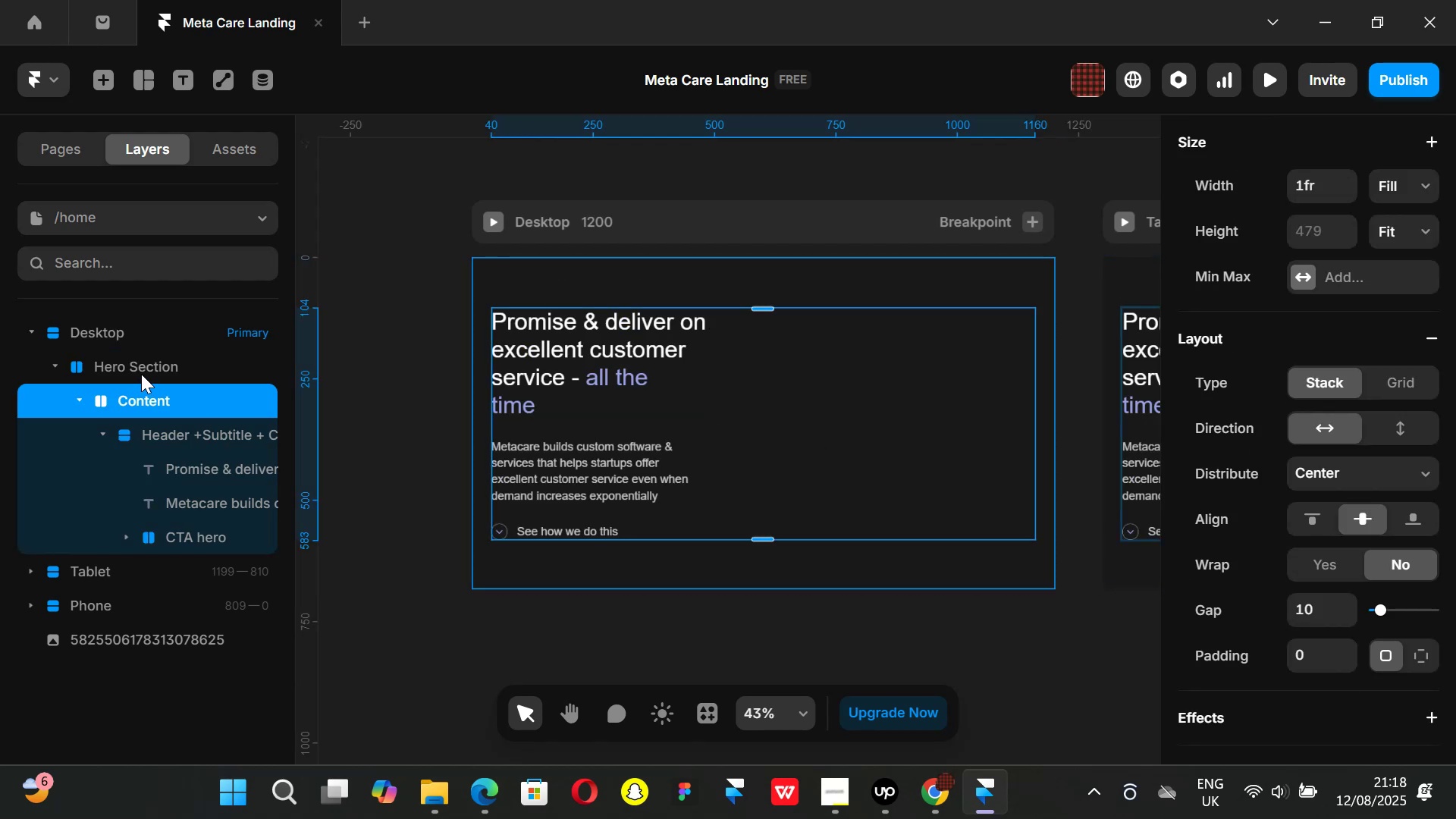 
left_click([141, 374])
 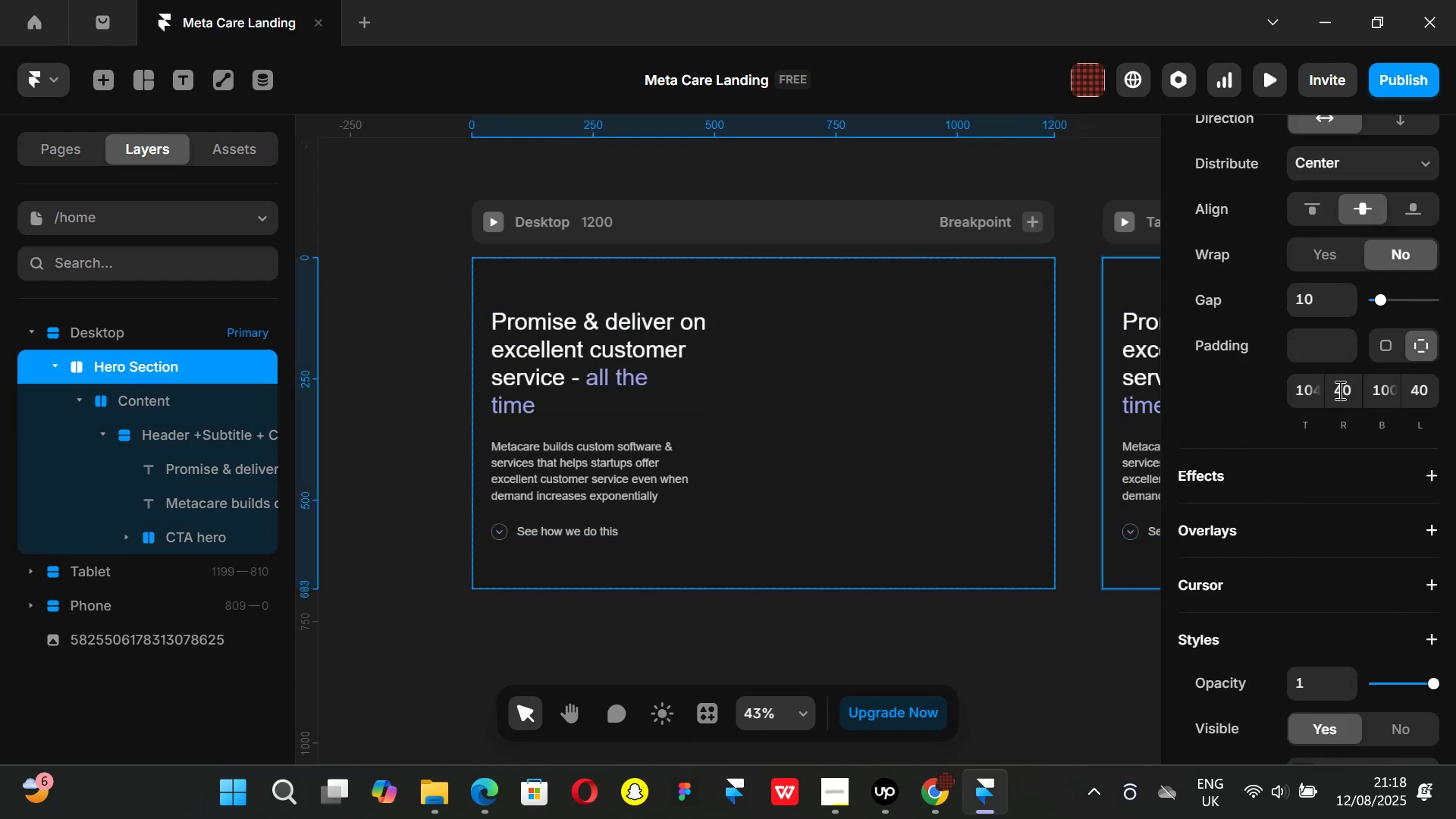 
left_click([1344, 389])
 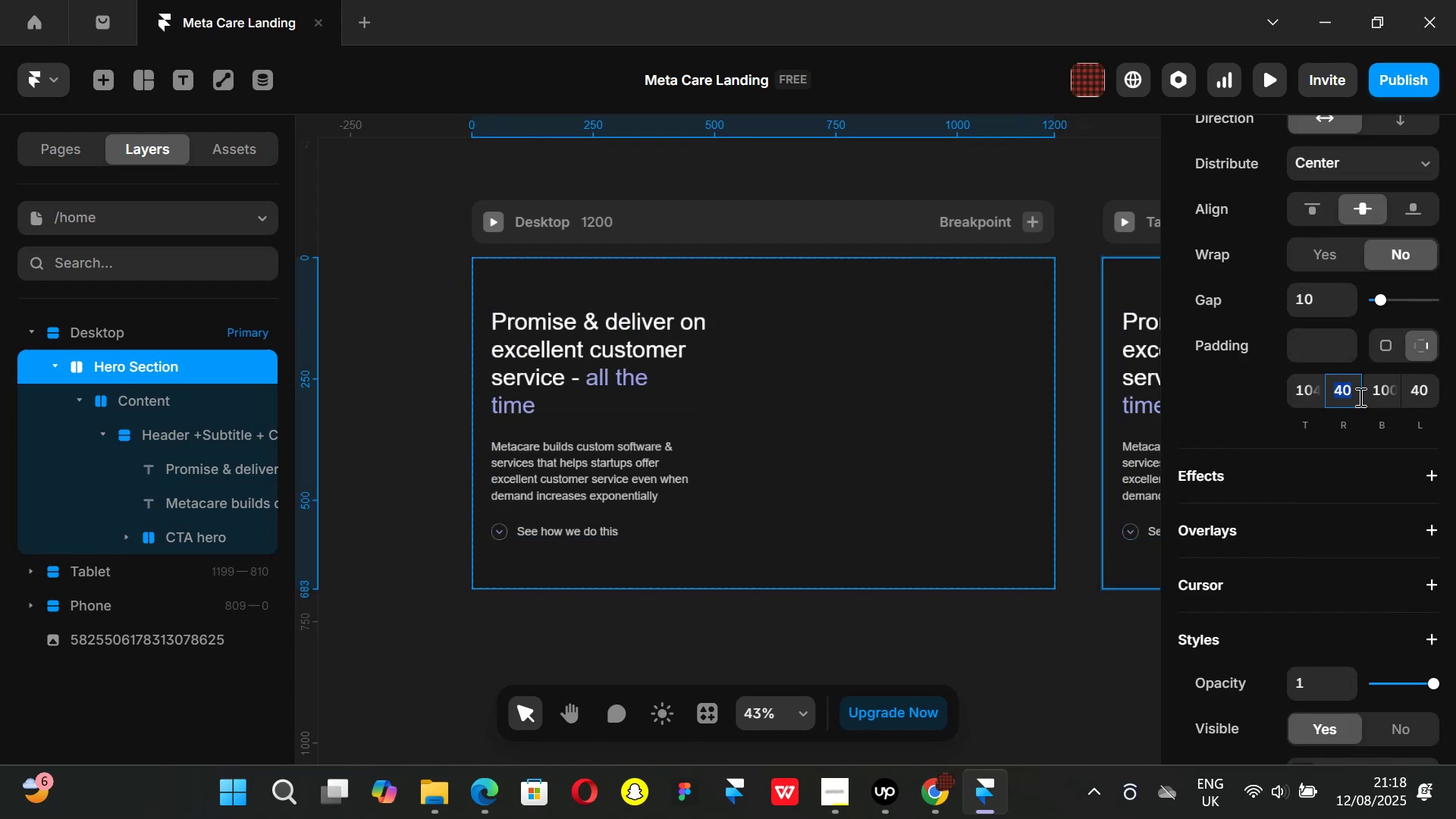 
type(60)
 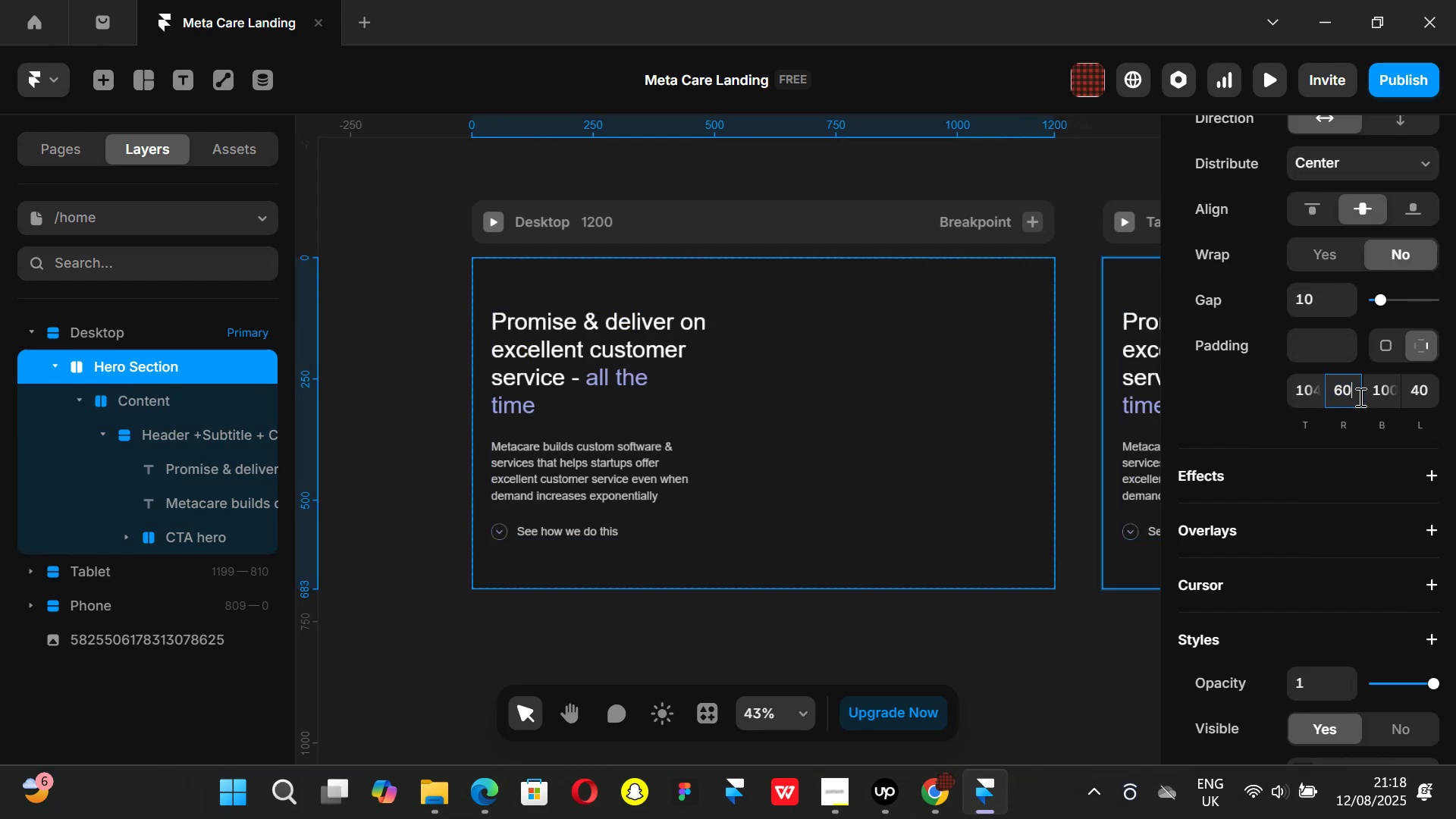 
key(Enter)
 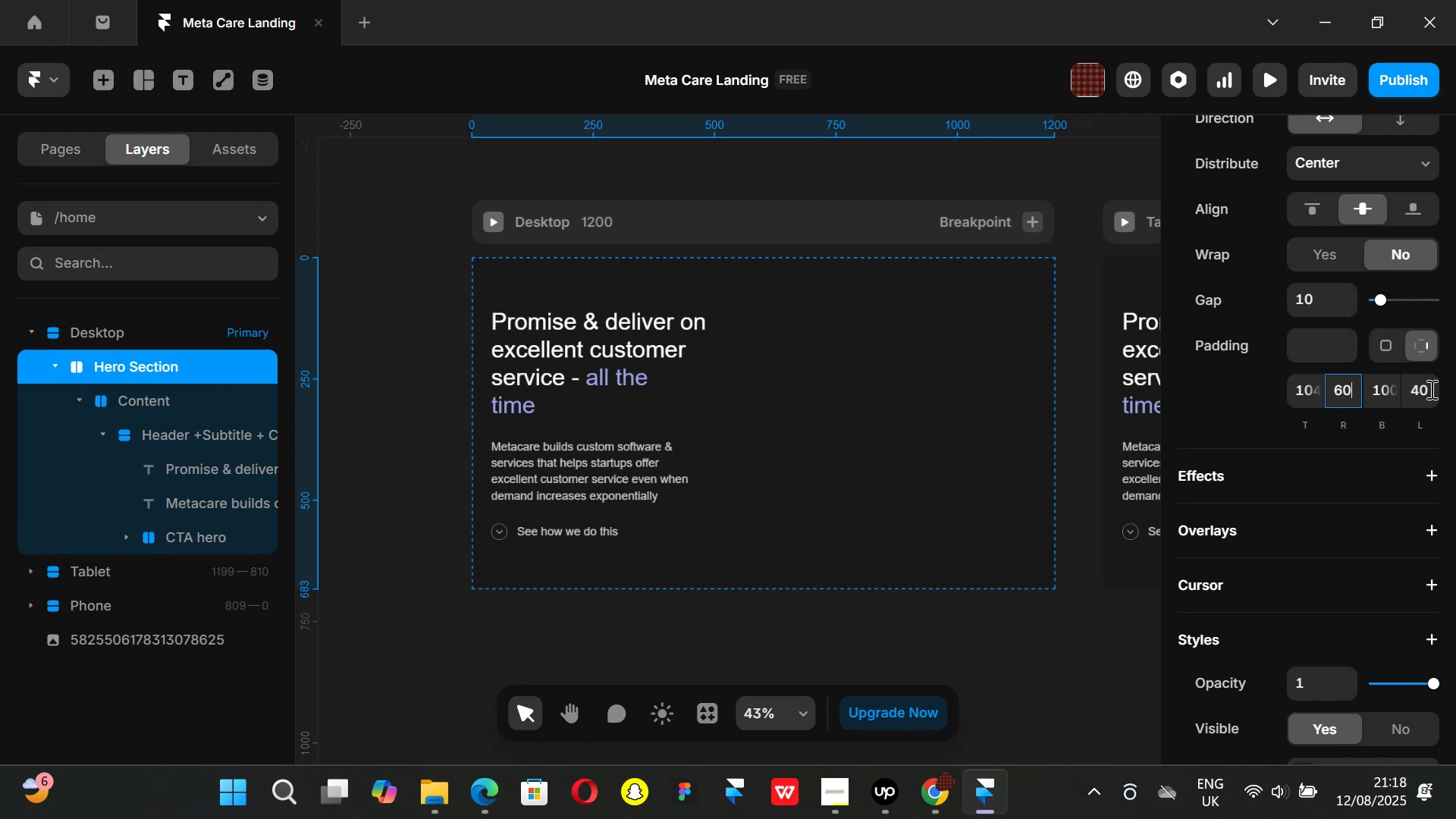 
left_click([1430, 389])
 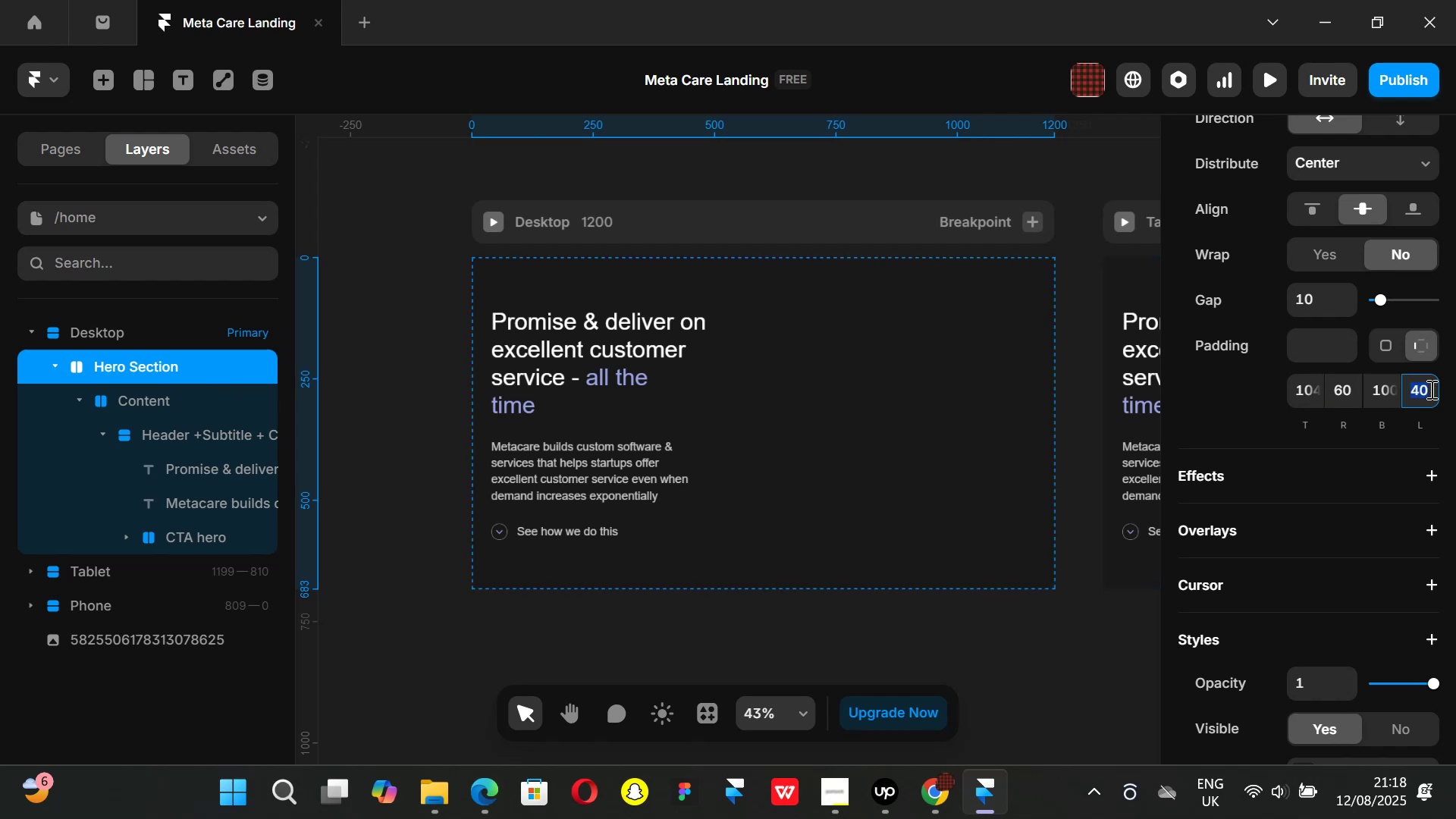 
type(60)
 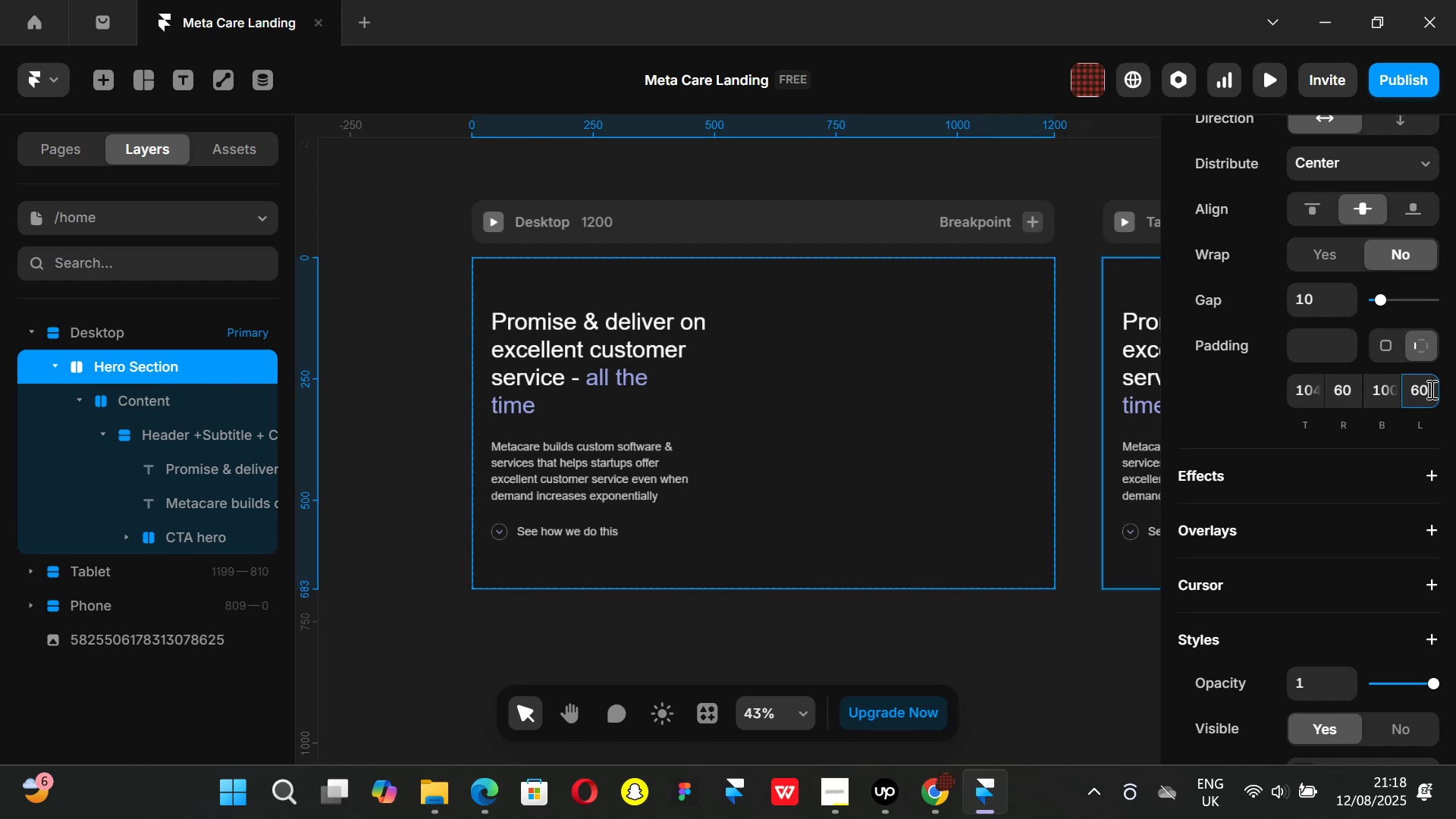 
key(Enter)
 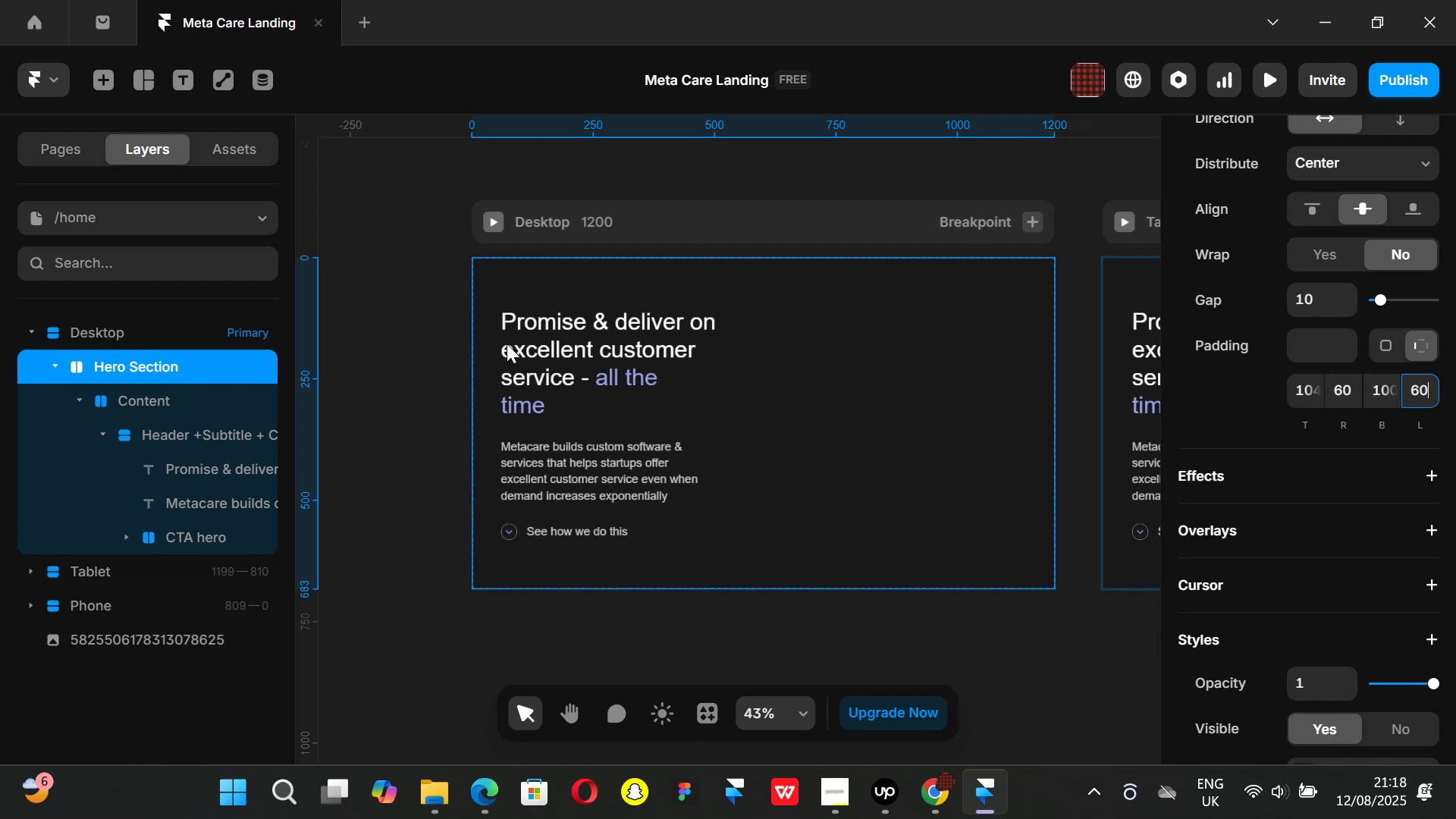 
left_click([420, 342])
 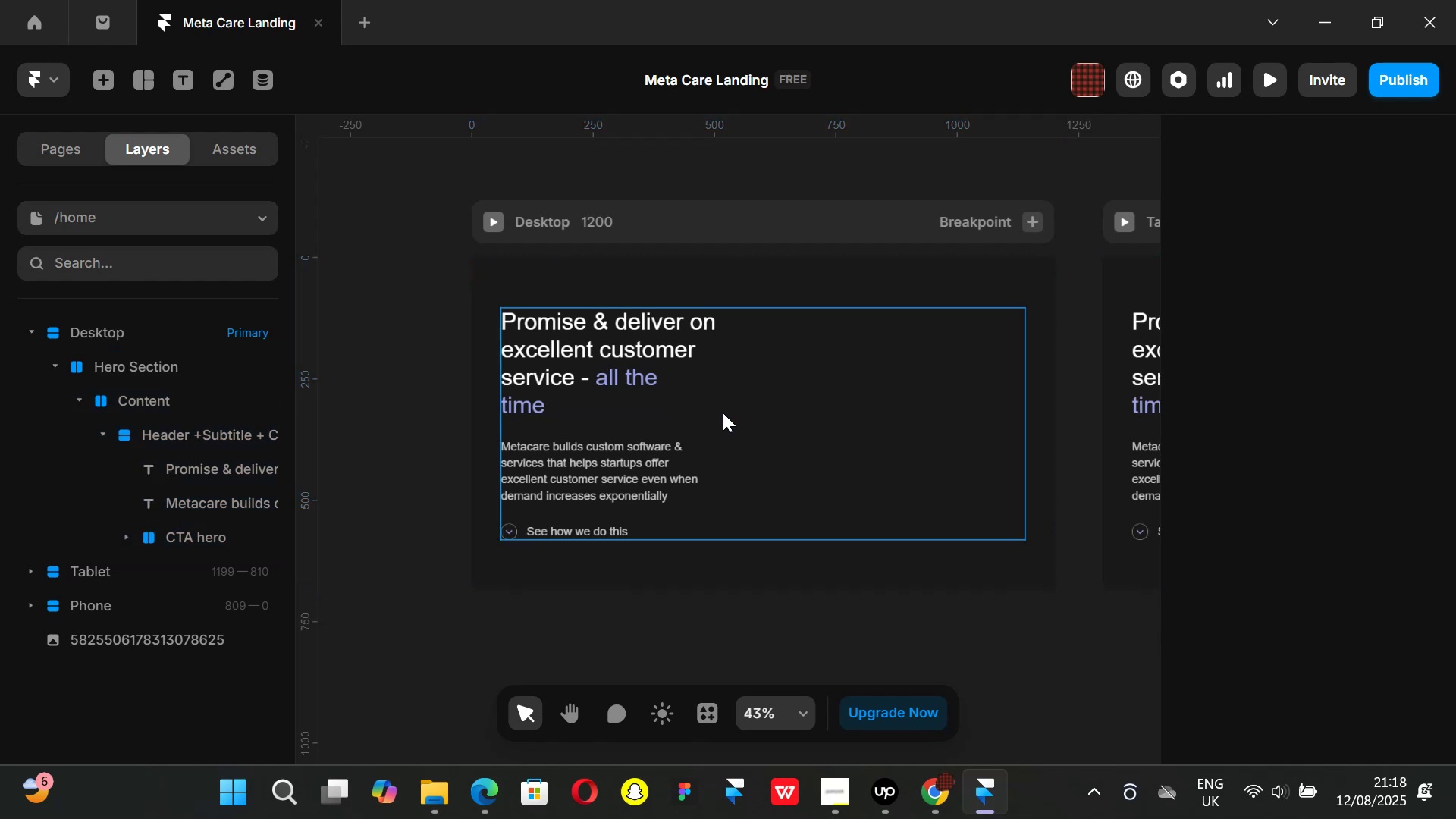 
left_click([723, 413])
 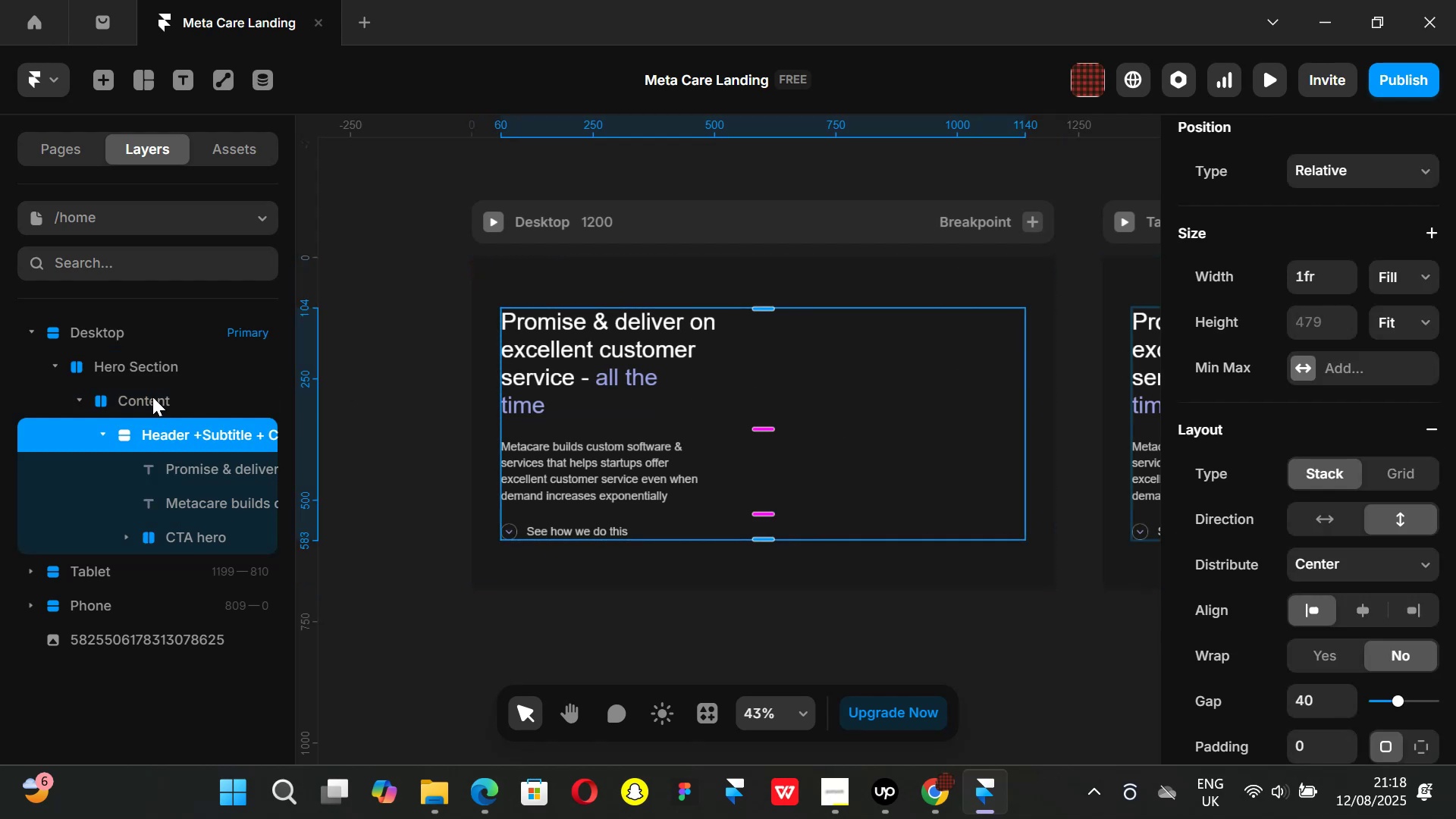 
left_click([152, 397])
 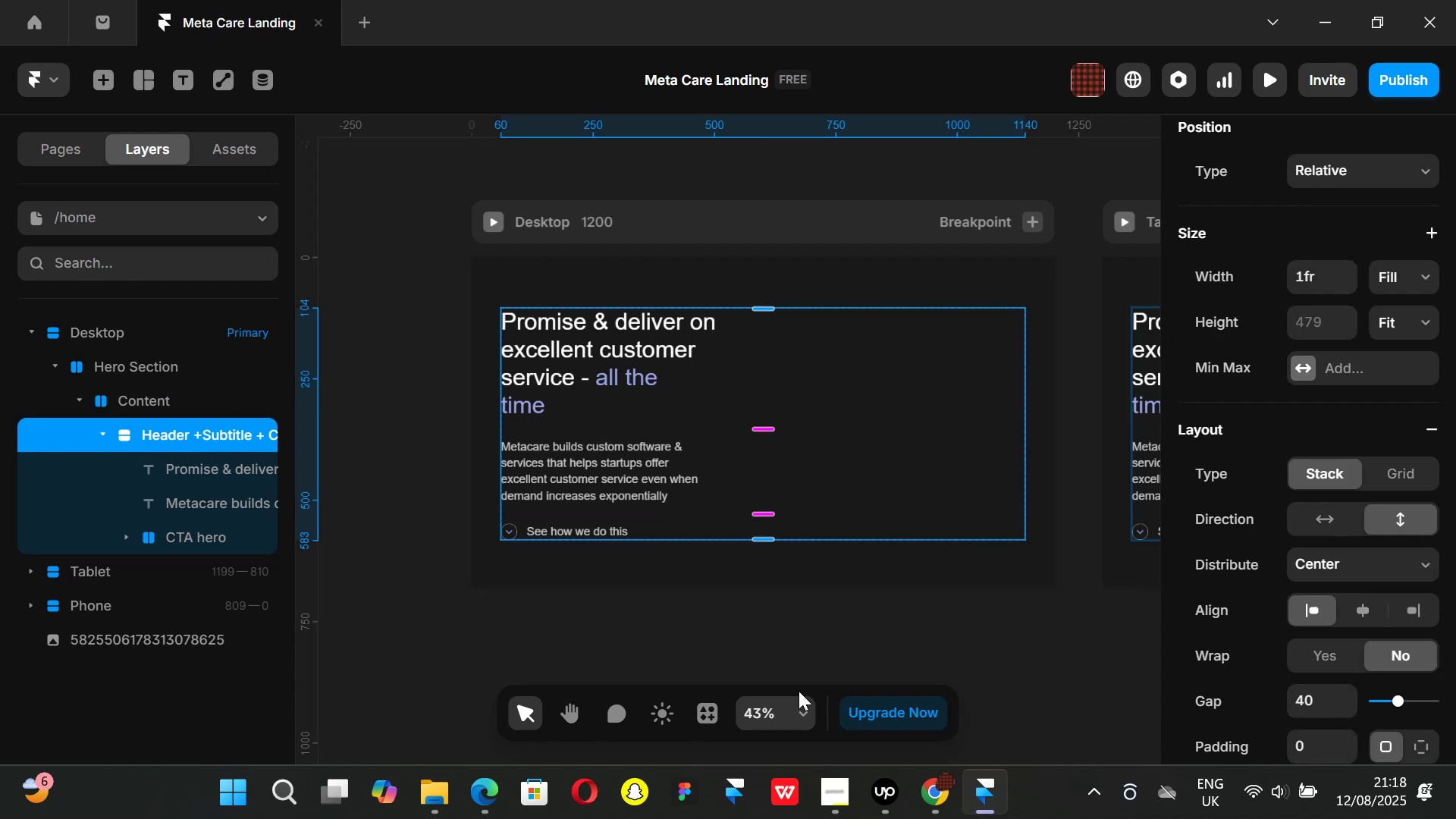 
left_click([947, 815])
 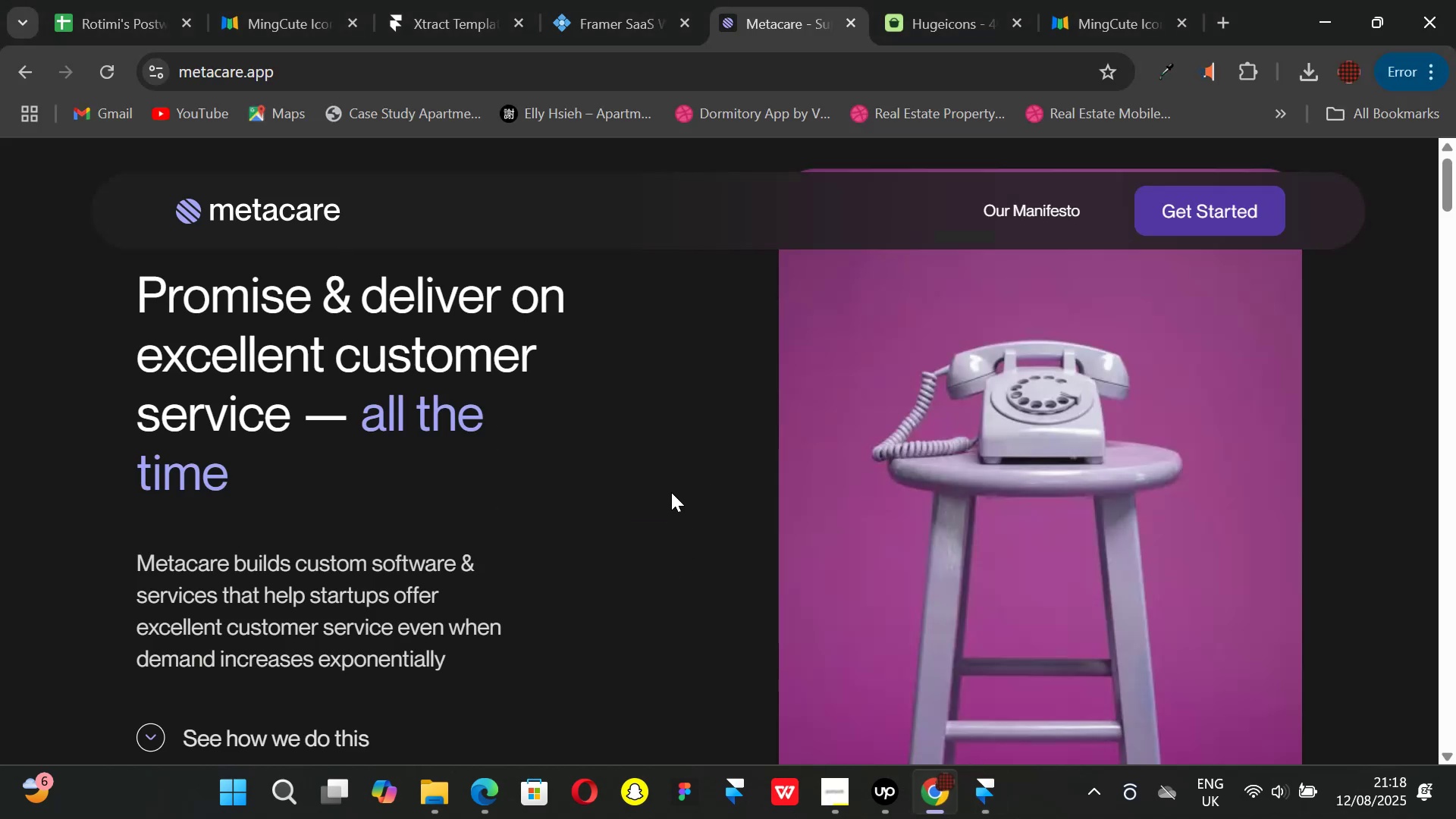 
scroll: coordinate [684, 500], scroll_direction: none, amount: 0.0
 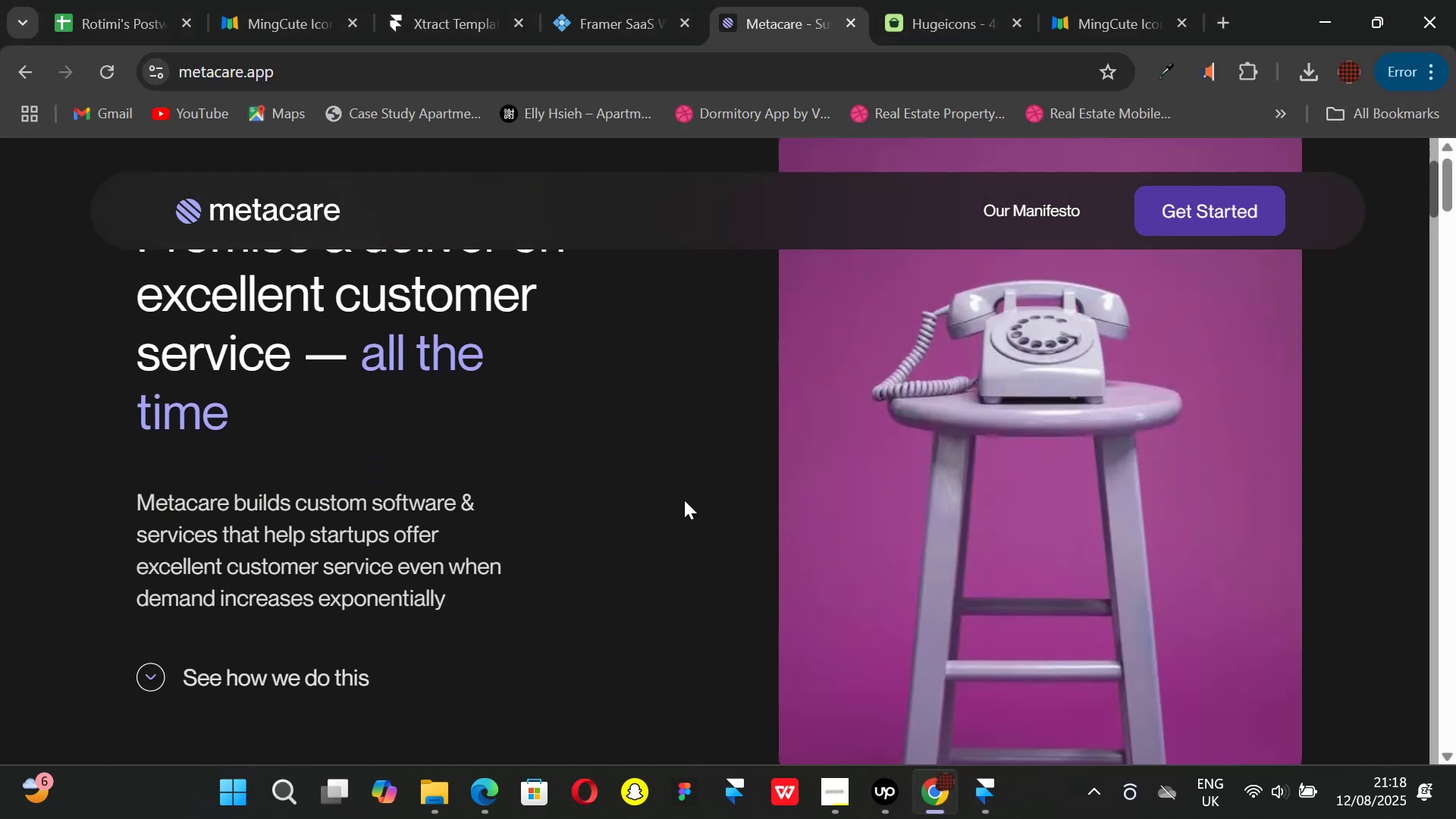 
scroll: coordinate [684, 500], scroll_direction: up, amount: 2.0
 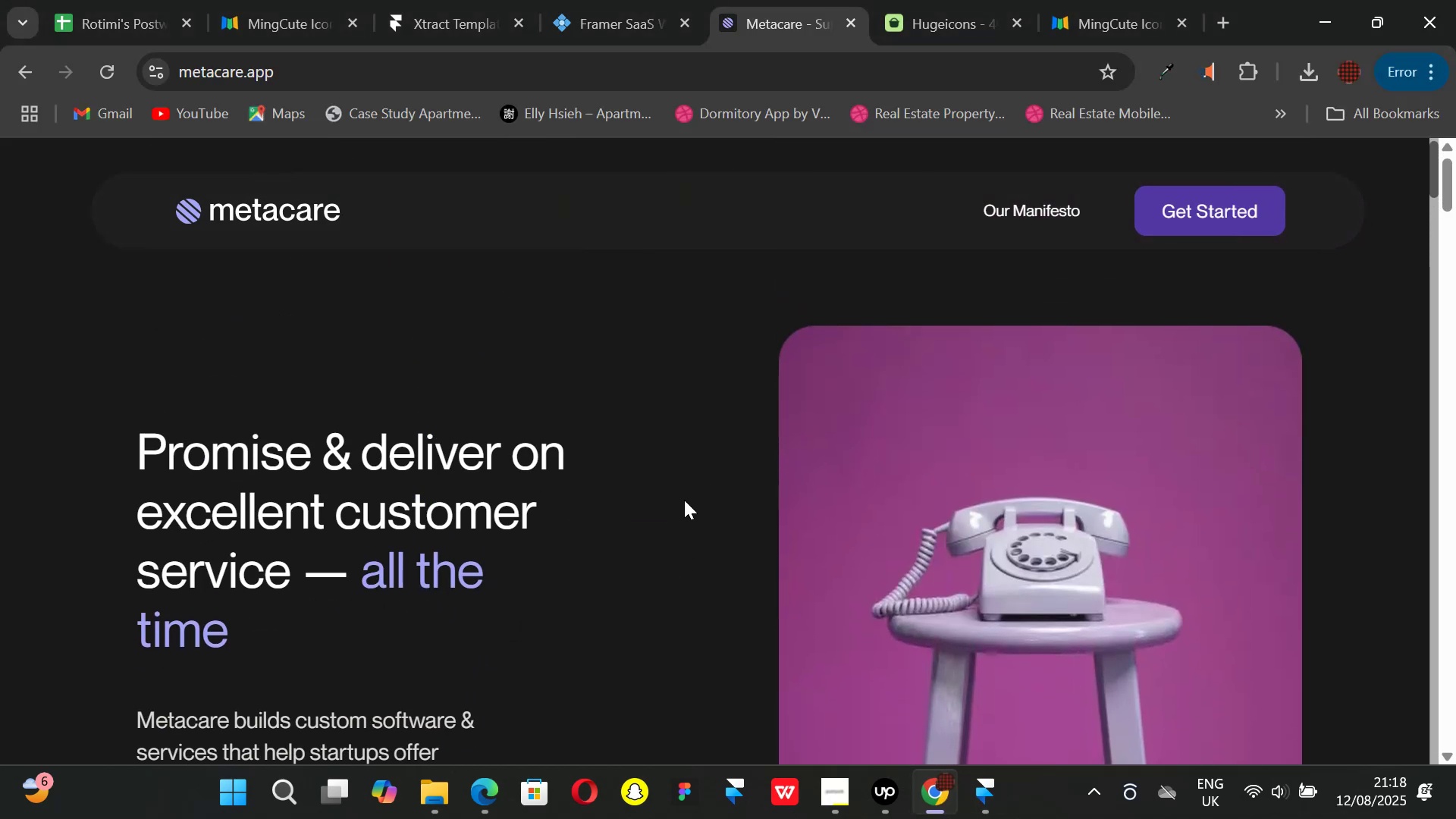 
scroll: coordinate [684, 500], scroll_direction: down, amount: 1.0
 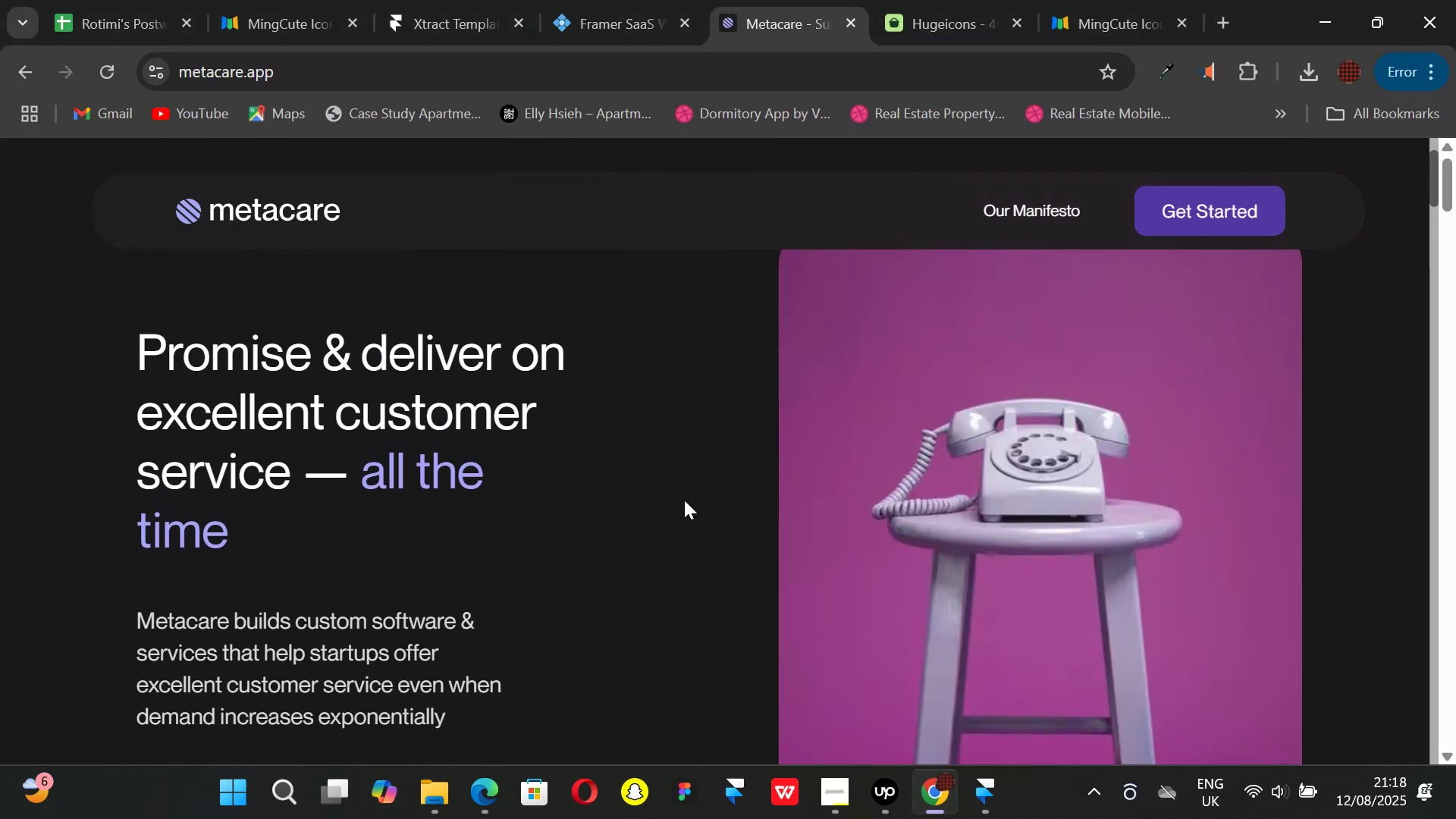 
scroll: coordinate [686, 501], scroll_direction: none, amount: 0.0
 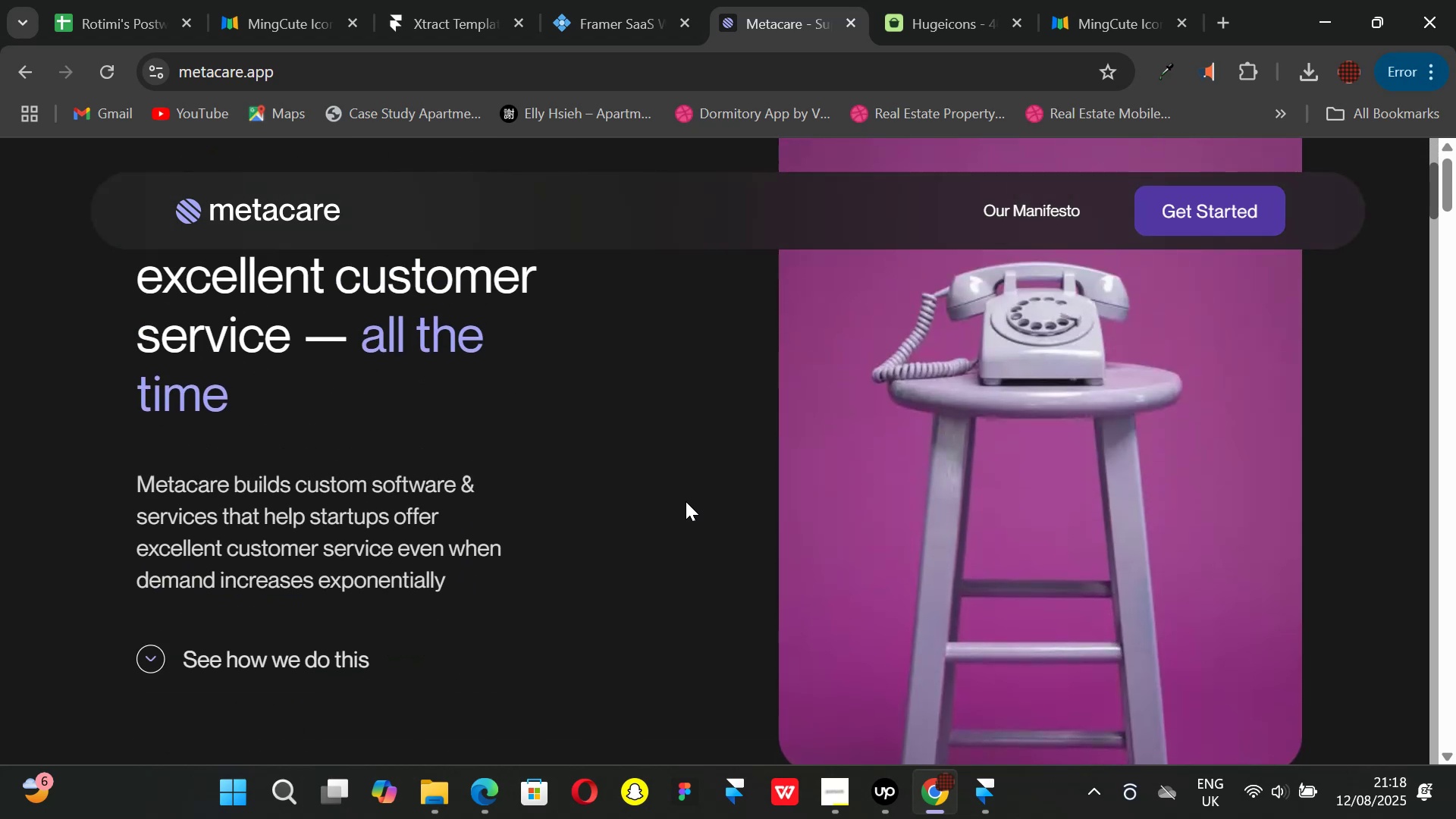 
scroll: coordinate [686, 501], scroll_direction: down, amount: 1.0
 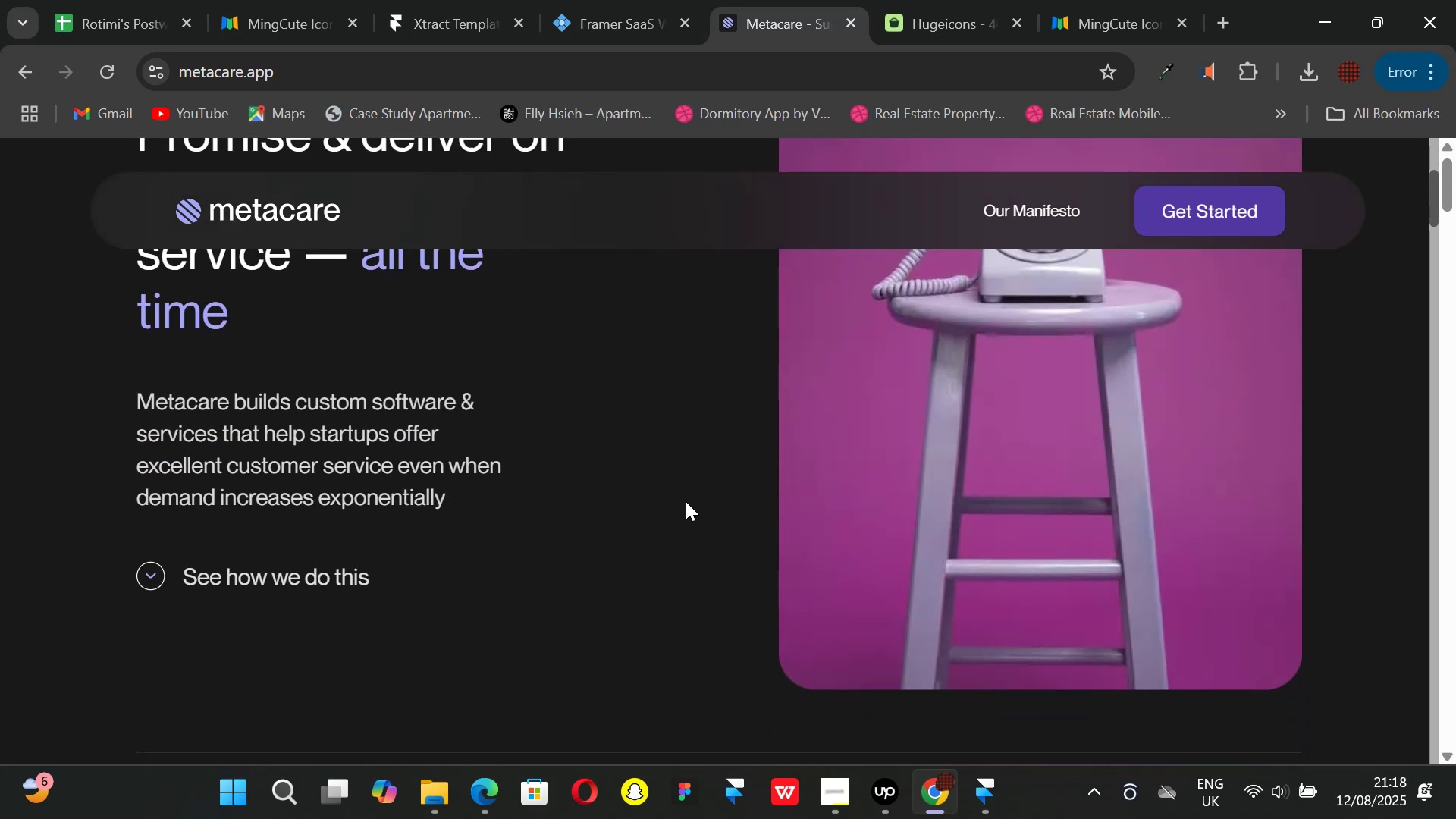 
scroll: coordinate [686, 501], scroll_direction: up, amount: 2.0
 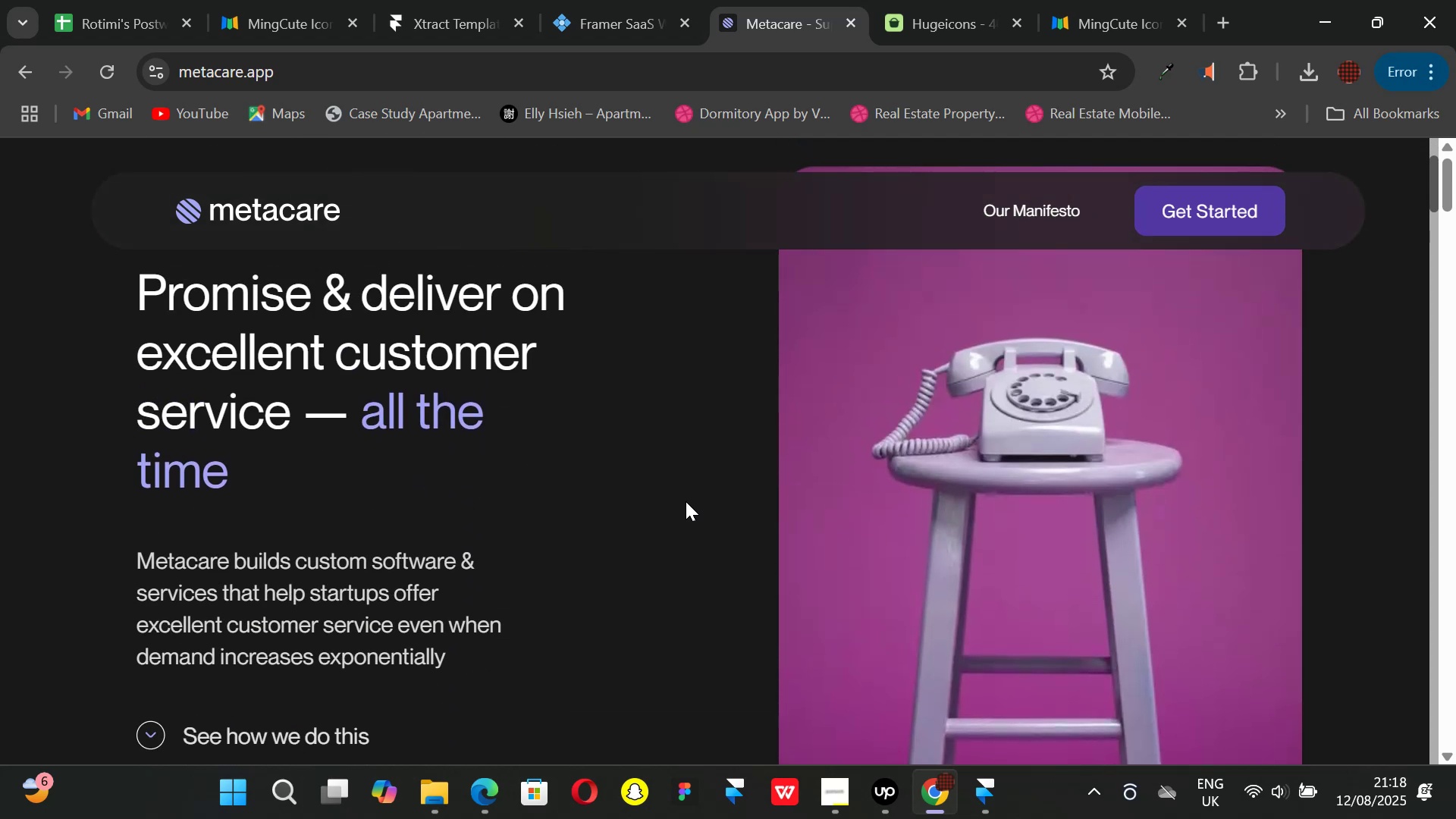 
scroll: coordinate [686, 501], scroll_direction: down, amount: 3.0
 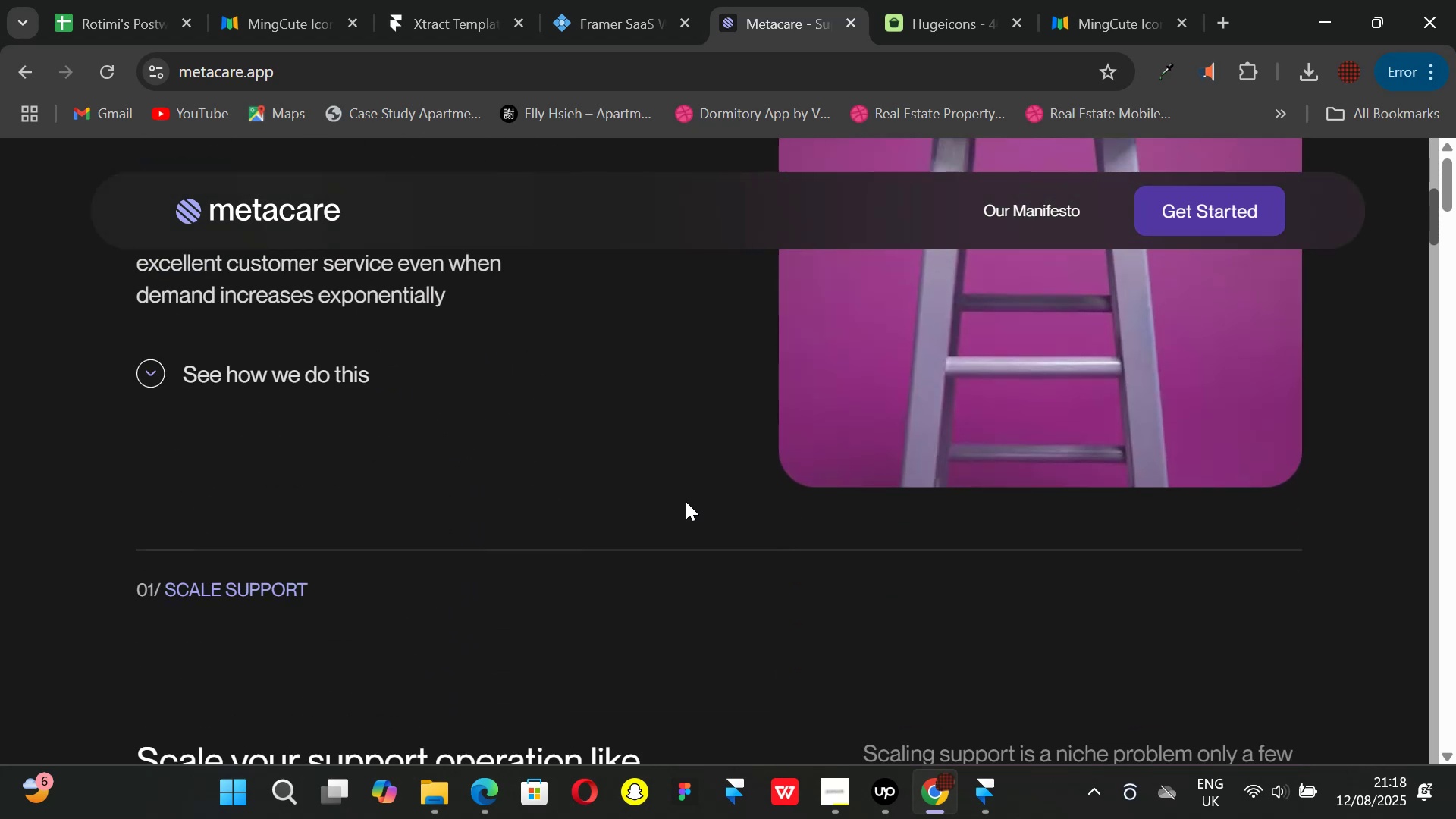 
scroll: coordinate [686, 501], scroll_direction: up, amount: 3.0
 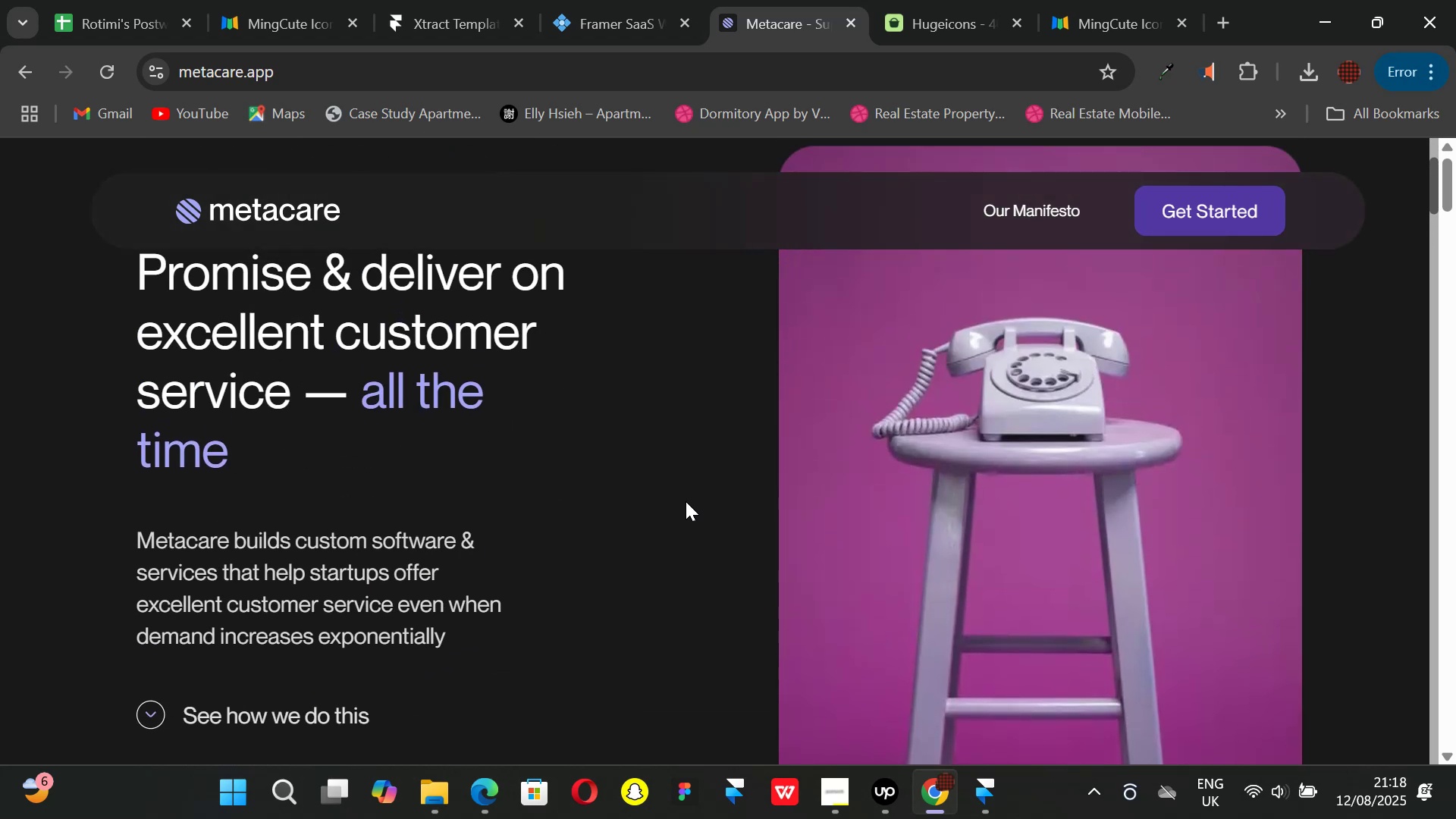 
scroll: coordinate [686, 501], scroll_direction: down, amount: 1.0
 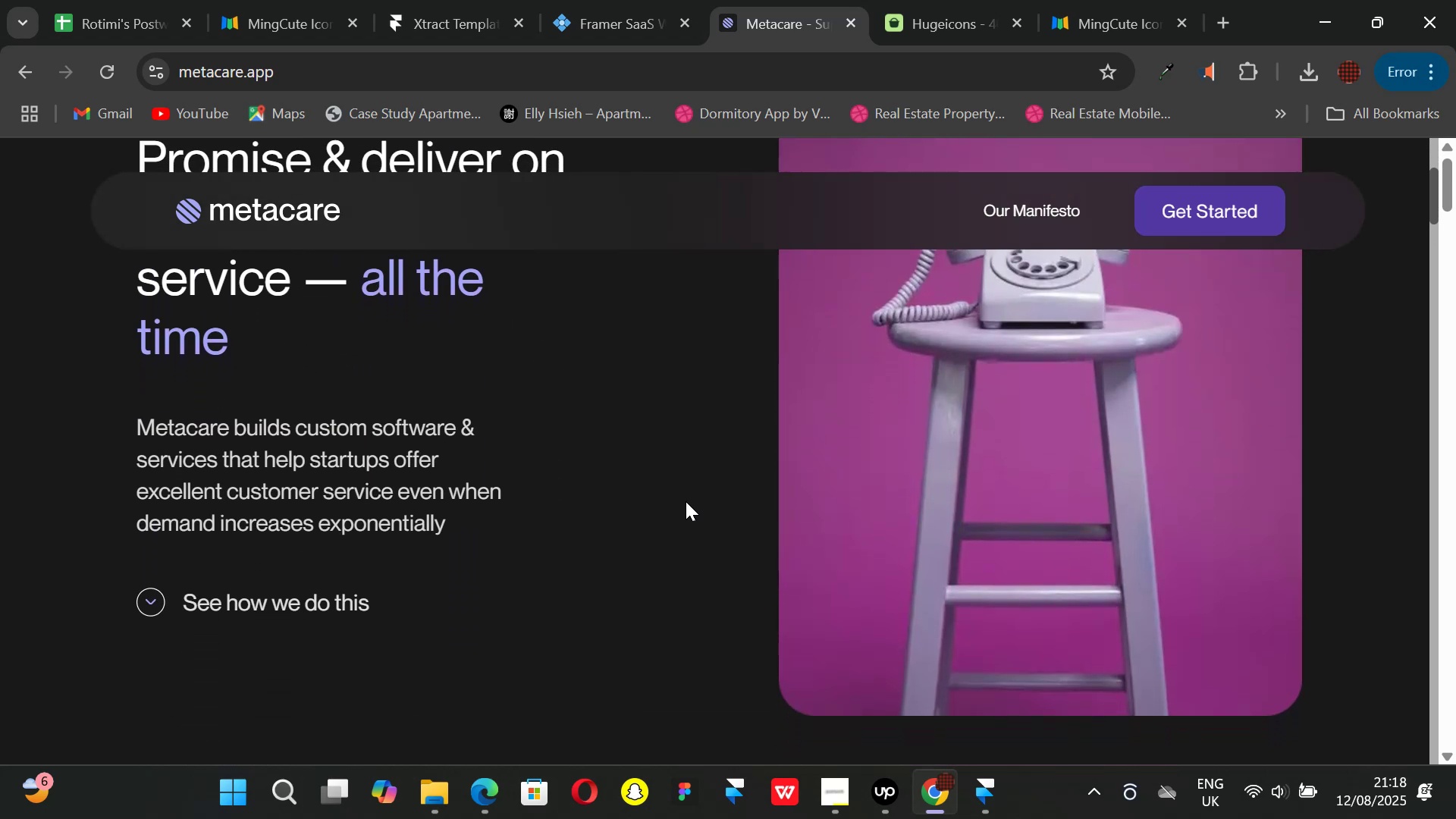 
scroll: coordinate [686, 501], scroll_direction: up, amount: 1.0
 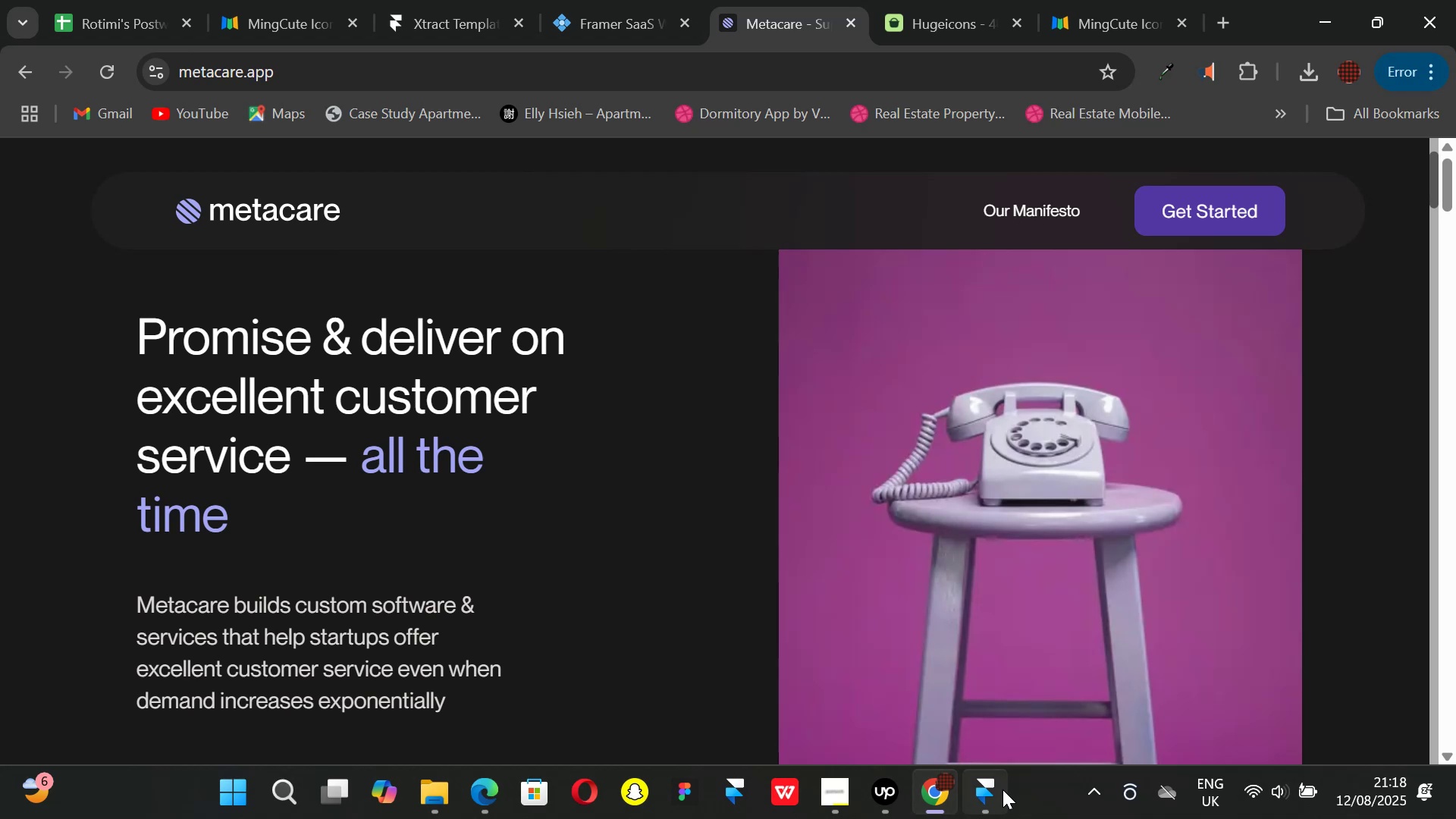 
left_click([994, 790])
 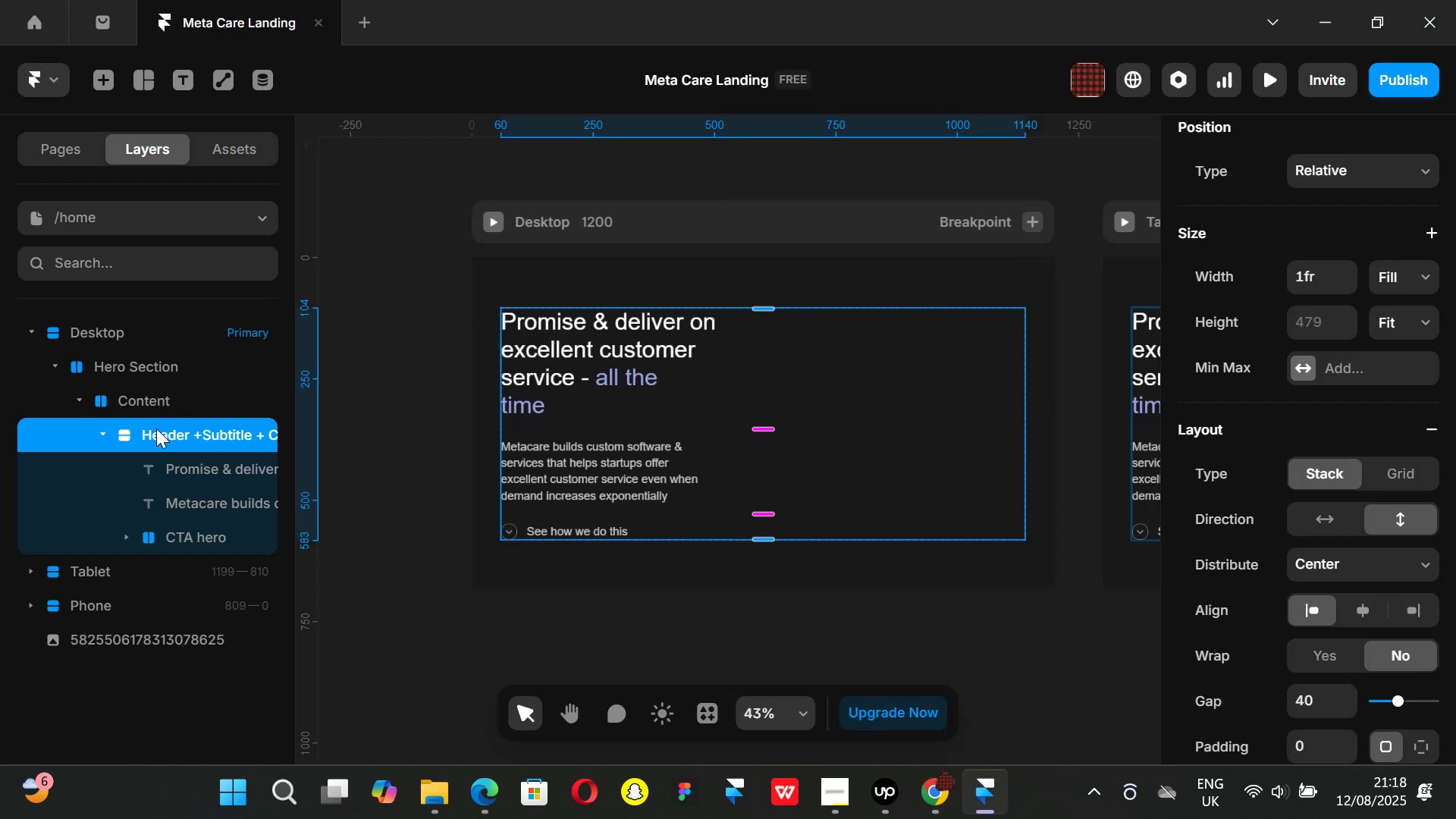 
left_click([100, 432])
 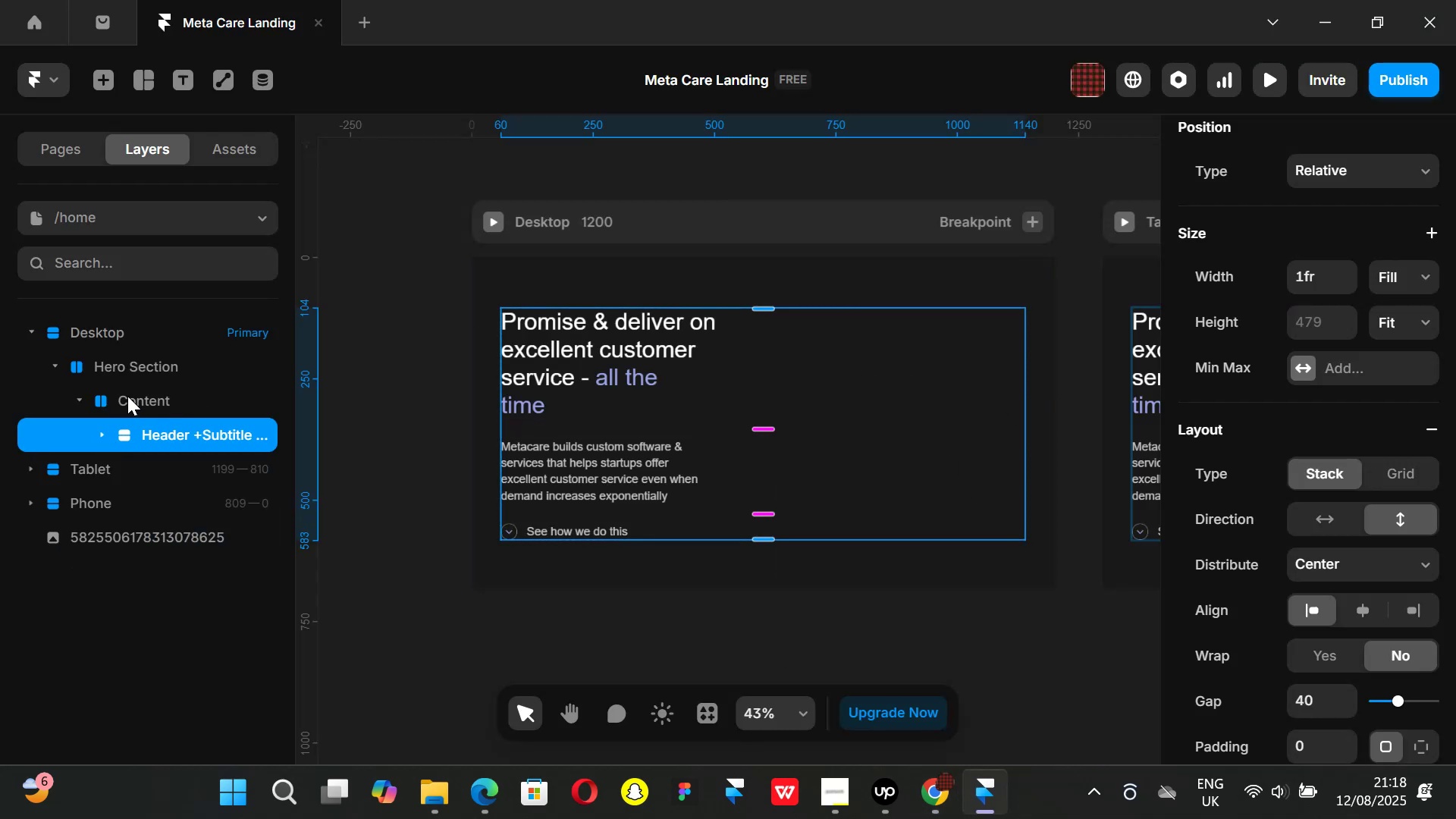 
left_click([127, 396])
 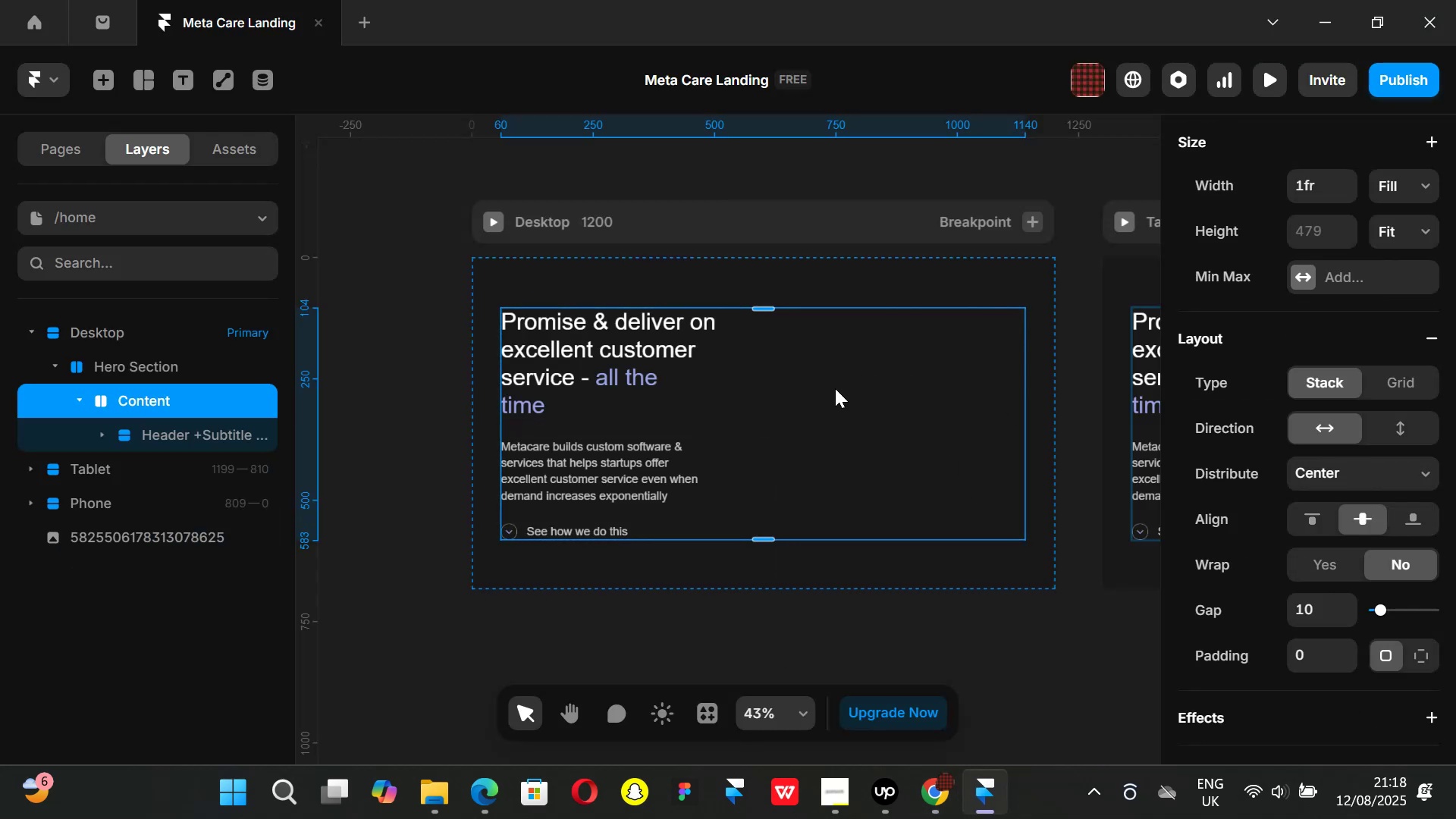 
key(F)
 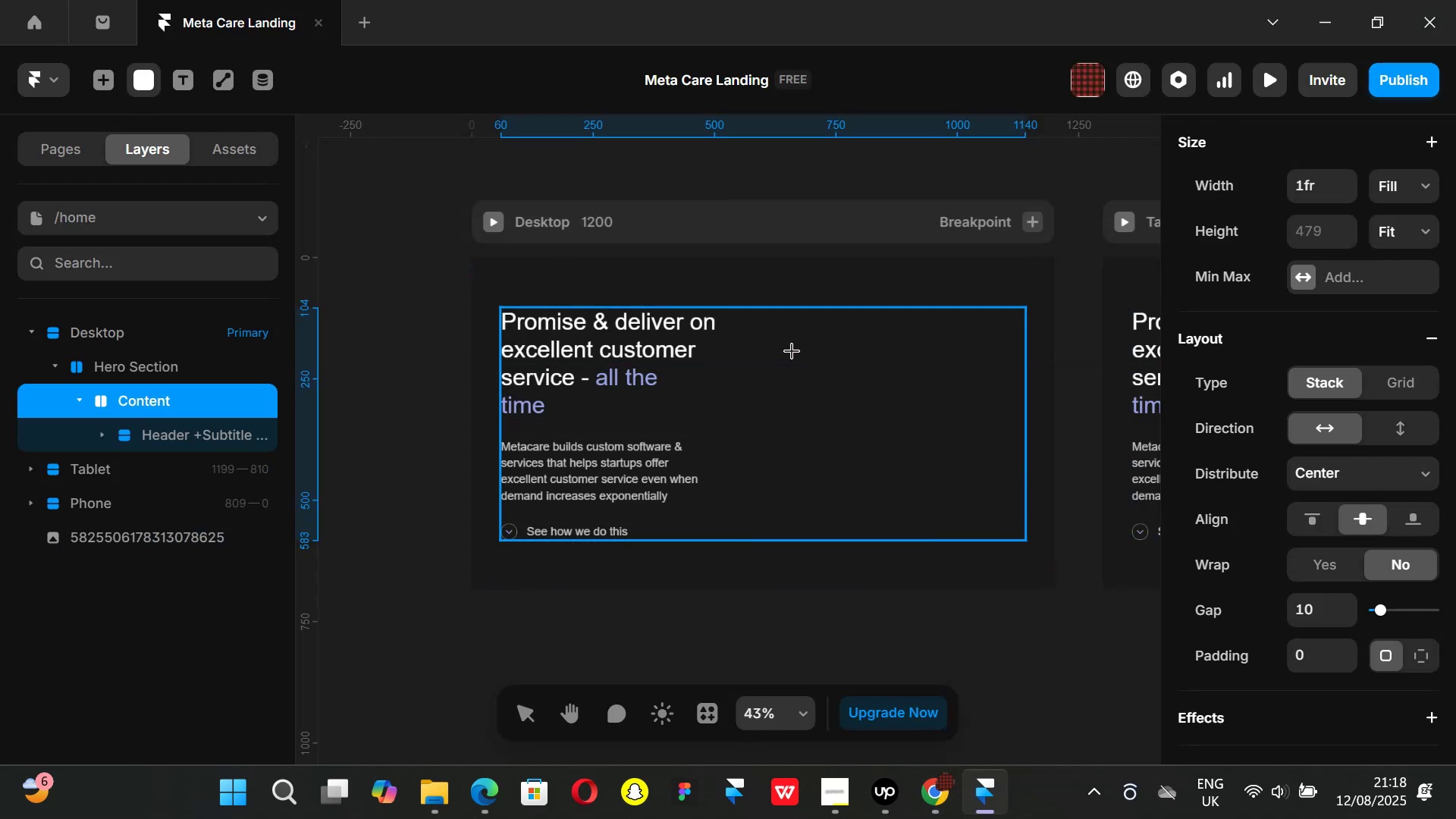 
left_click_drag(start_coordinate=[786, 348], to_coordinate=[967, 510])
 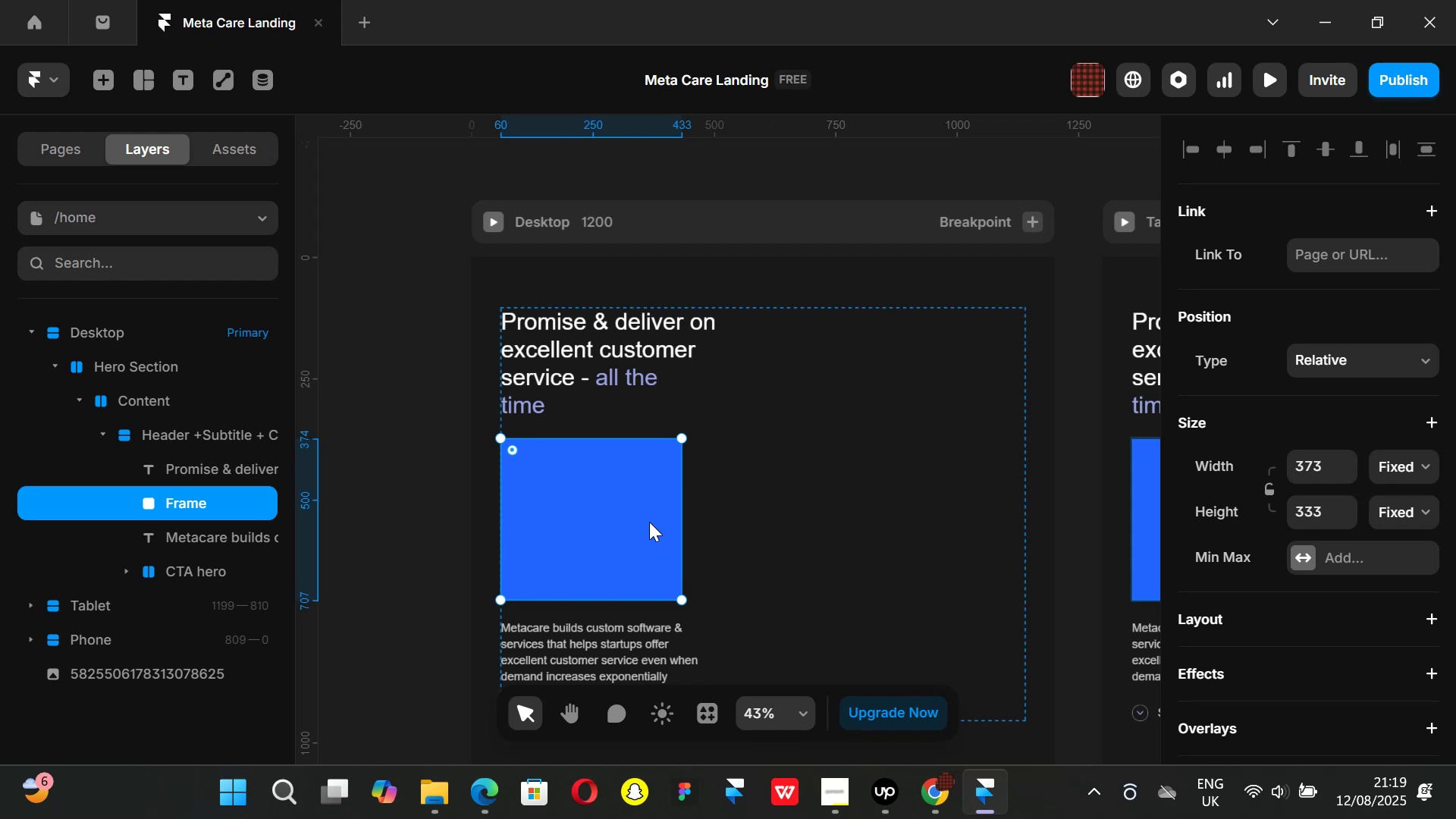 
key(Backspace)
 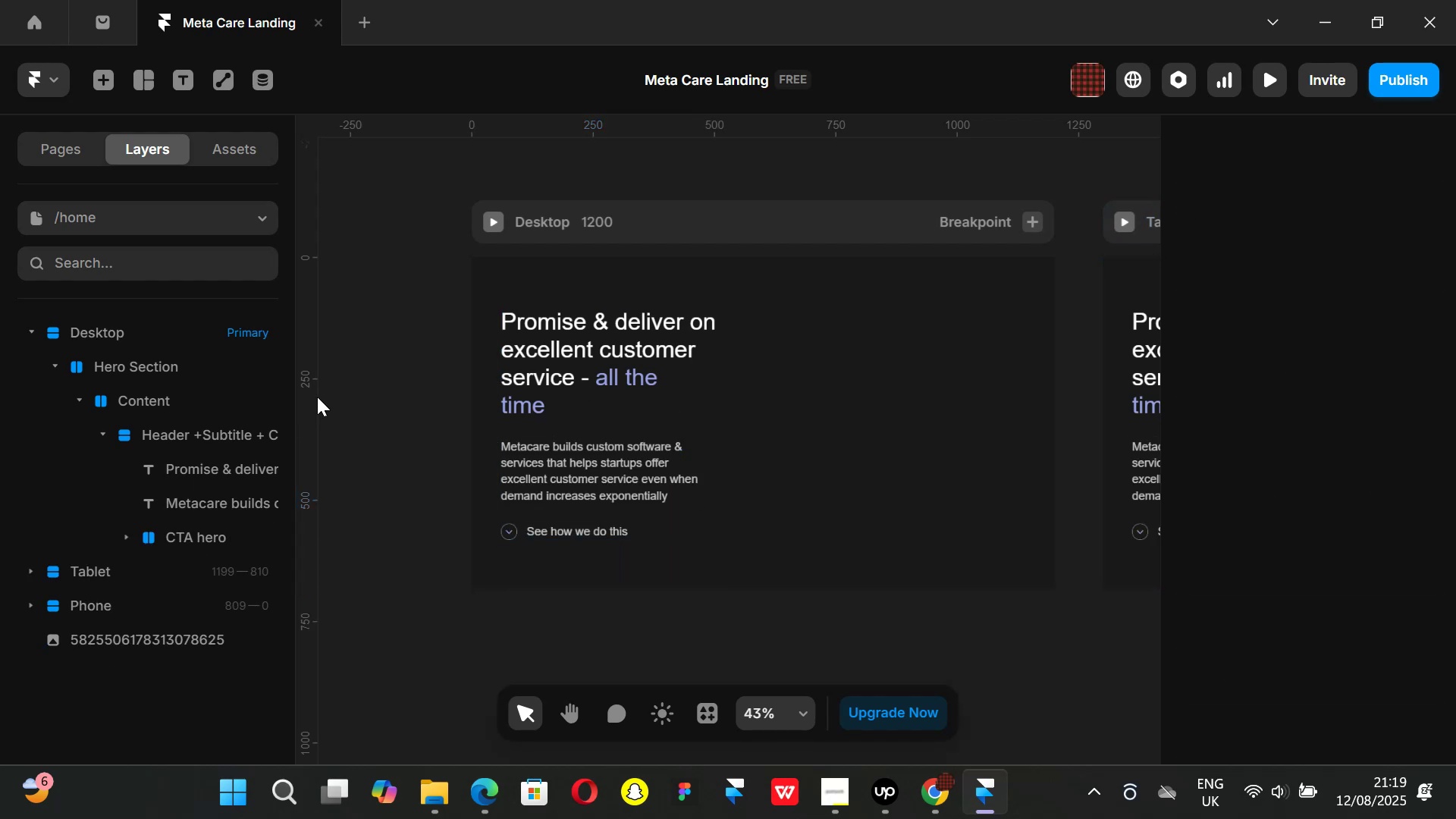 
left_click([172, 400])
 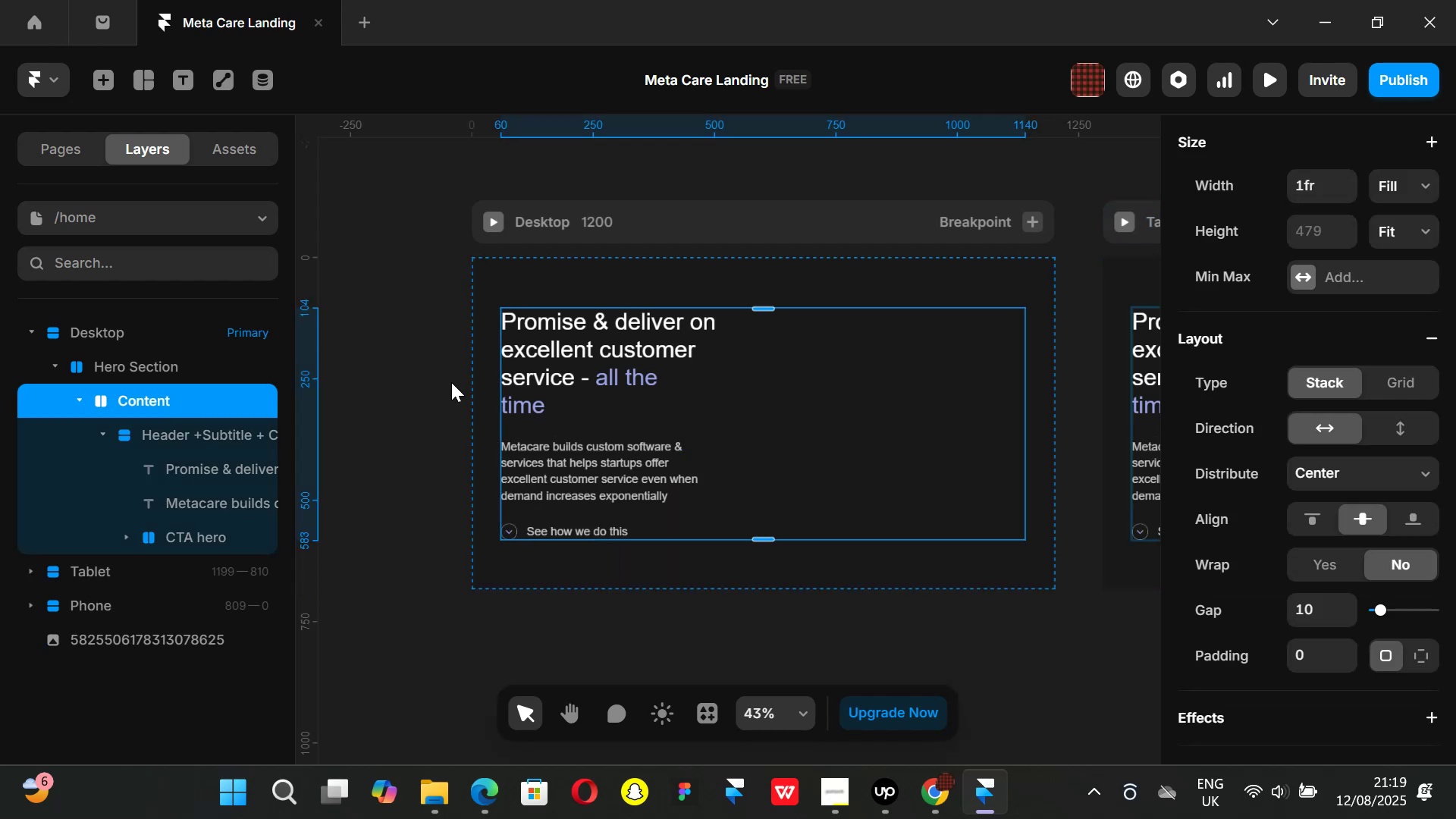 
key(F)
 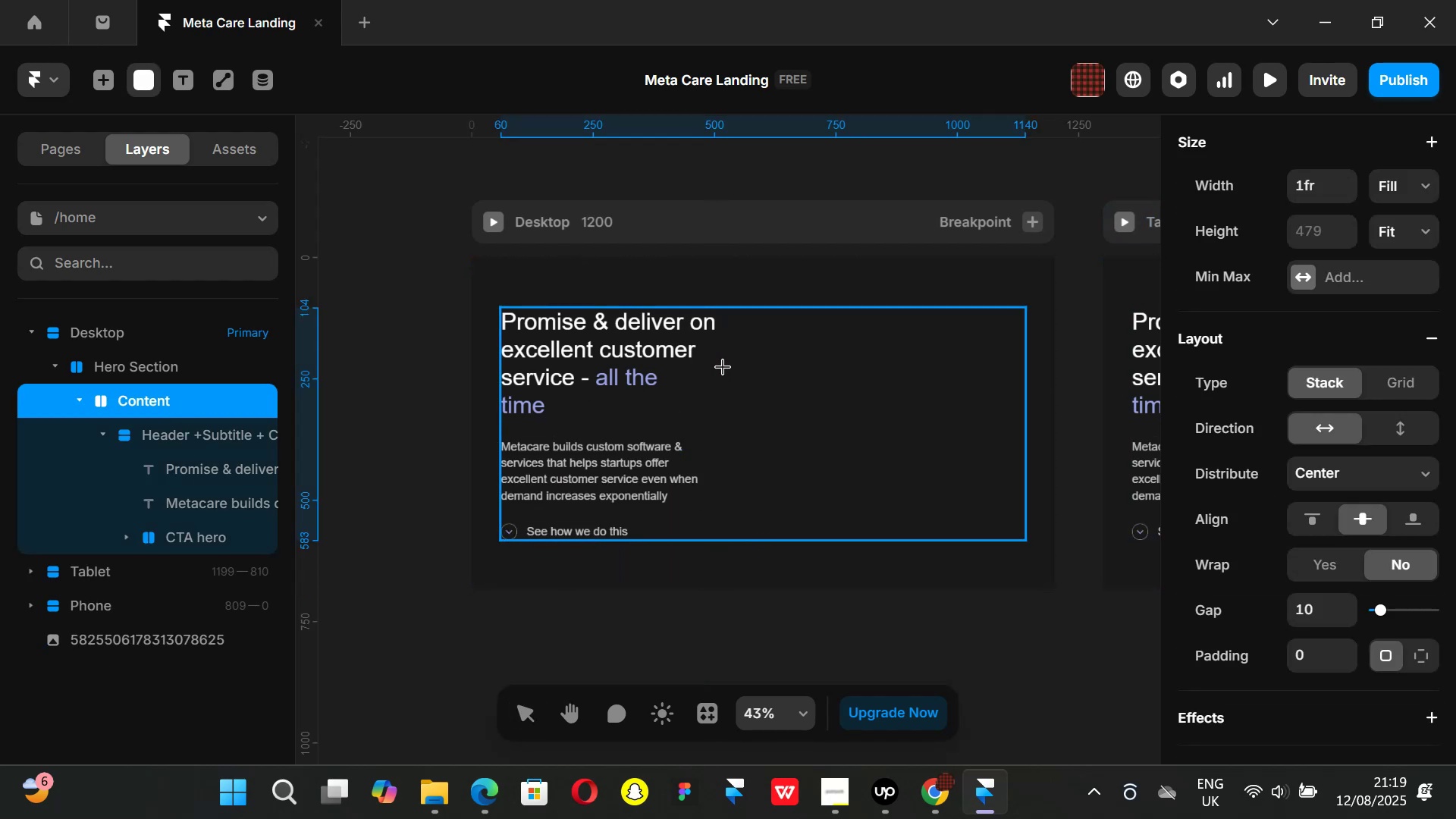 
left_click_drag(start_coordinate=[722, 360], to_coordinate=[972, 529])
 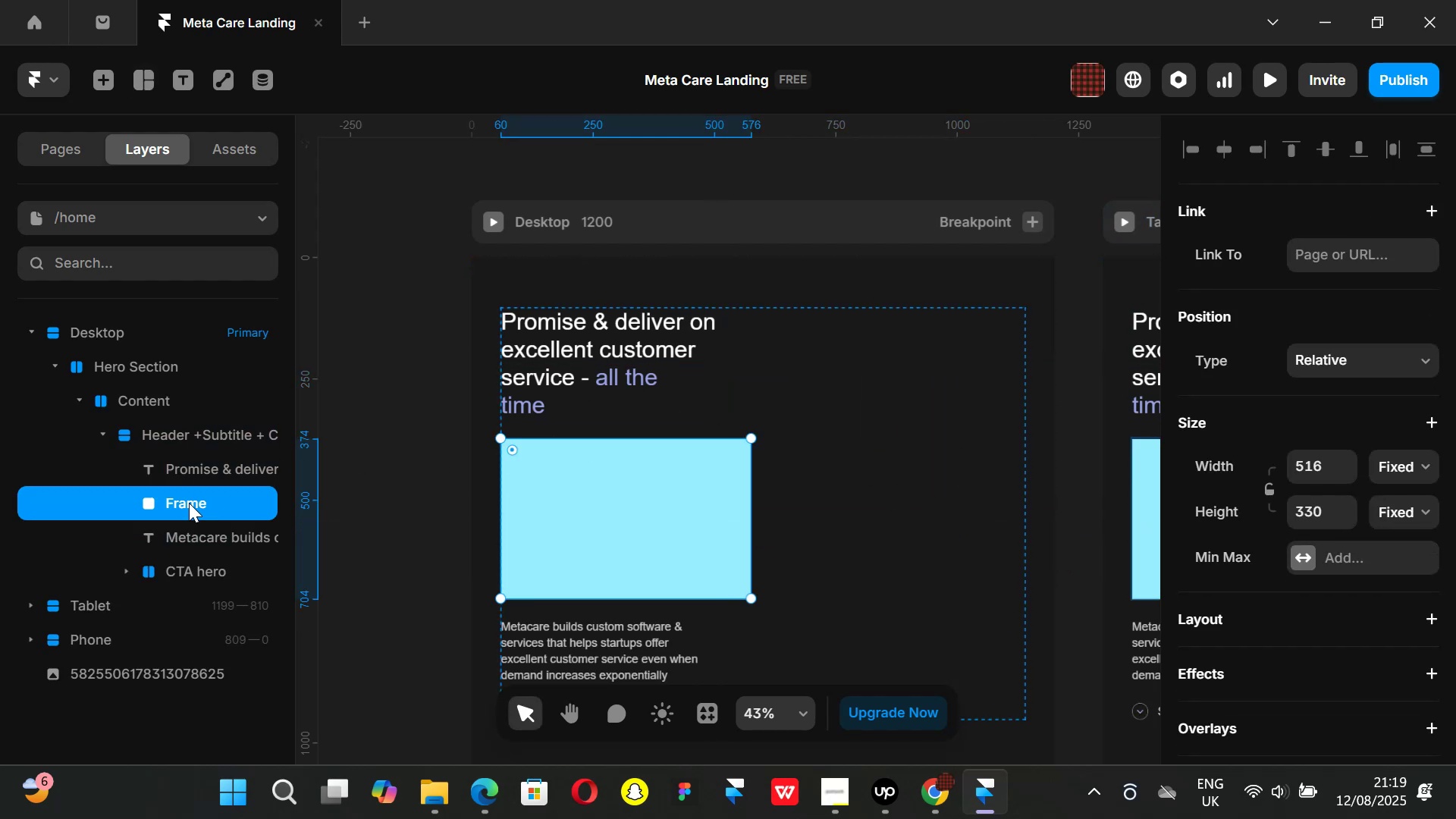 
left_click_drag(start_coordinate=[185, 506], to_coordinate=[170, 404])
 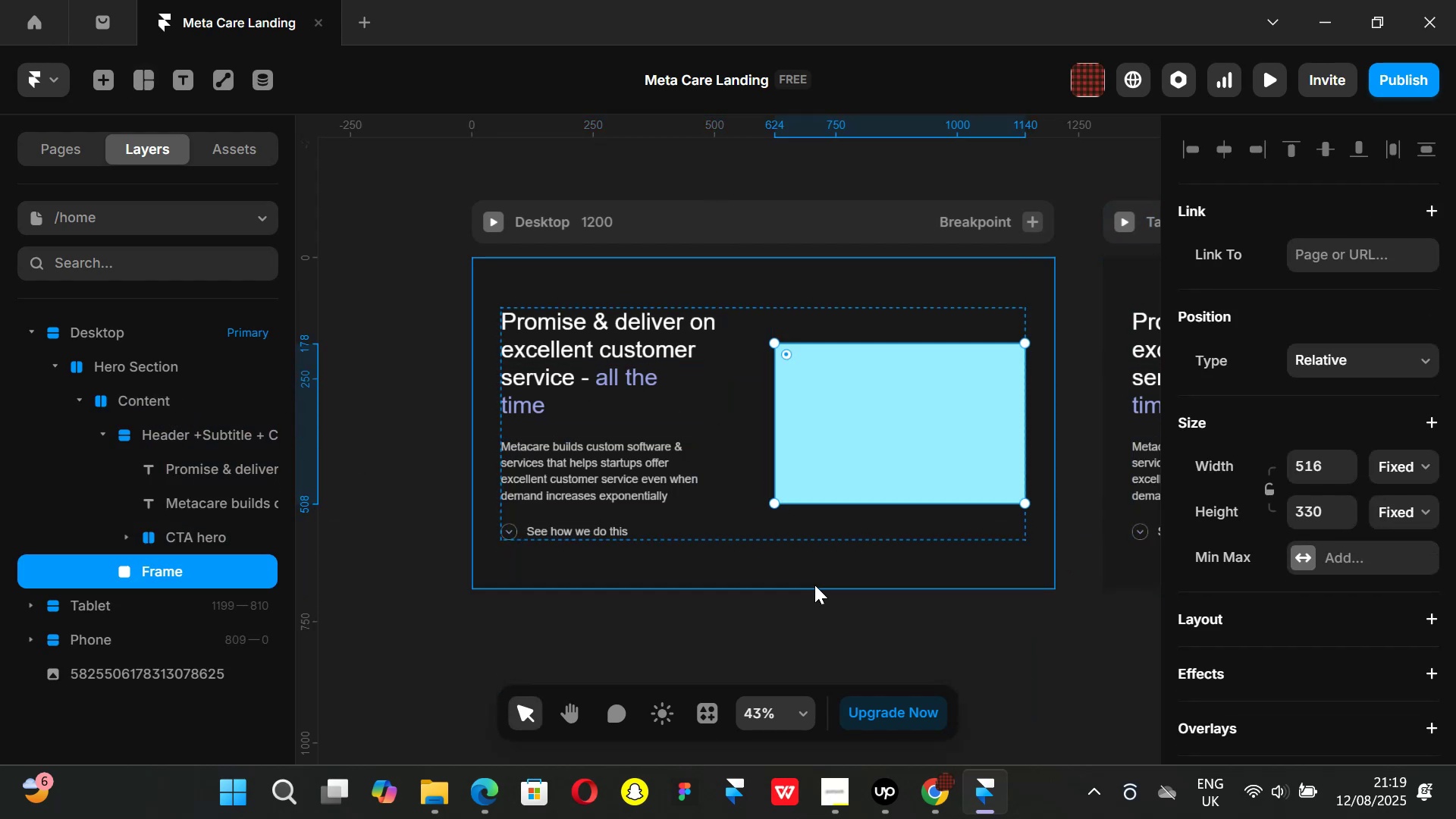 
left_click([846, 665])
 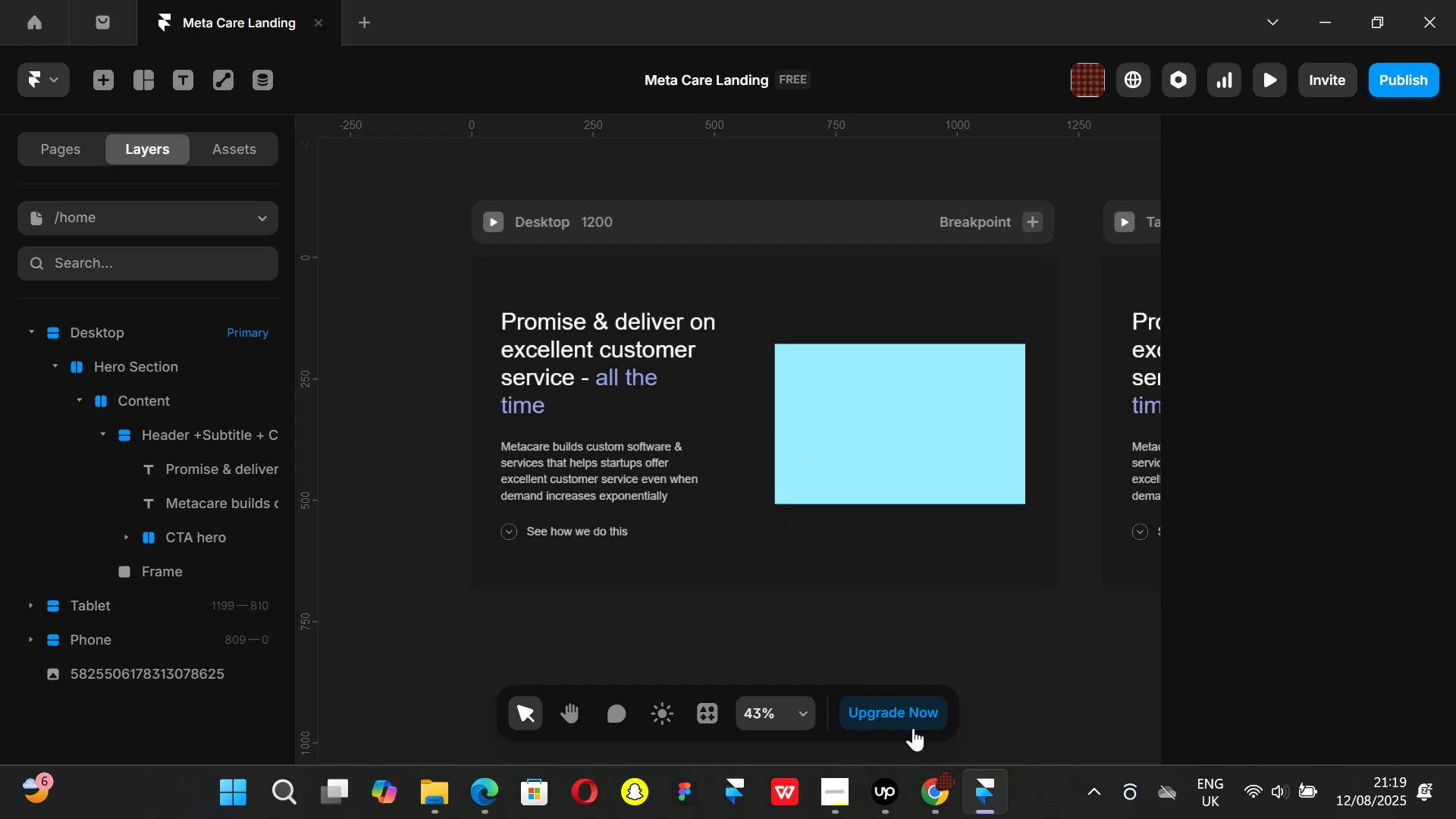 
wait(7.36)
 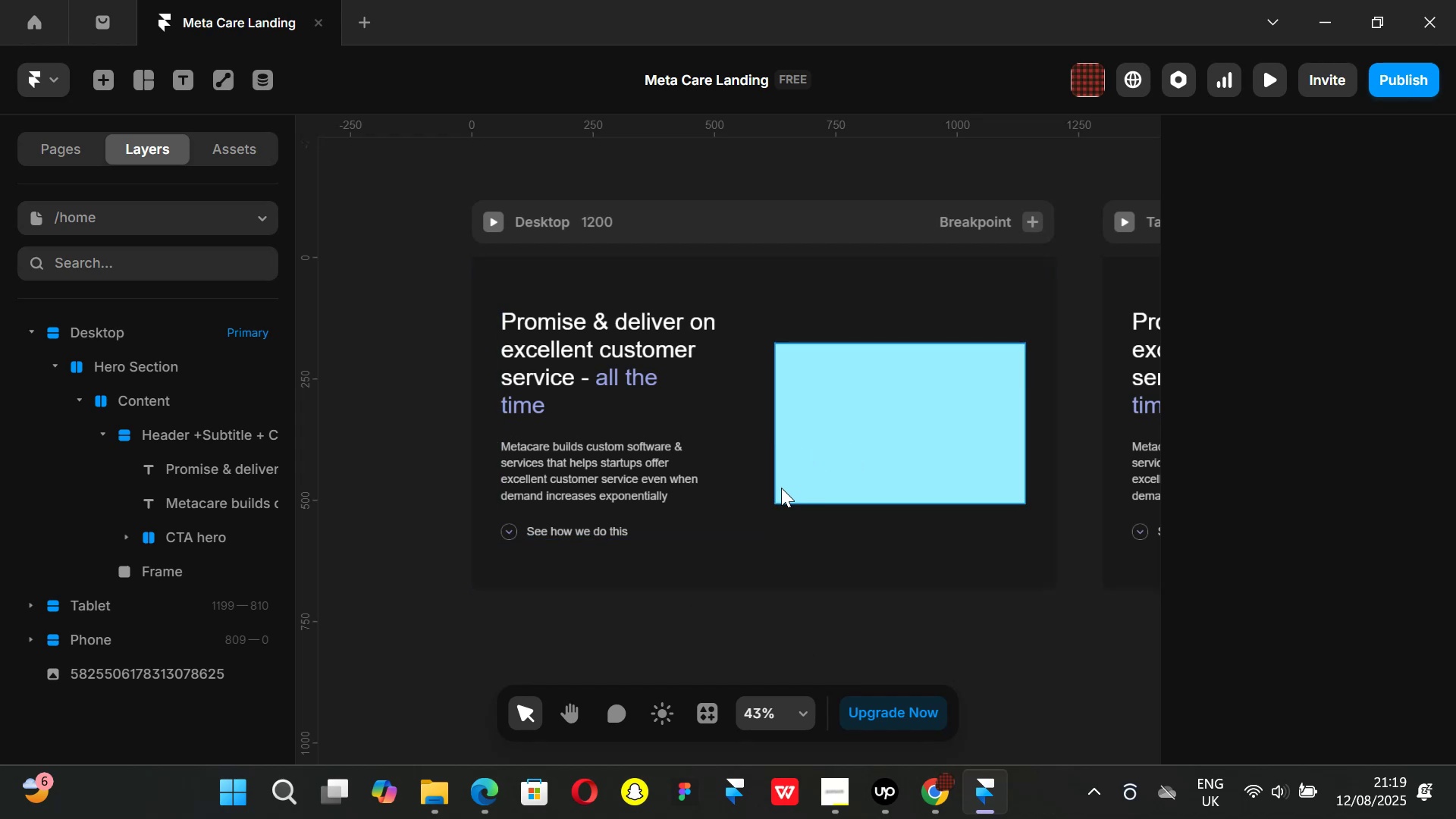 
left_click([964, 804])
 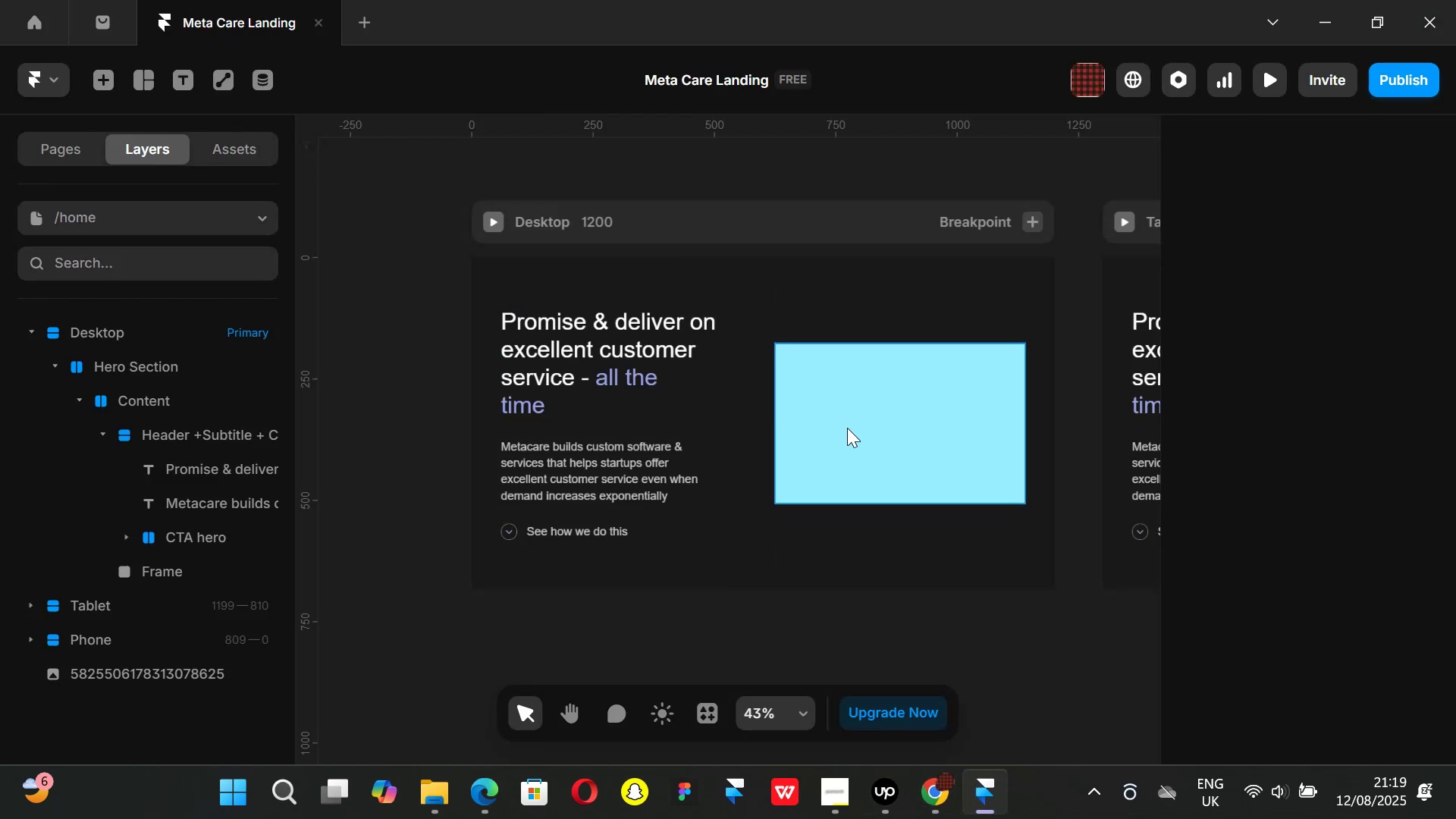 
left_click([847, 428])
 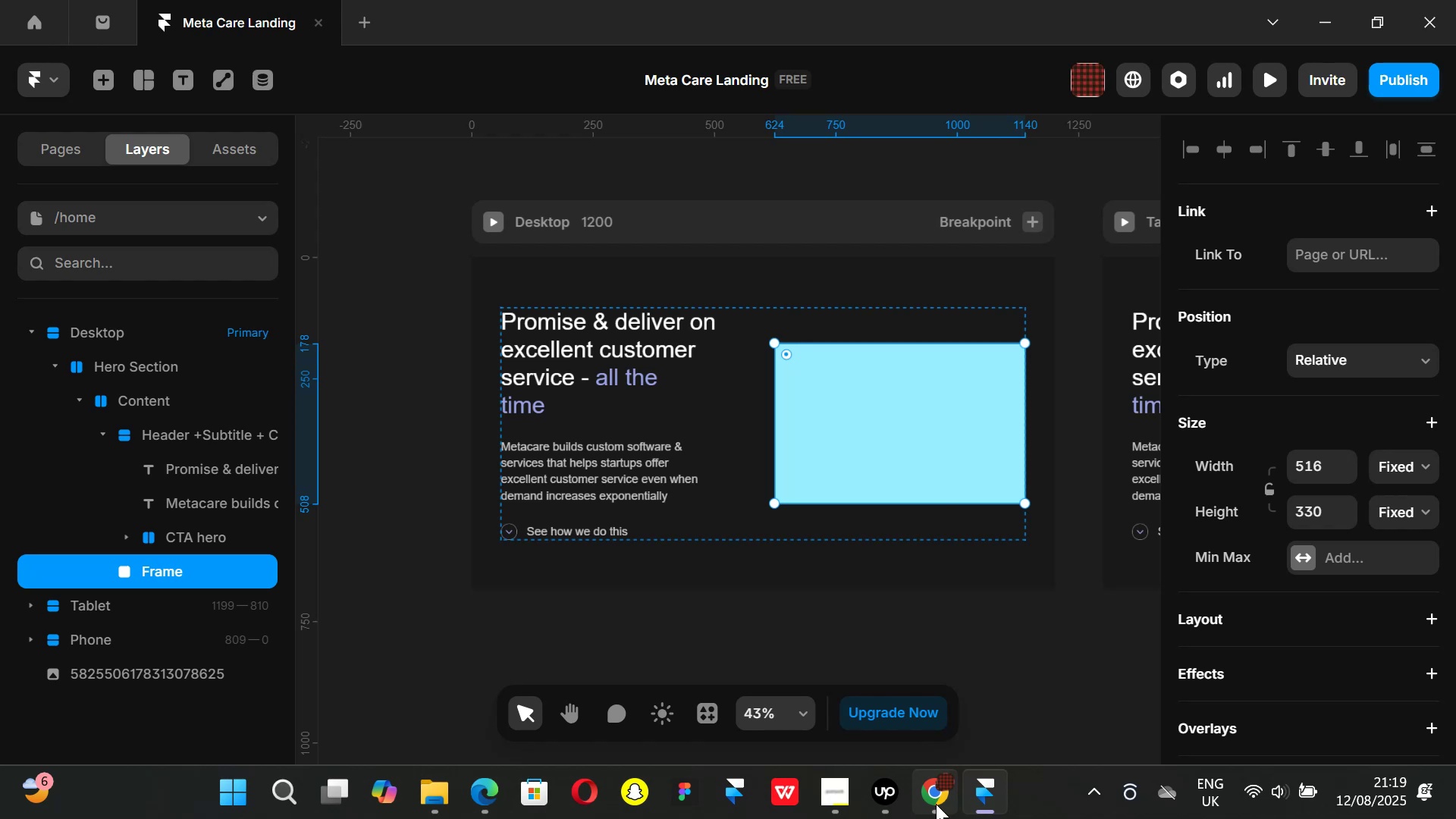 
left_click([936, 804])
 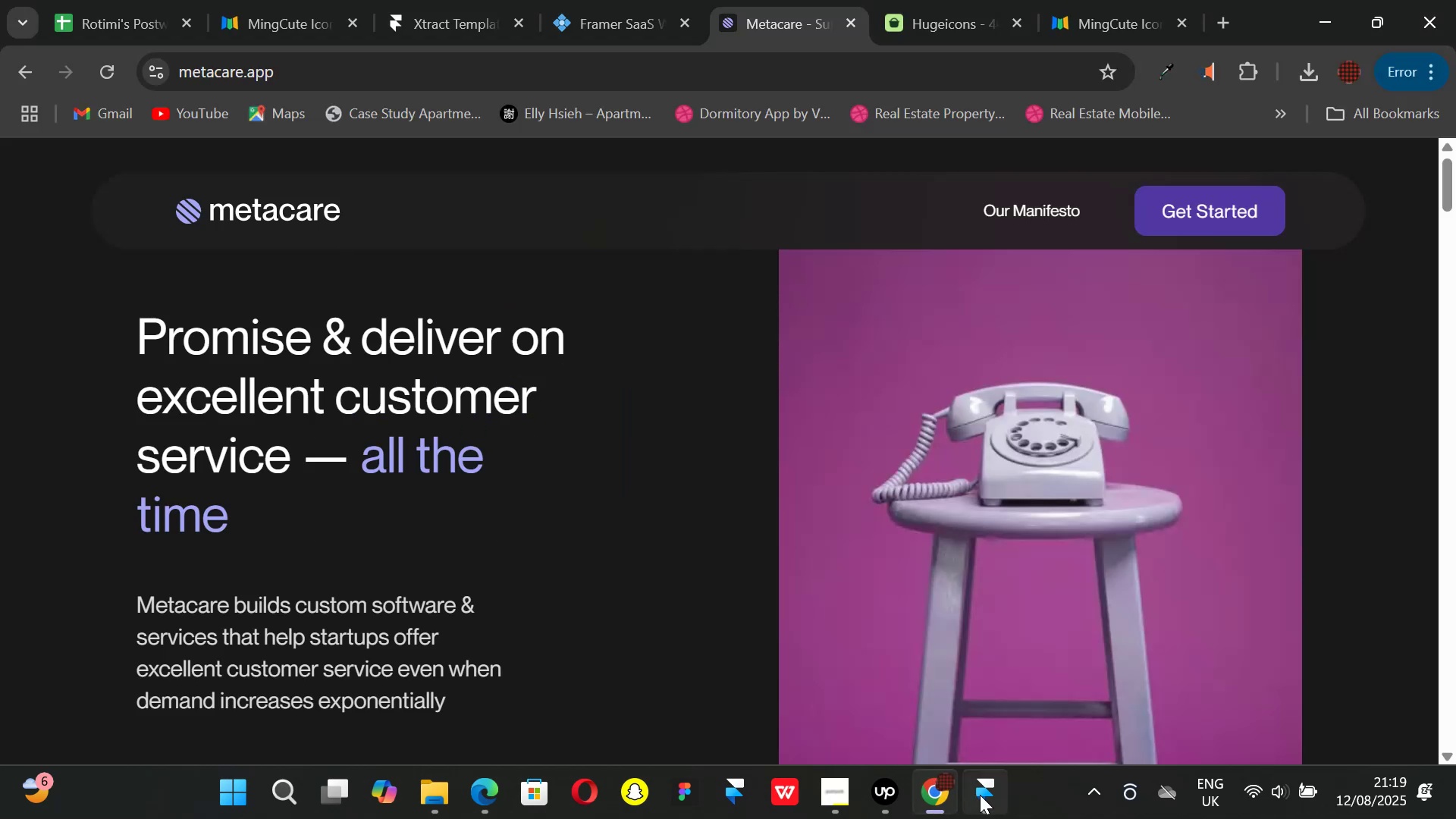 
left_click([980, 795])
 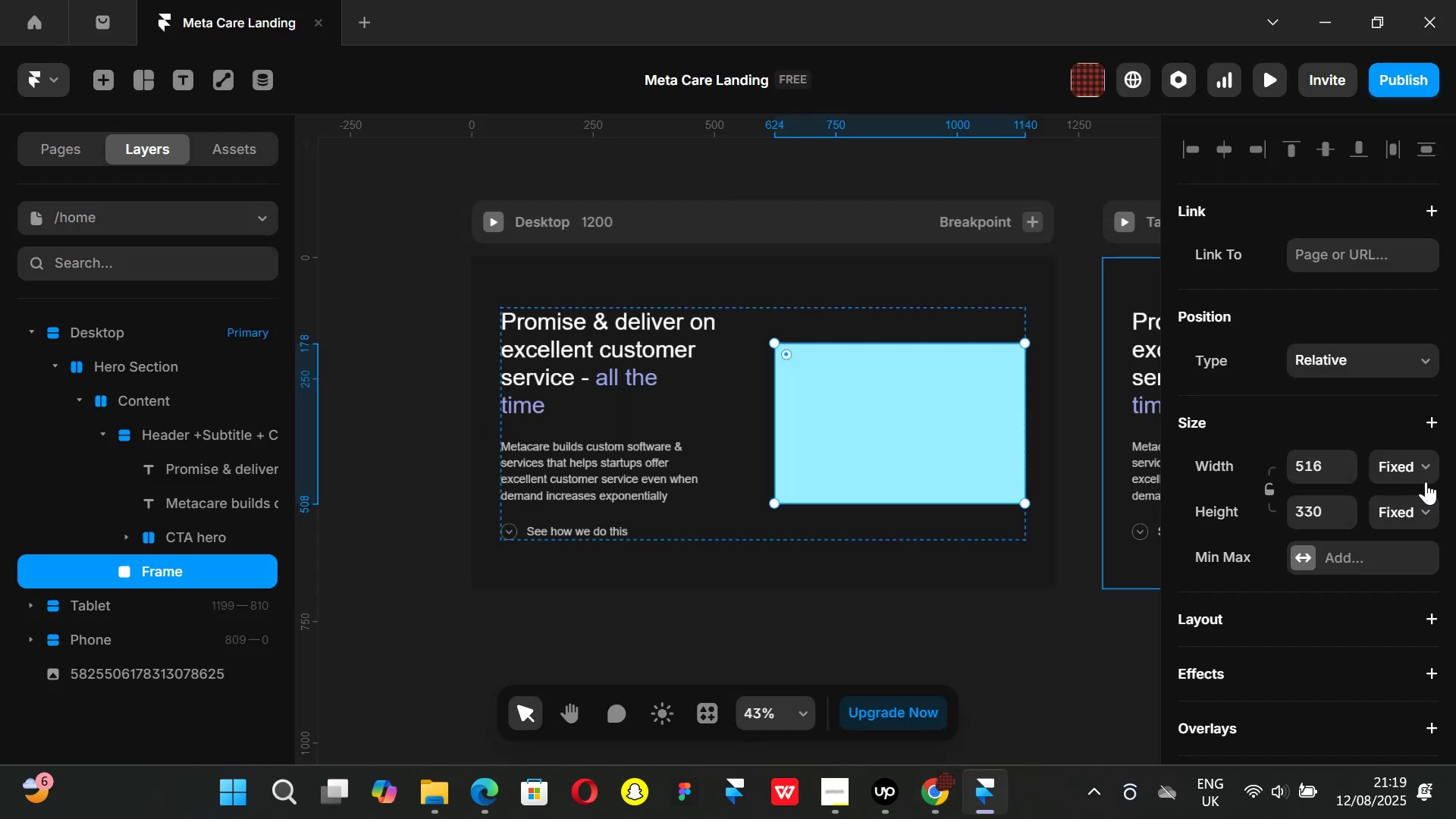 
left_click([1426, 468])
 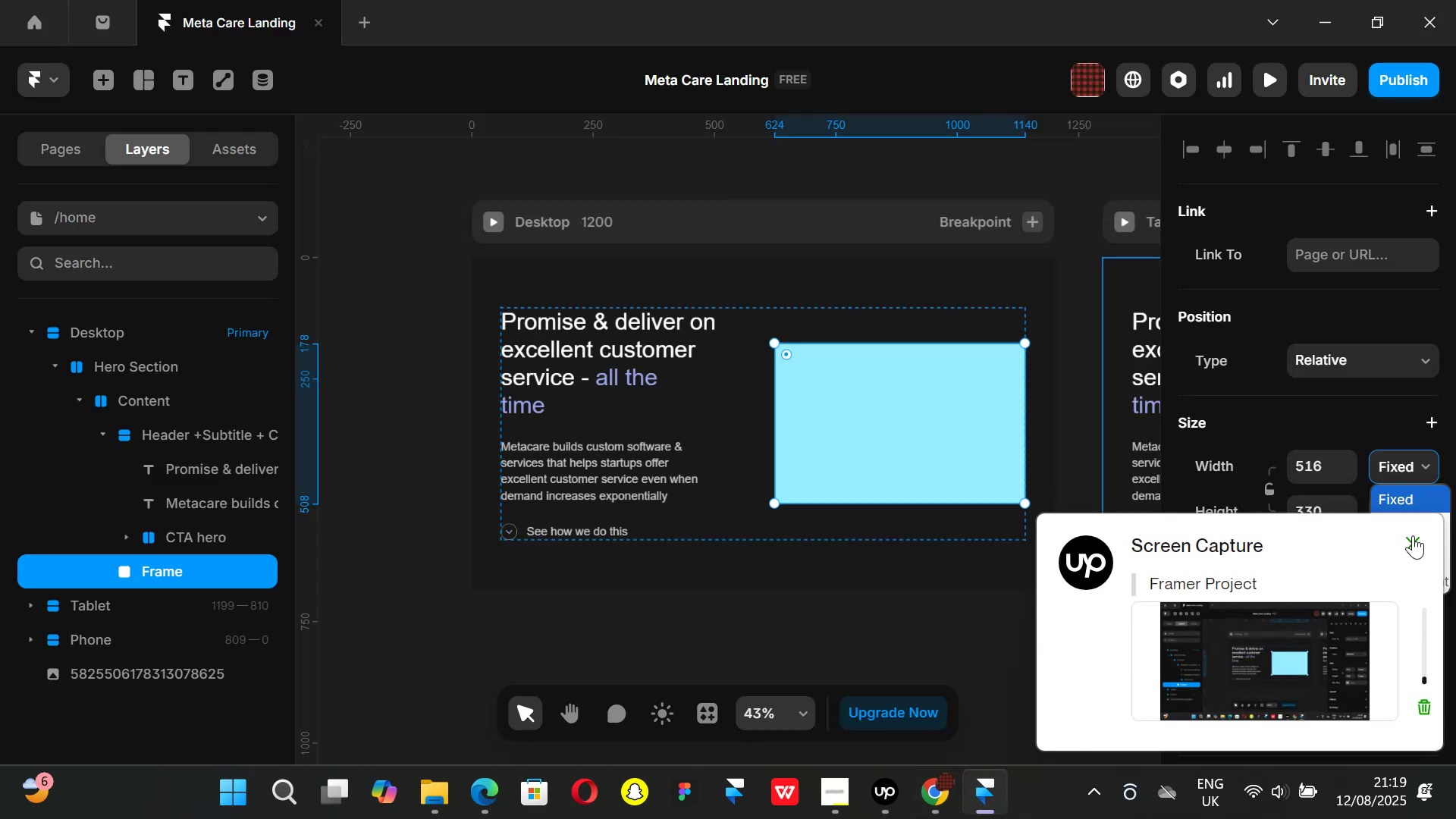 
left_click([1412, 539])
 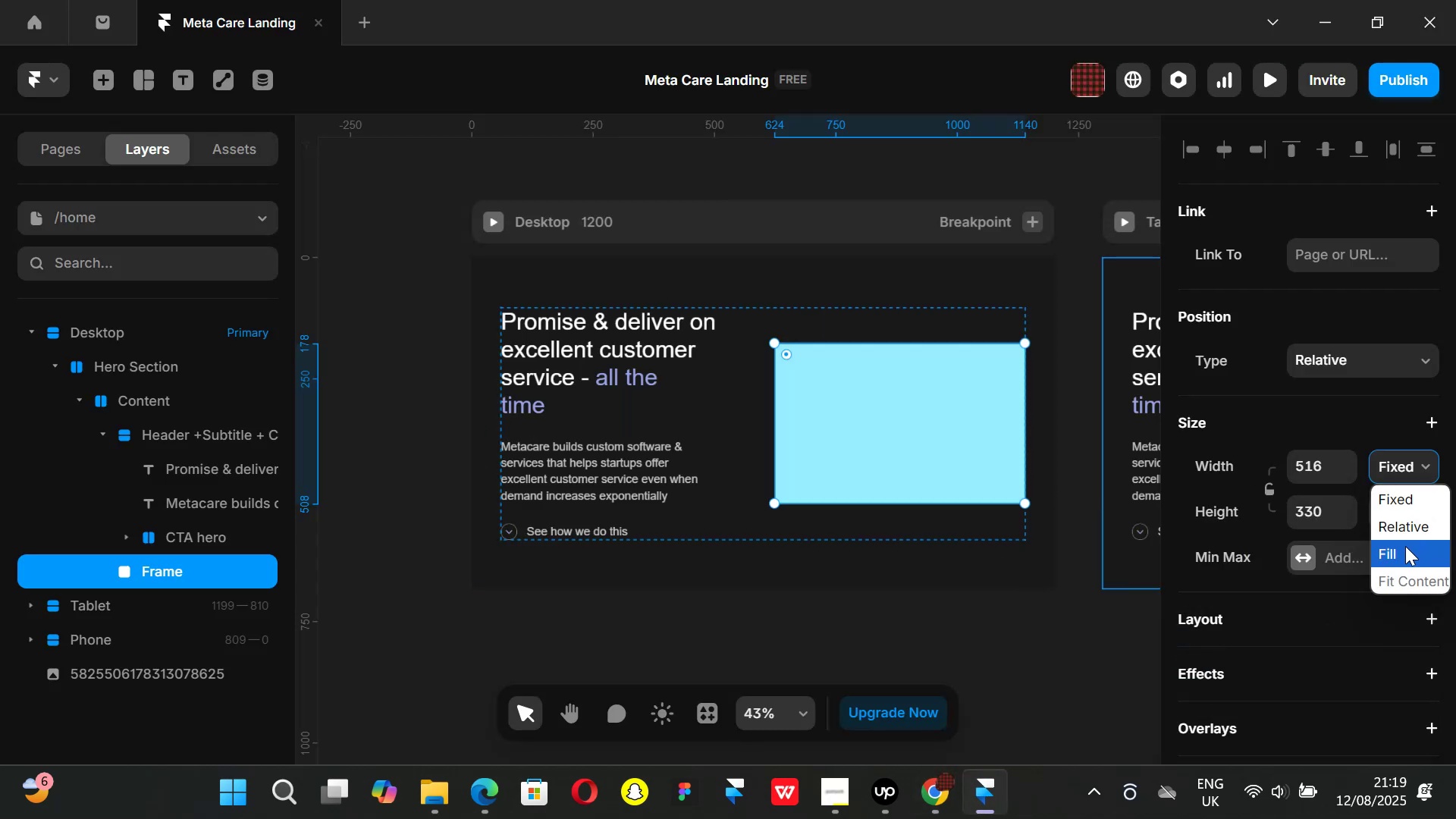 
left_click([1405, 546])
 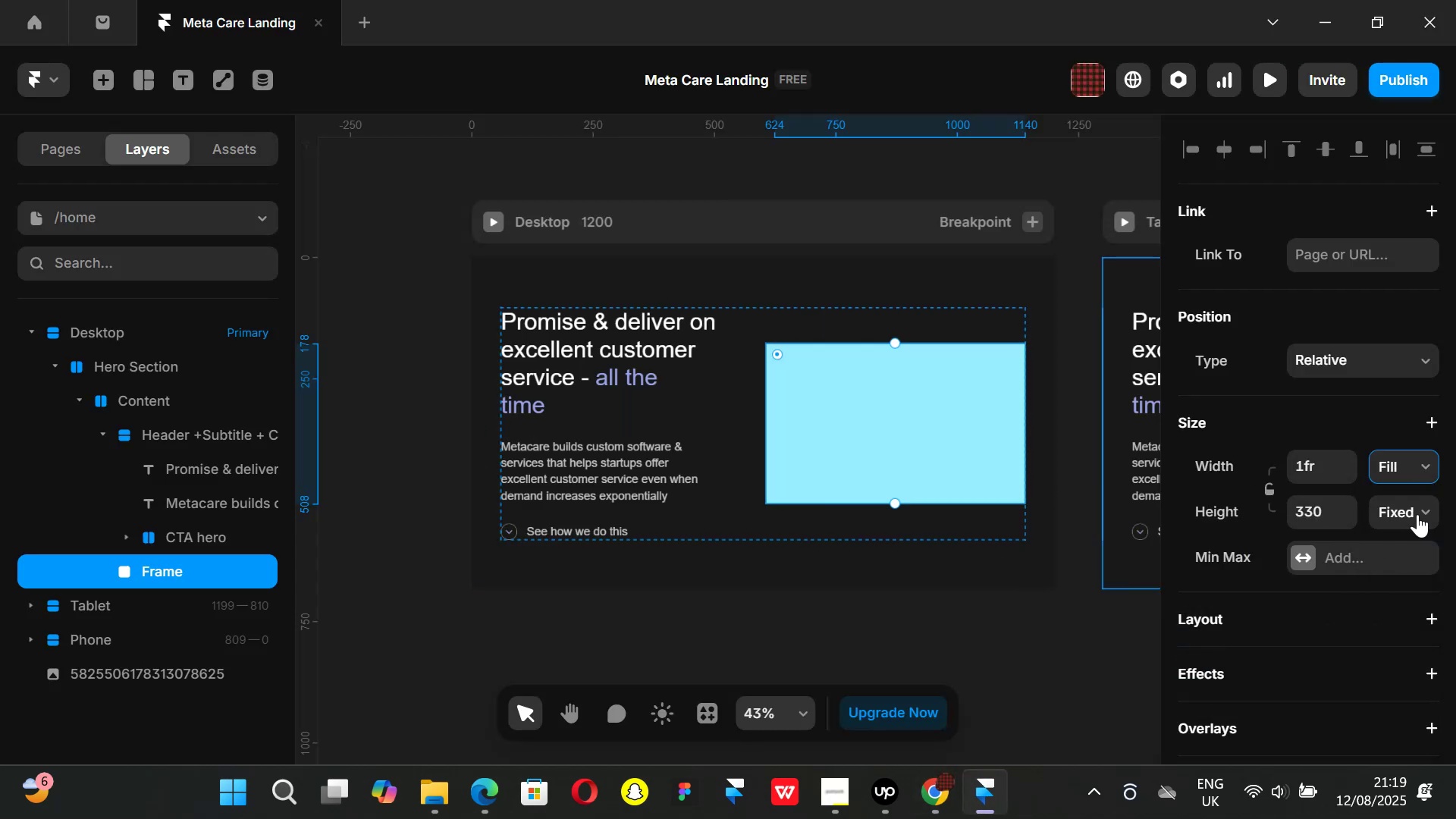 
left_click([1434, 510])
 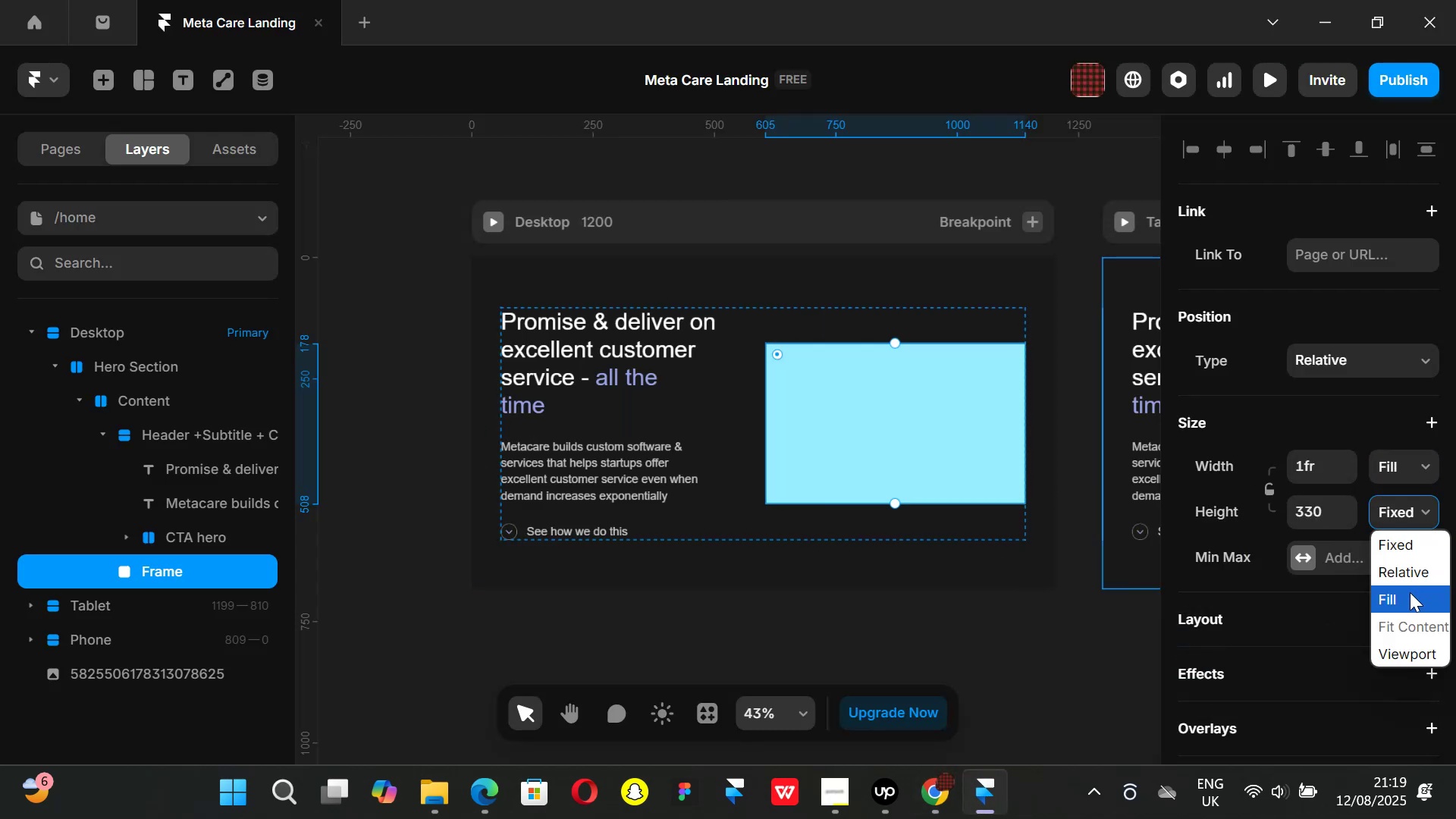 
left_click([1410, 592])
 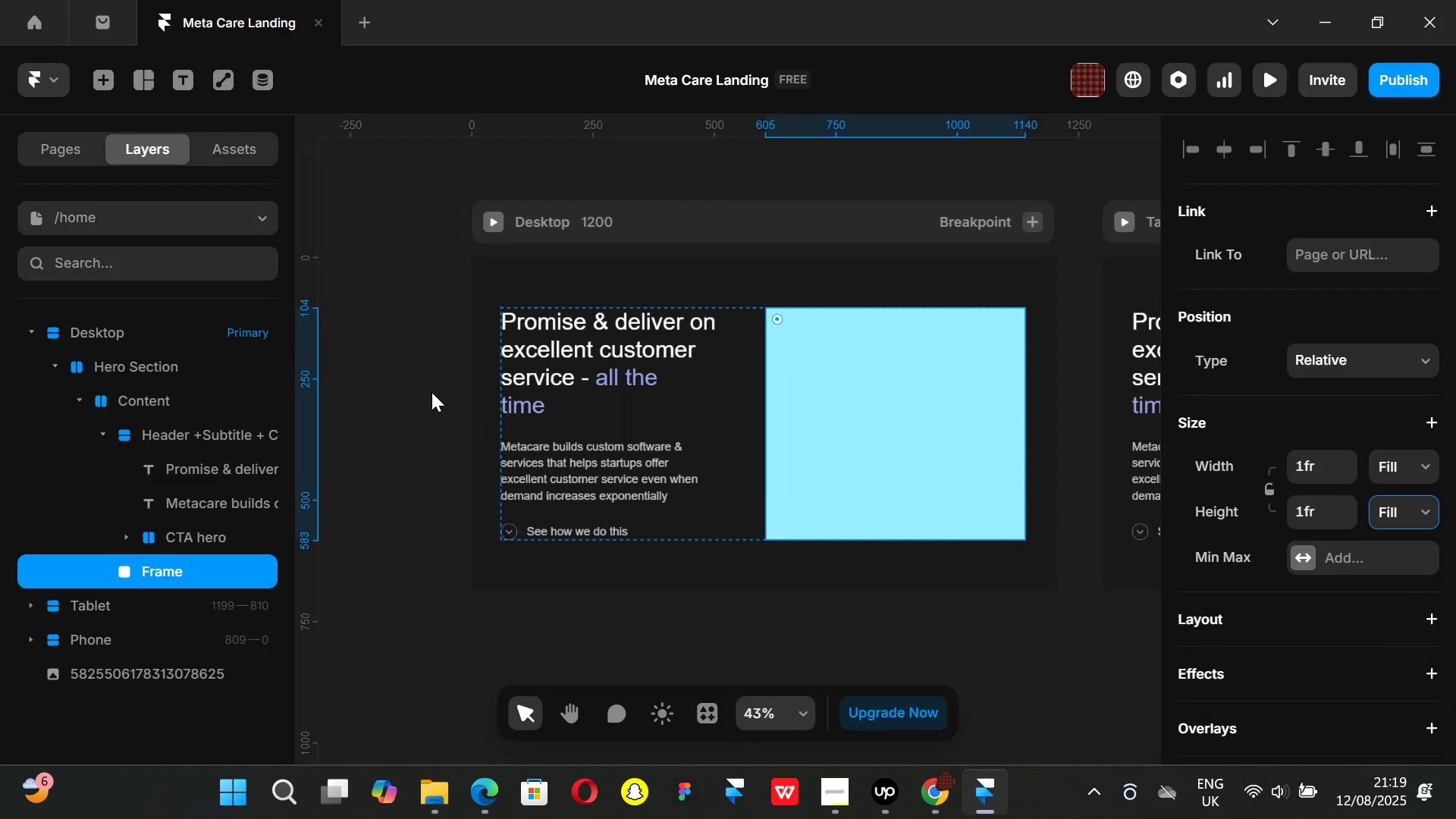 
left_click([431, 365])
 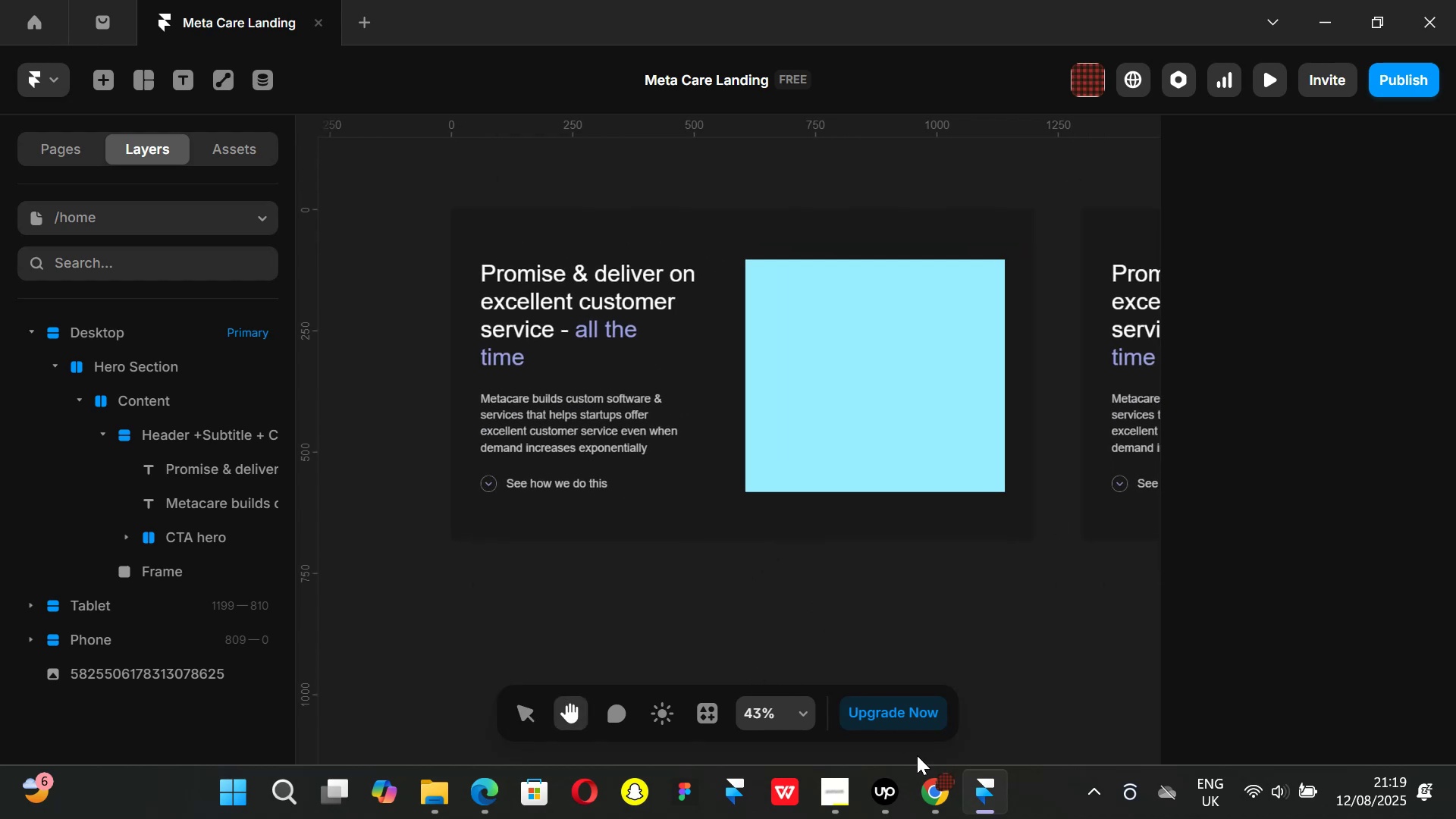 
scroll: coordinate [881, 554], scroll_direction: up, amount: 1.0
 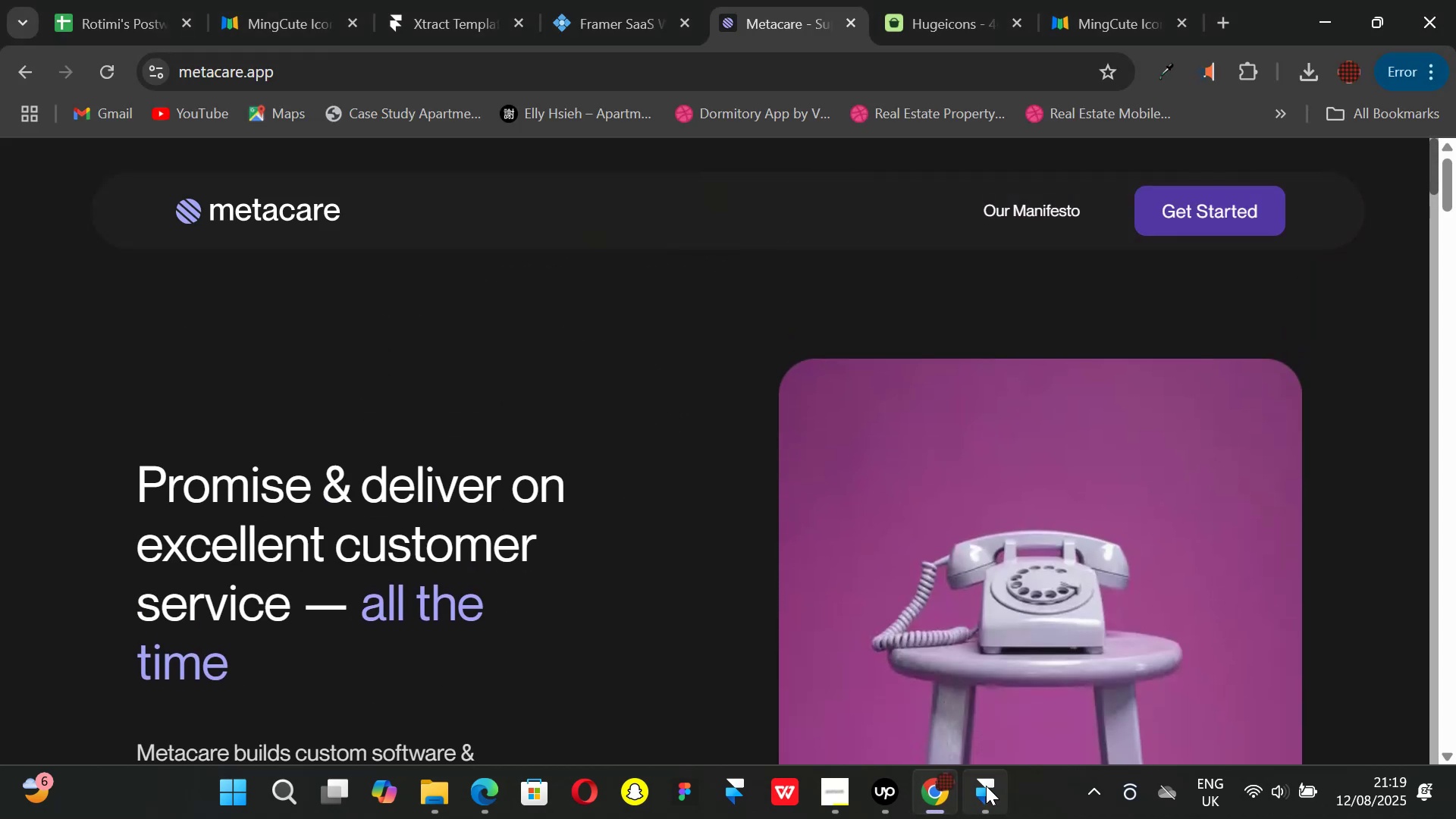 
left_click([981, 794])
 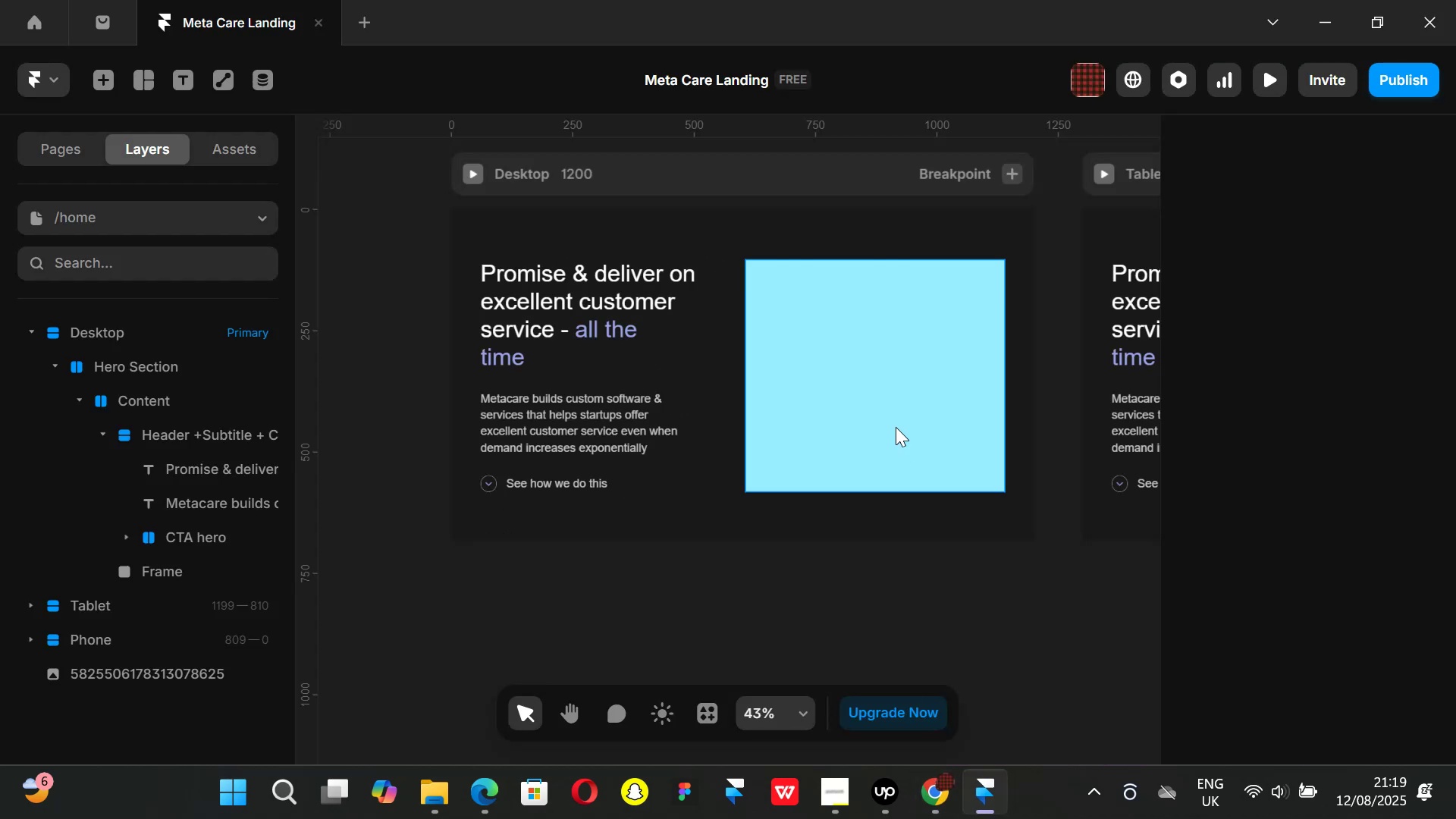 
left_click([895, 425])
 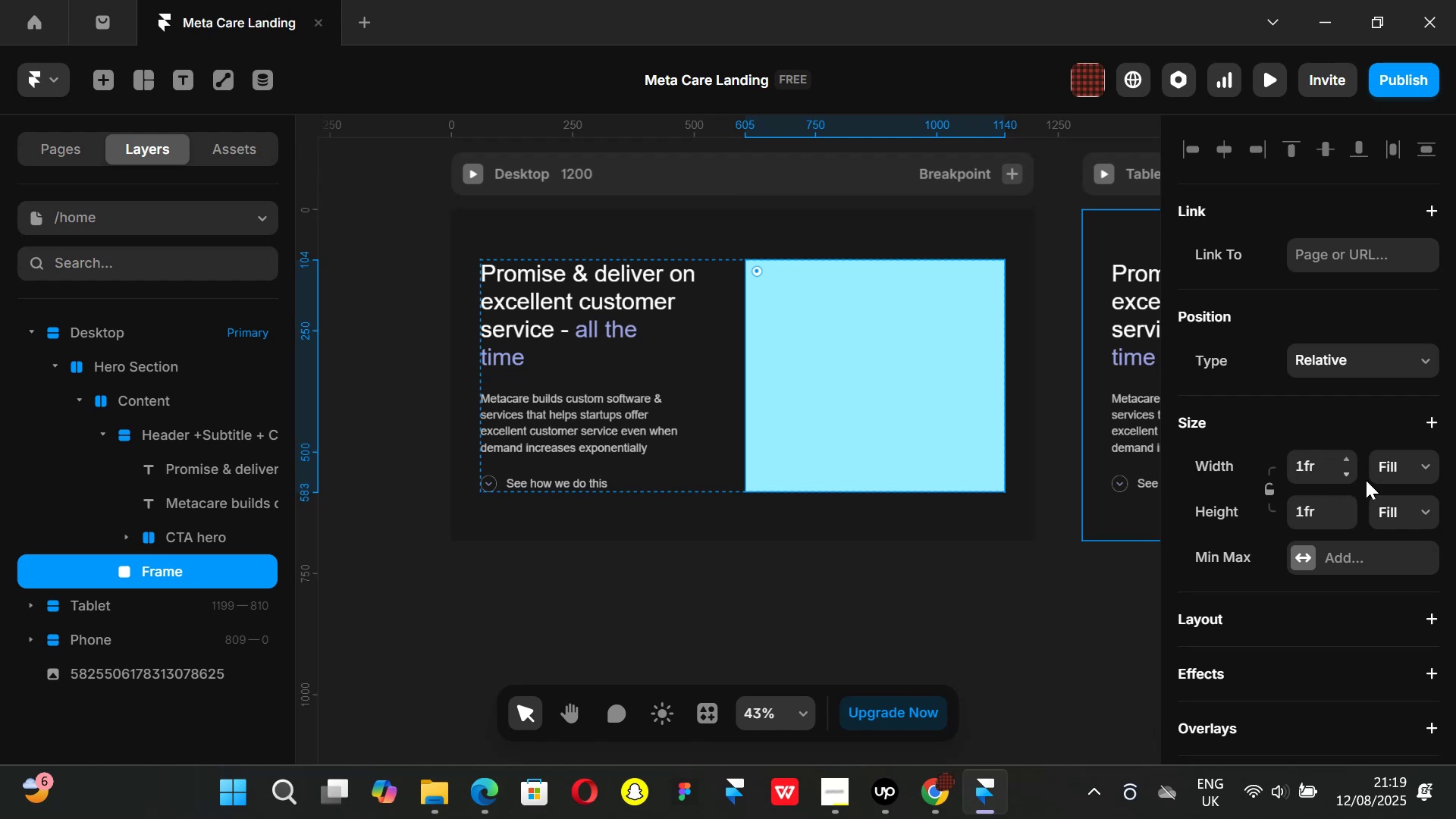 
wait(7.44)
 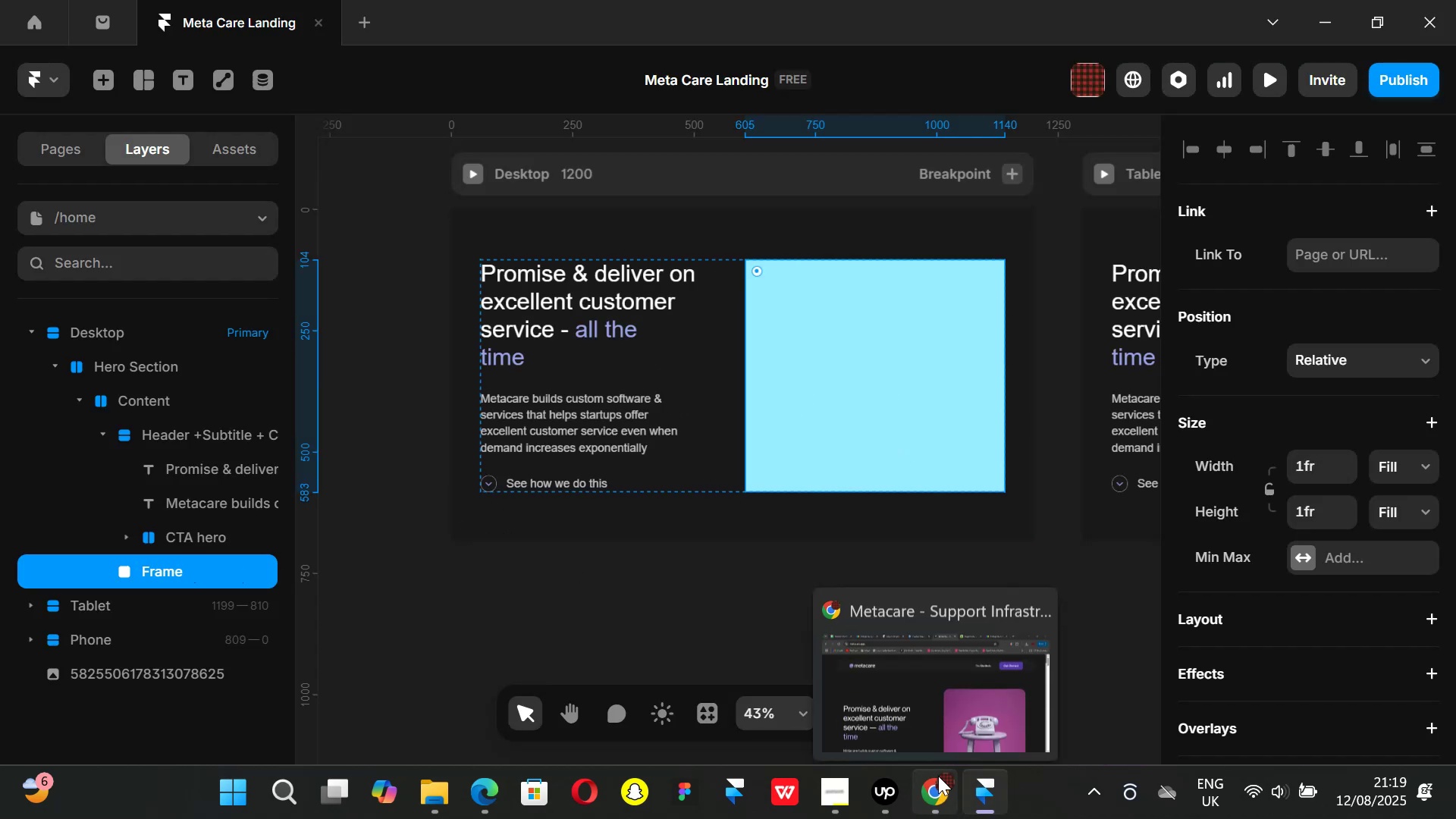 
scroll: coordinate [1327, 494], scroll_direction: down, amount: 1.0
 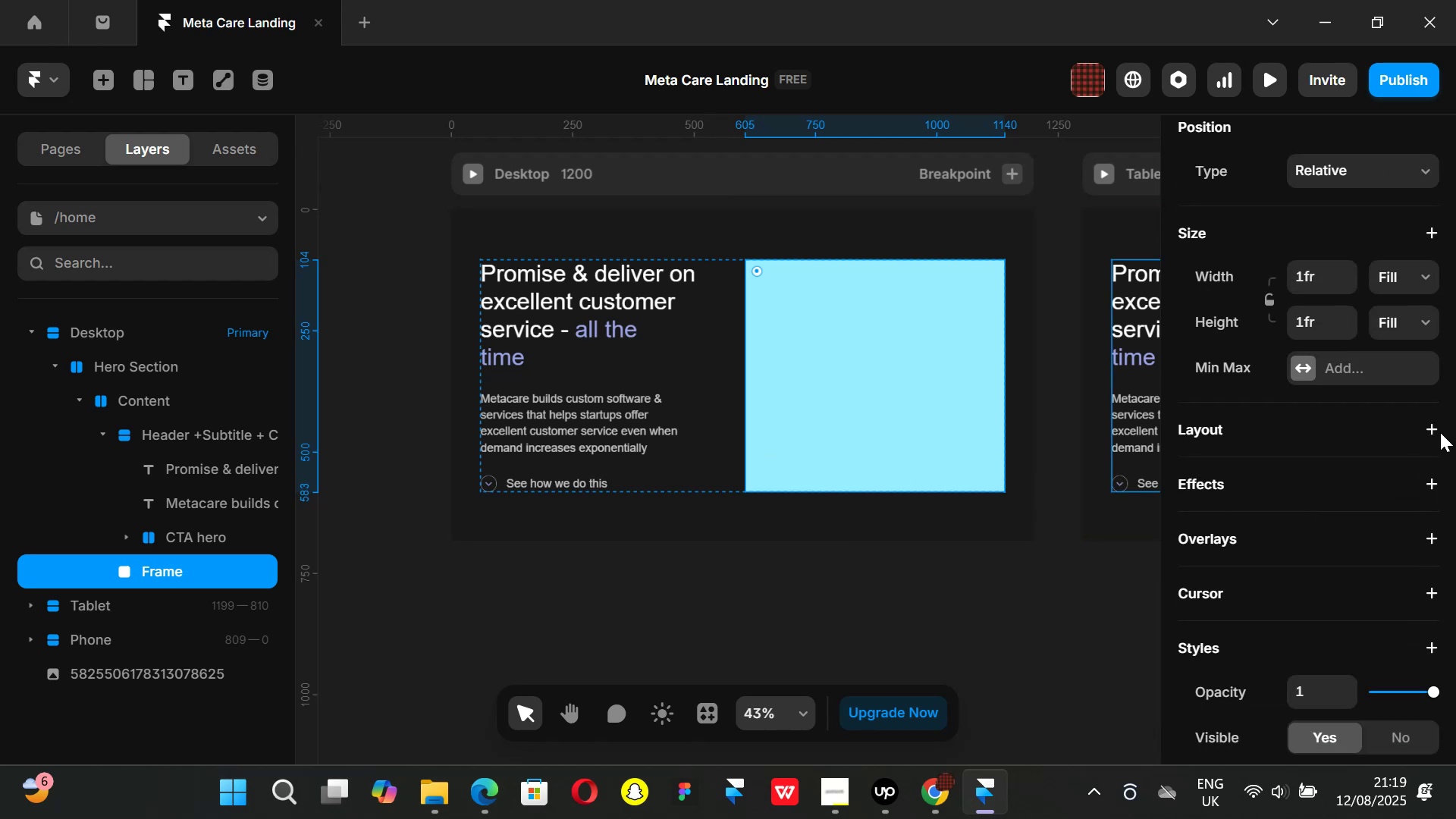 
left_click([1429, 427])
 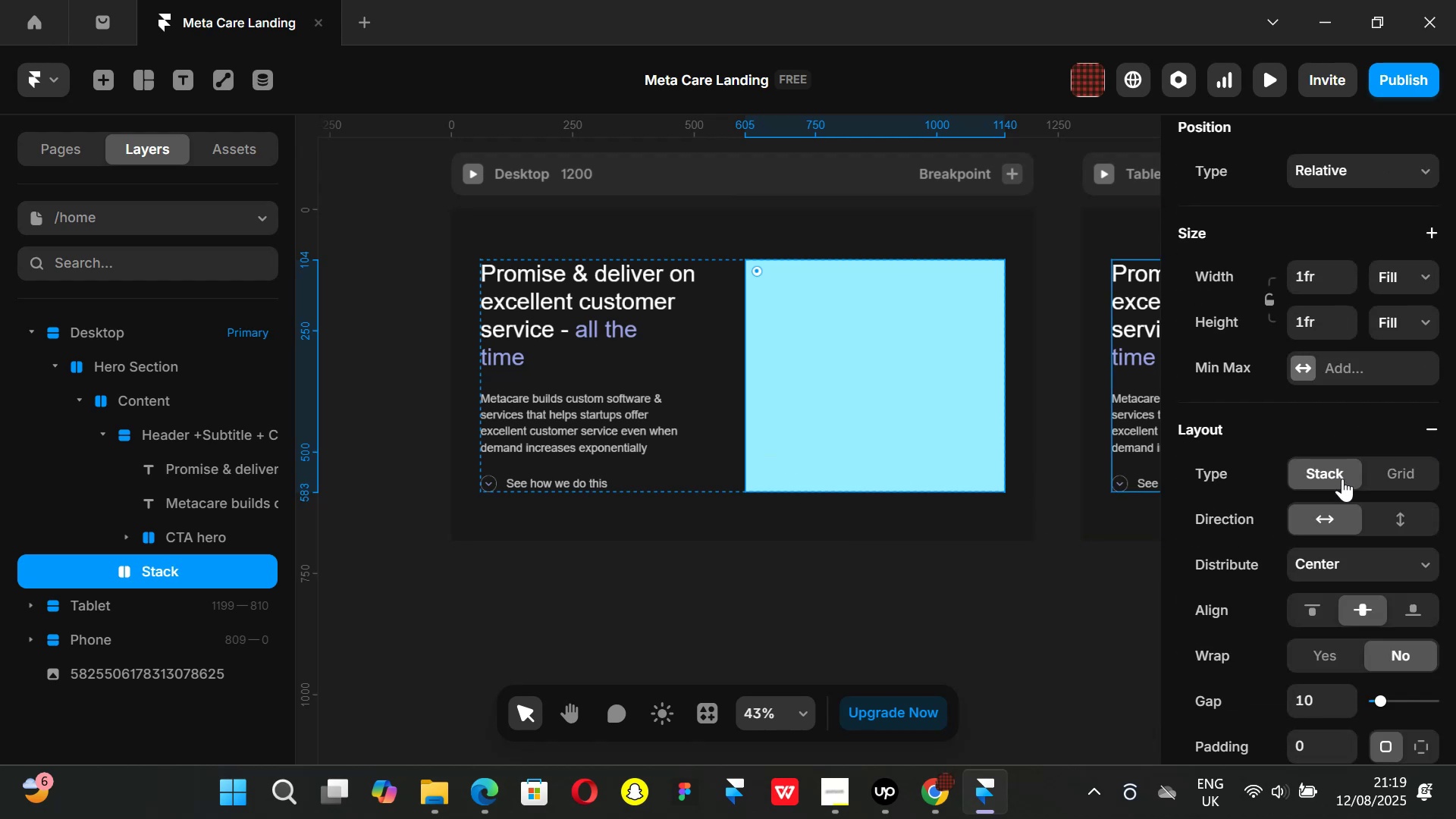 
scroll: coordinate [1327, 507], scroll_direction: down, amount: 3.0
 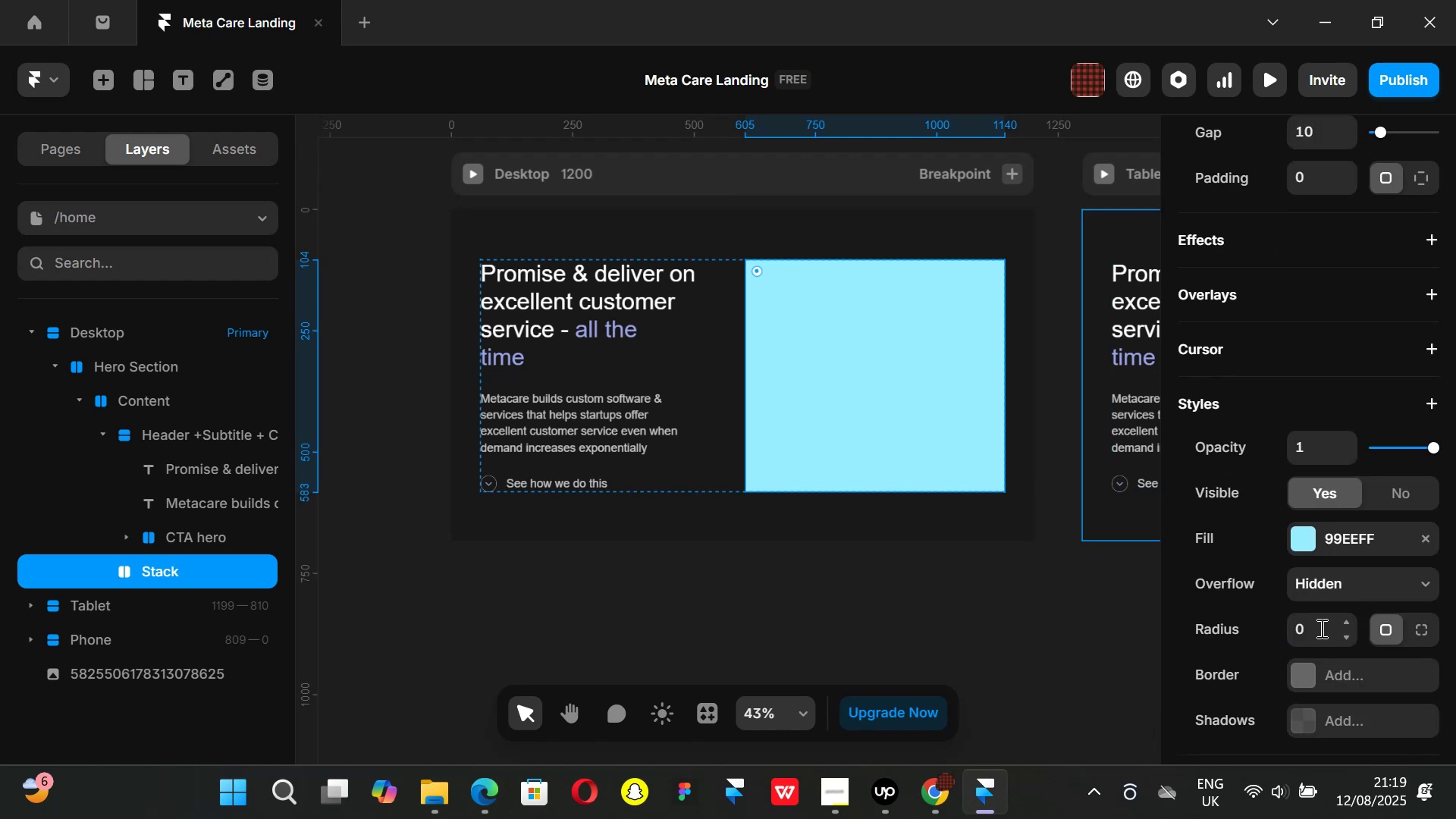 
left_click_drag(start_coordinate=[1342, 631], to_coordinate=[1341, 589])
 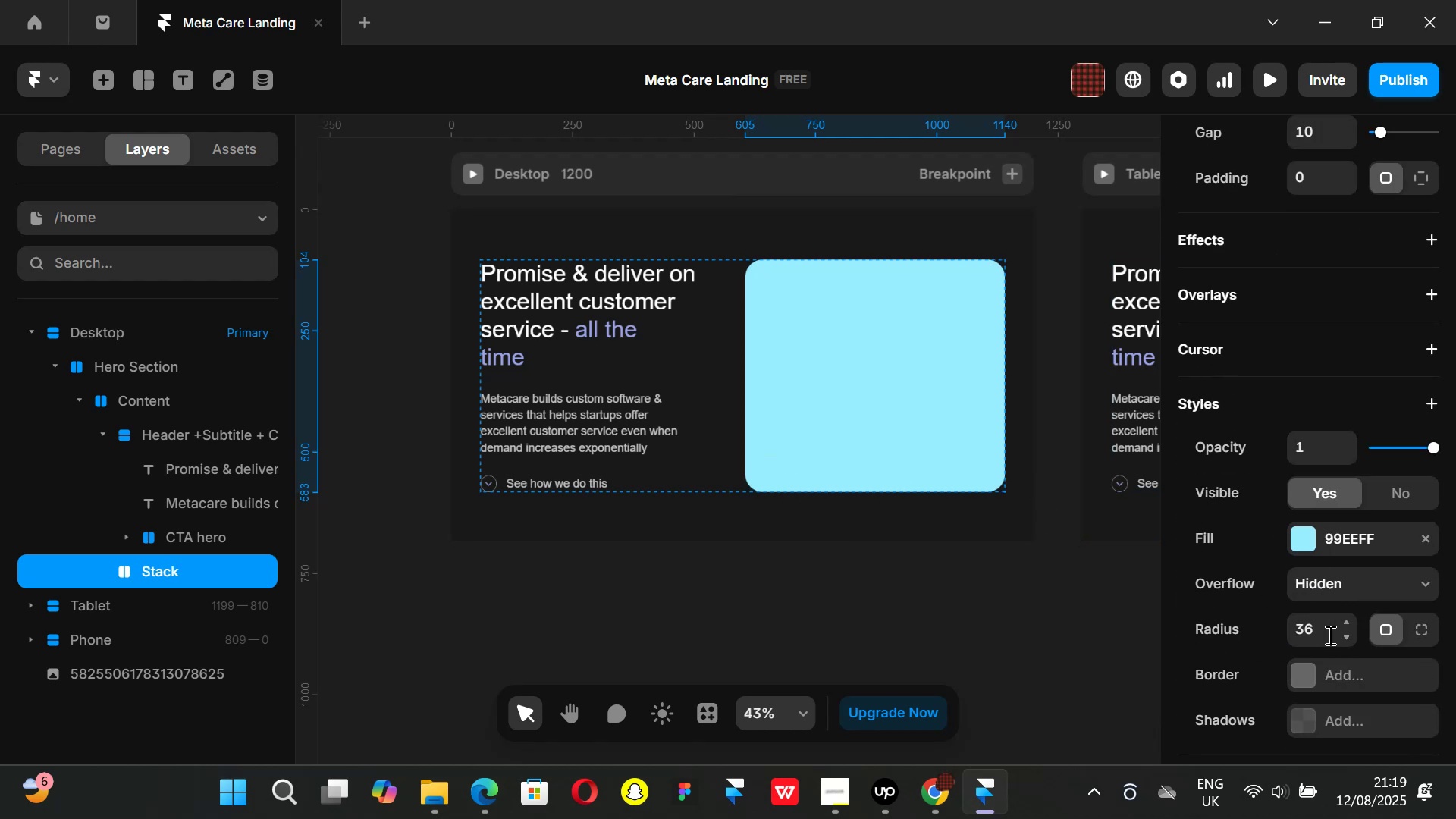 
left_click([1329, 635])
 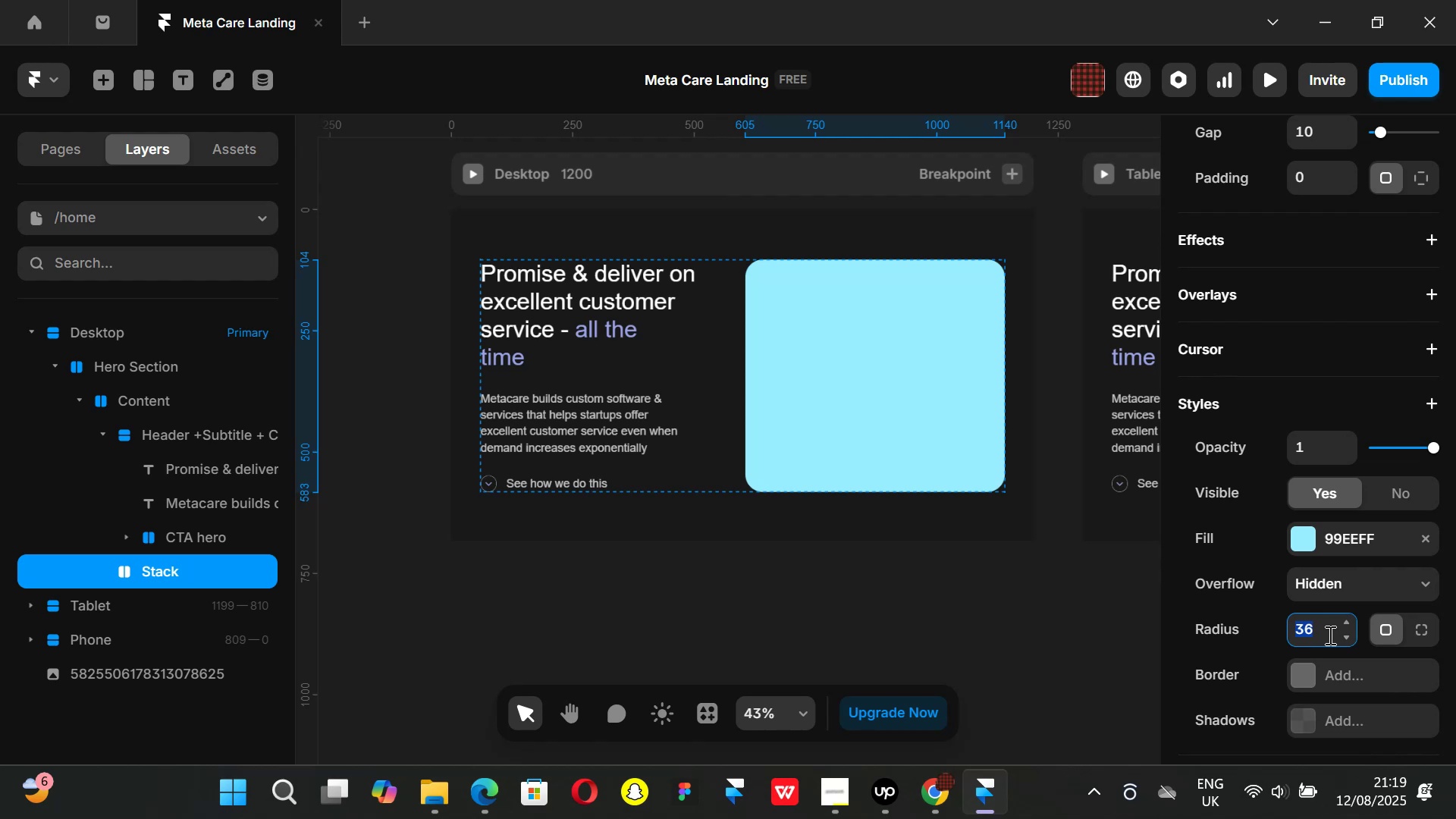 
type(24)
 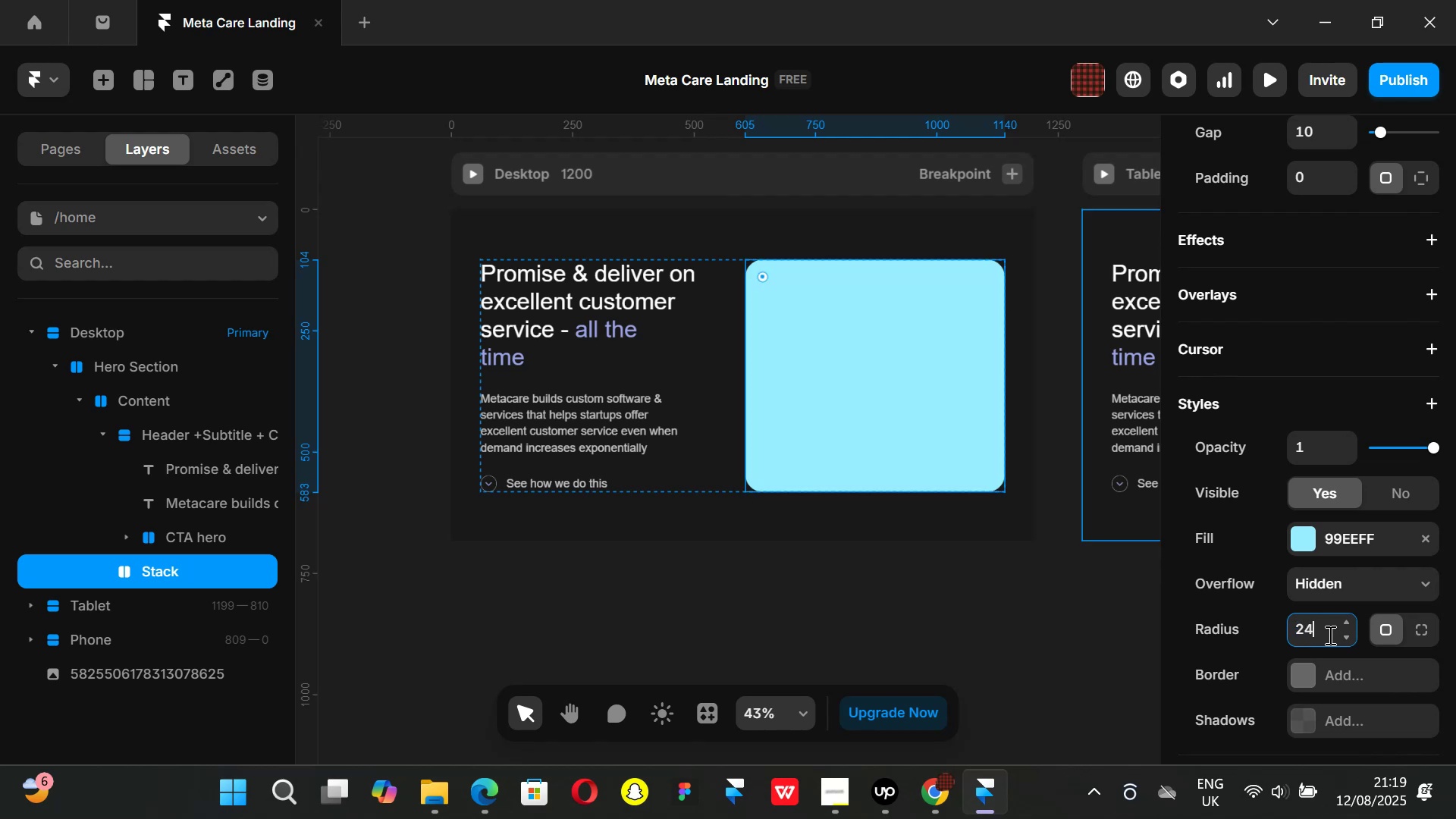 
key(Enter)
 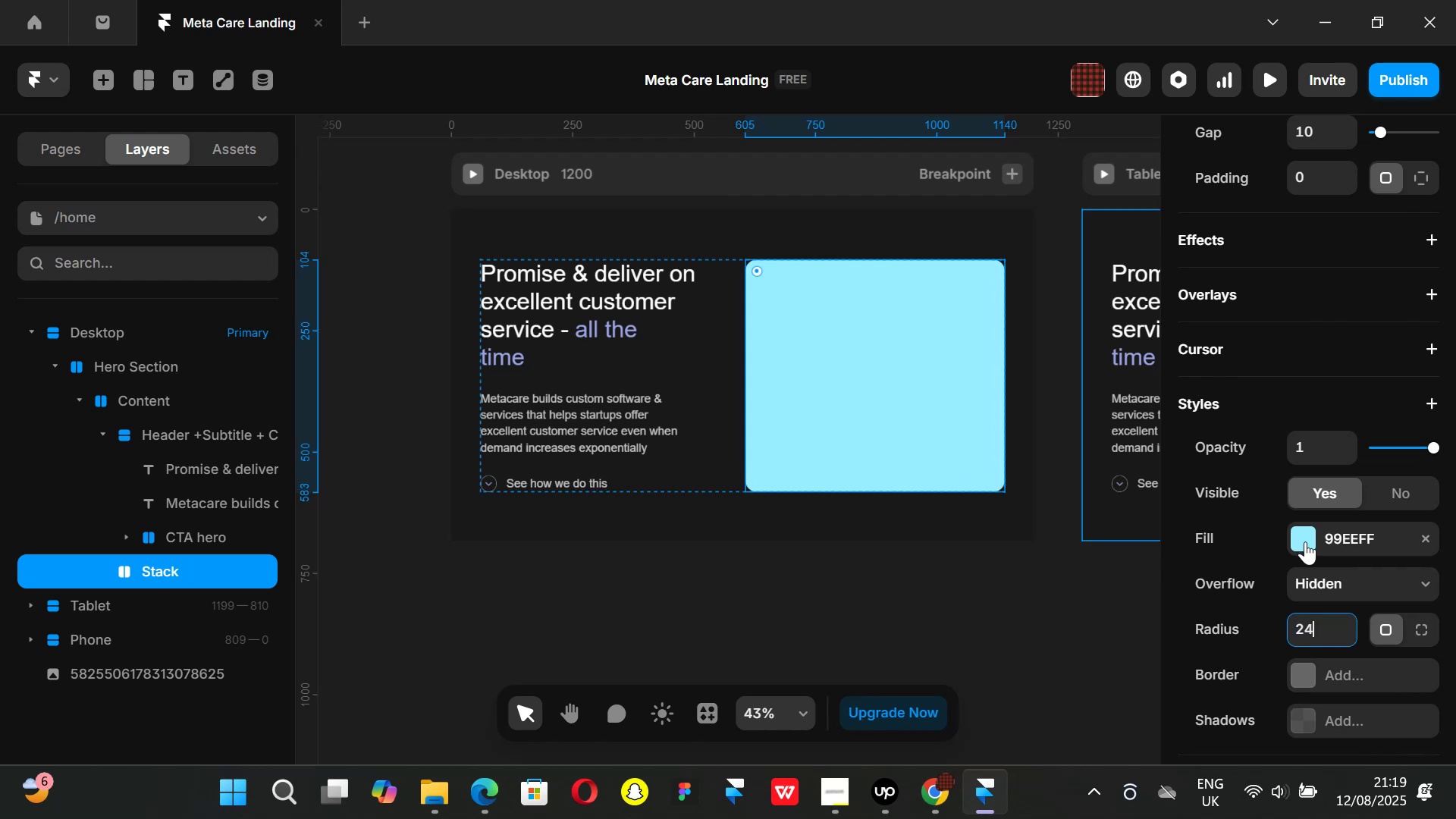 
left_click([1298, 536])
 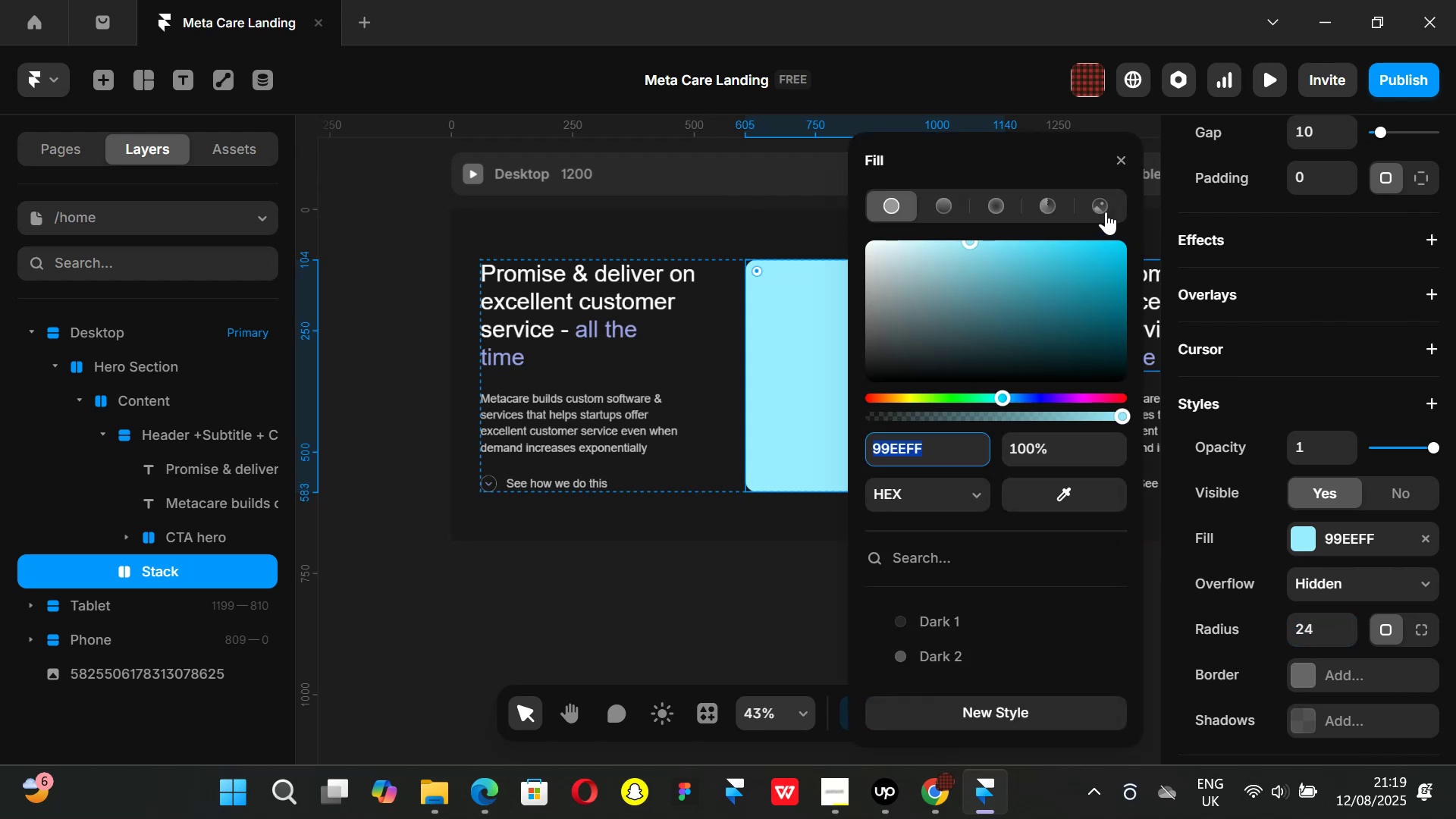 
left_click([1106, 212])
 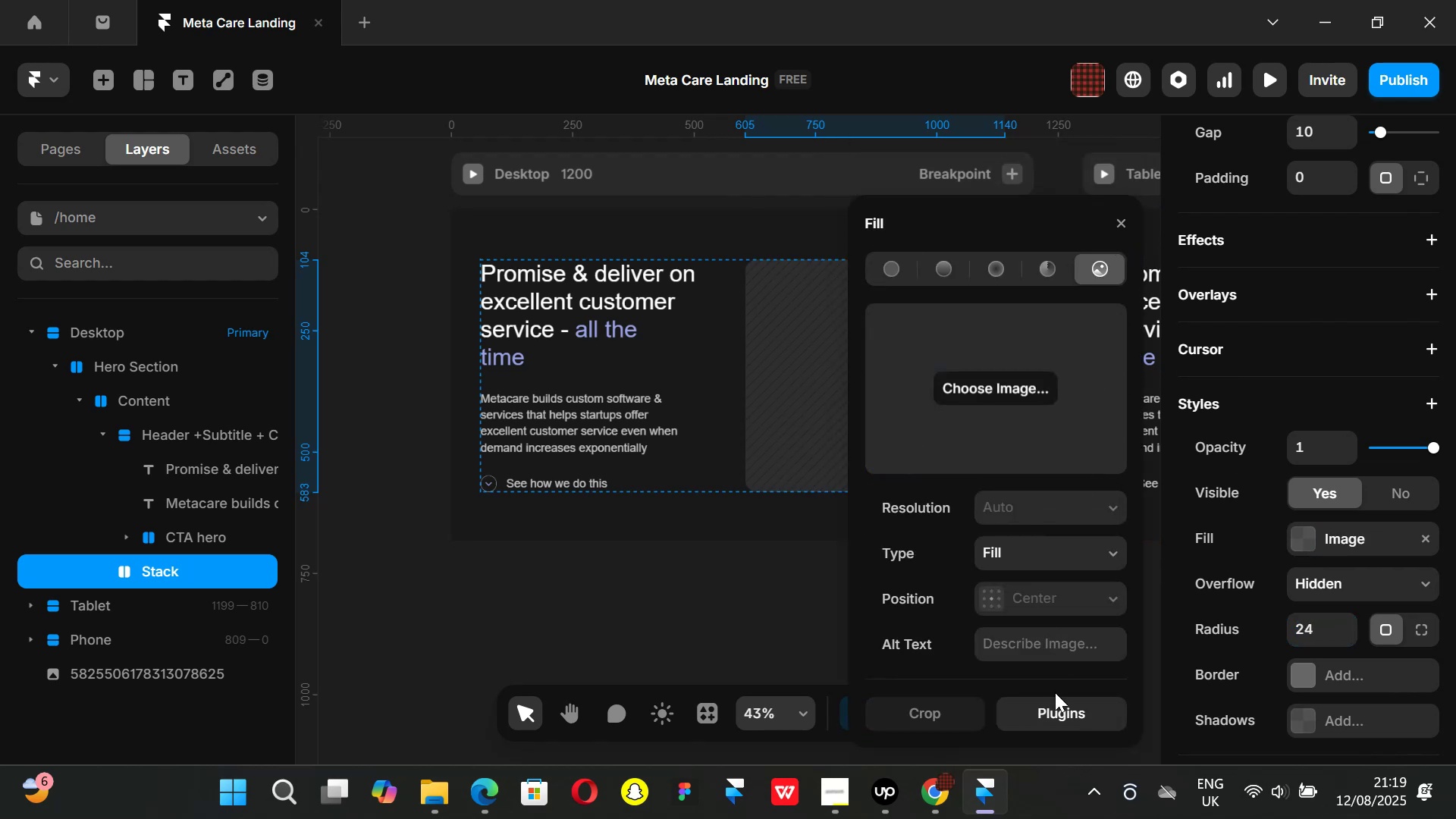 
left_click([1053, 711])
 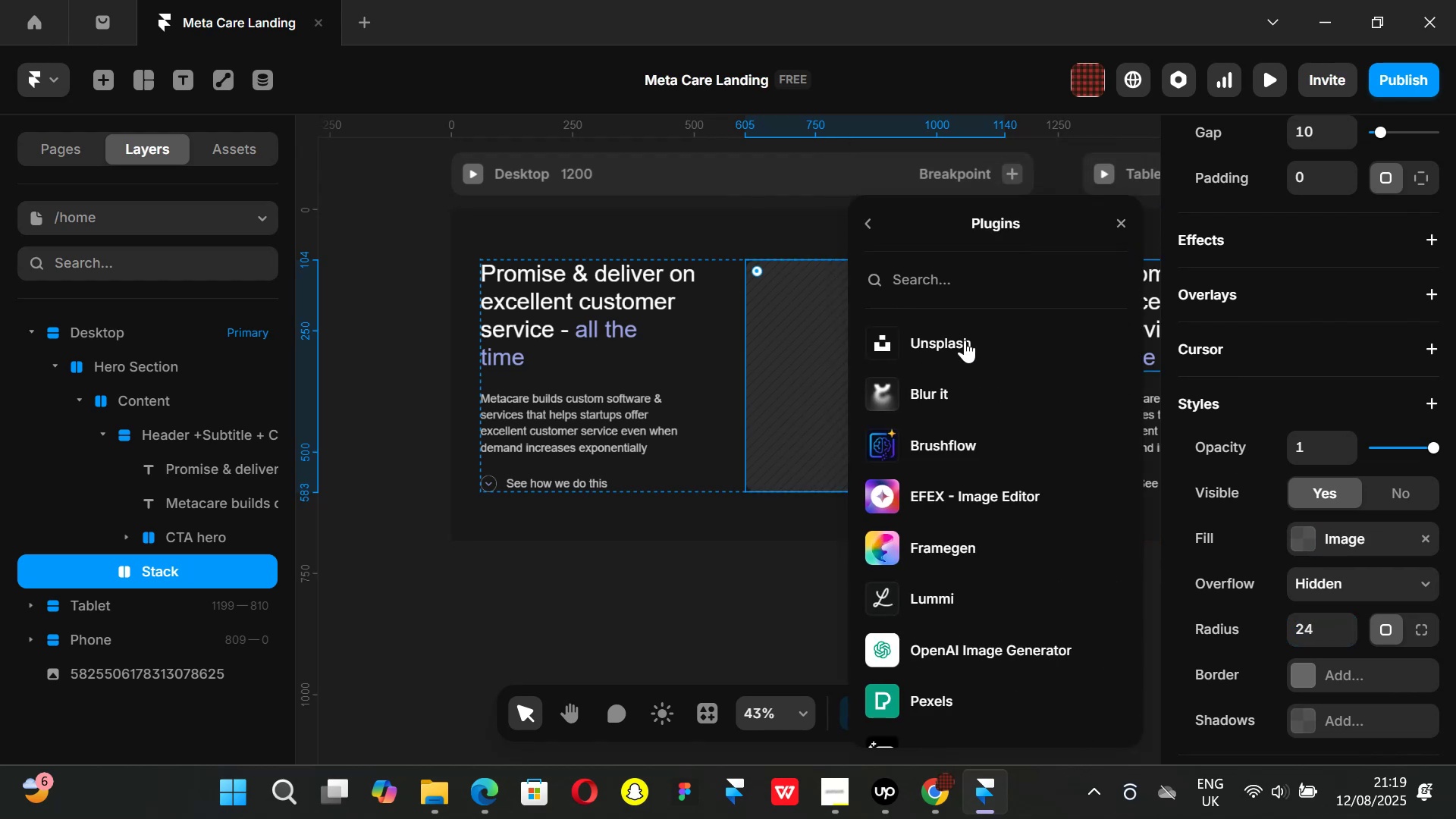 
left_click([945, 338])
 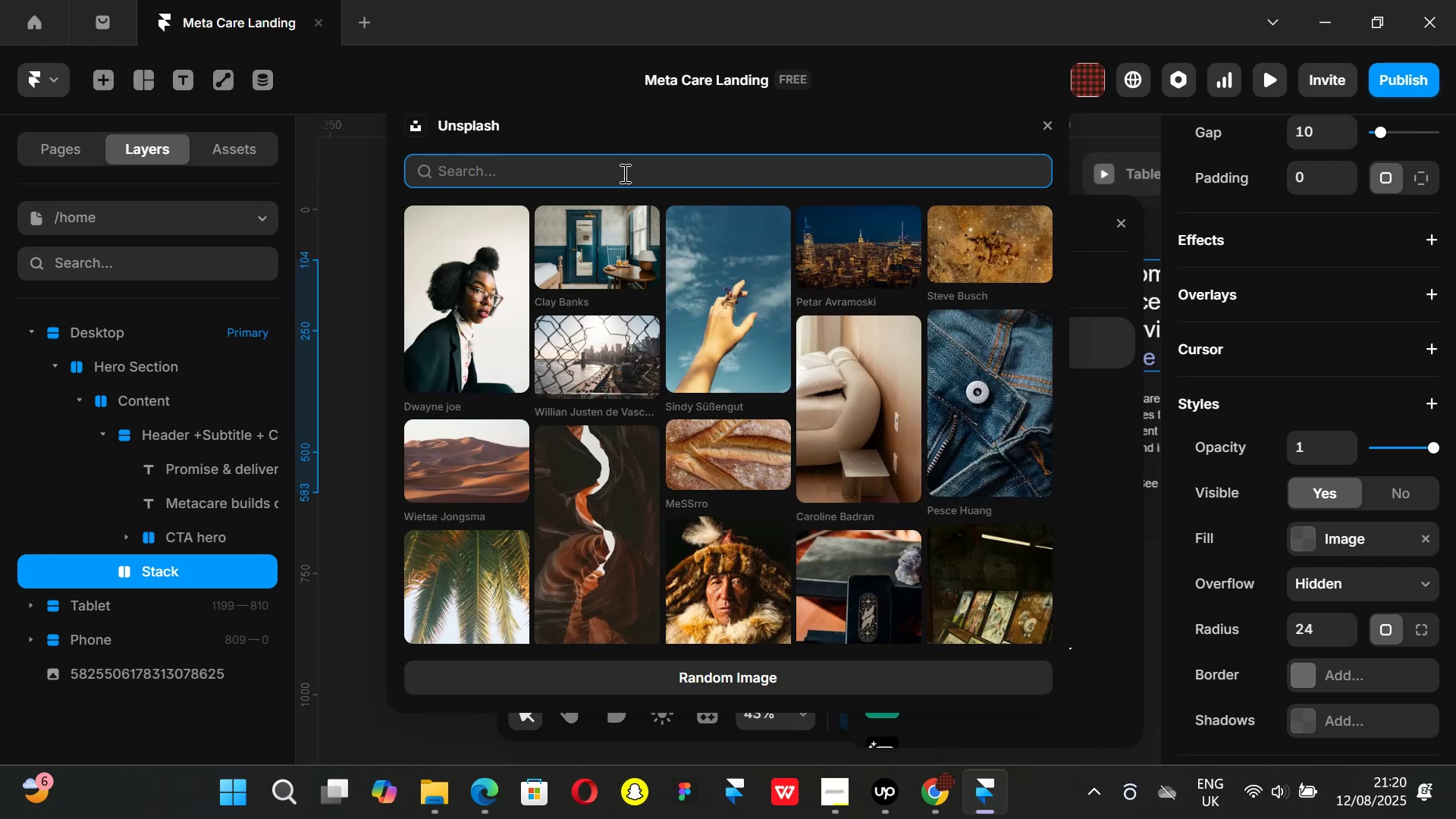 
type(t)
key(Backspace)
type(customer service)
 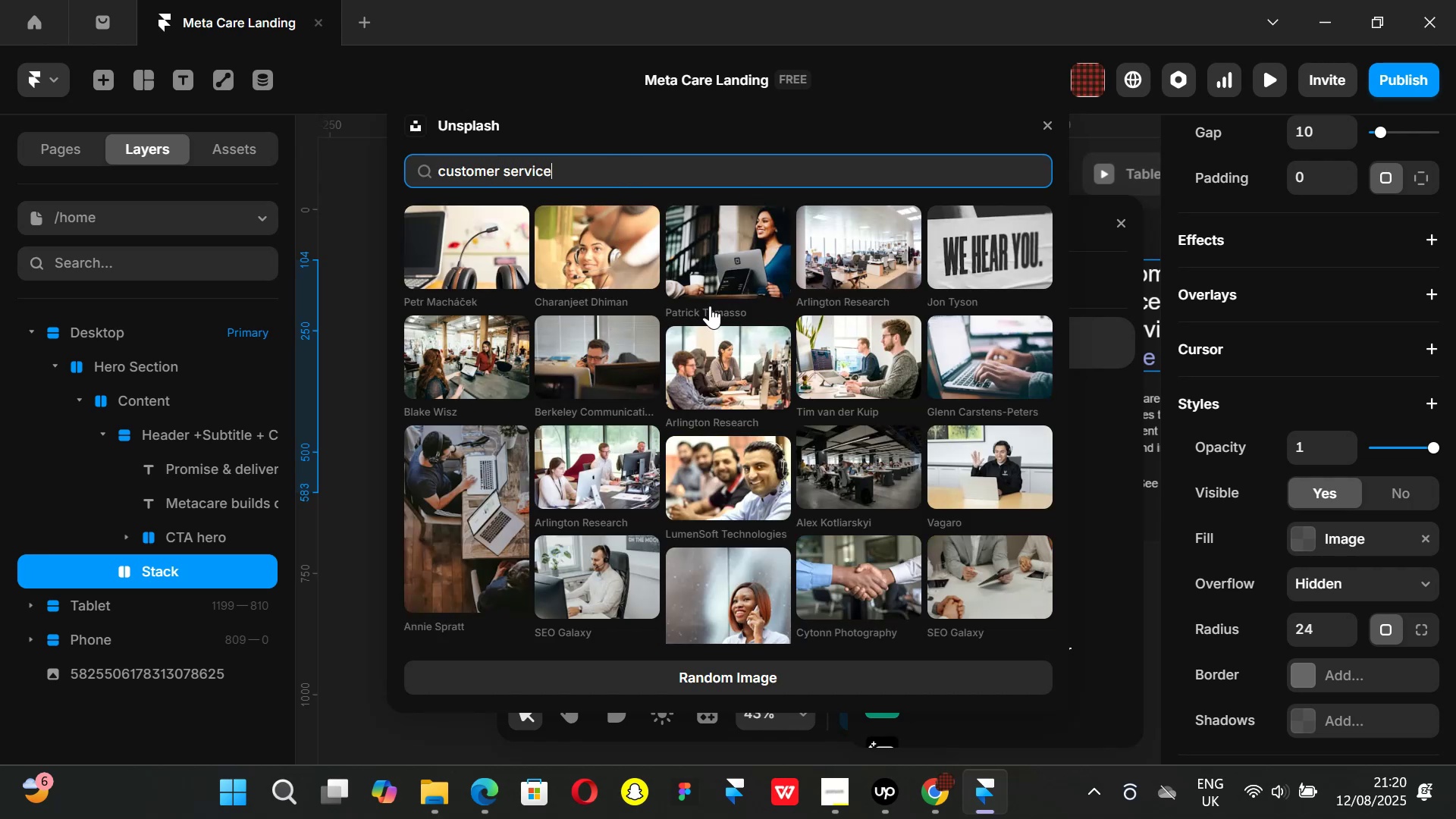 
scroll: coordinate [757, 356], scroll_direction: down, amount: 2.0
 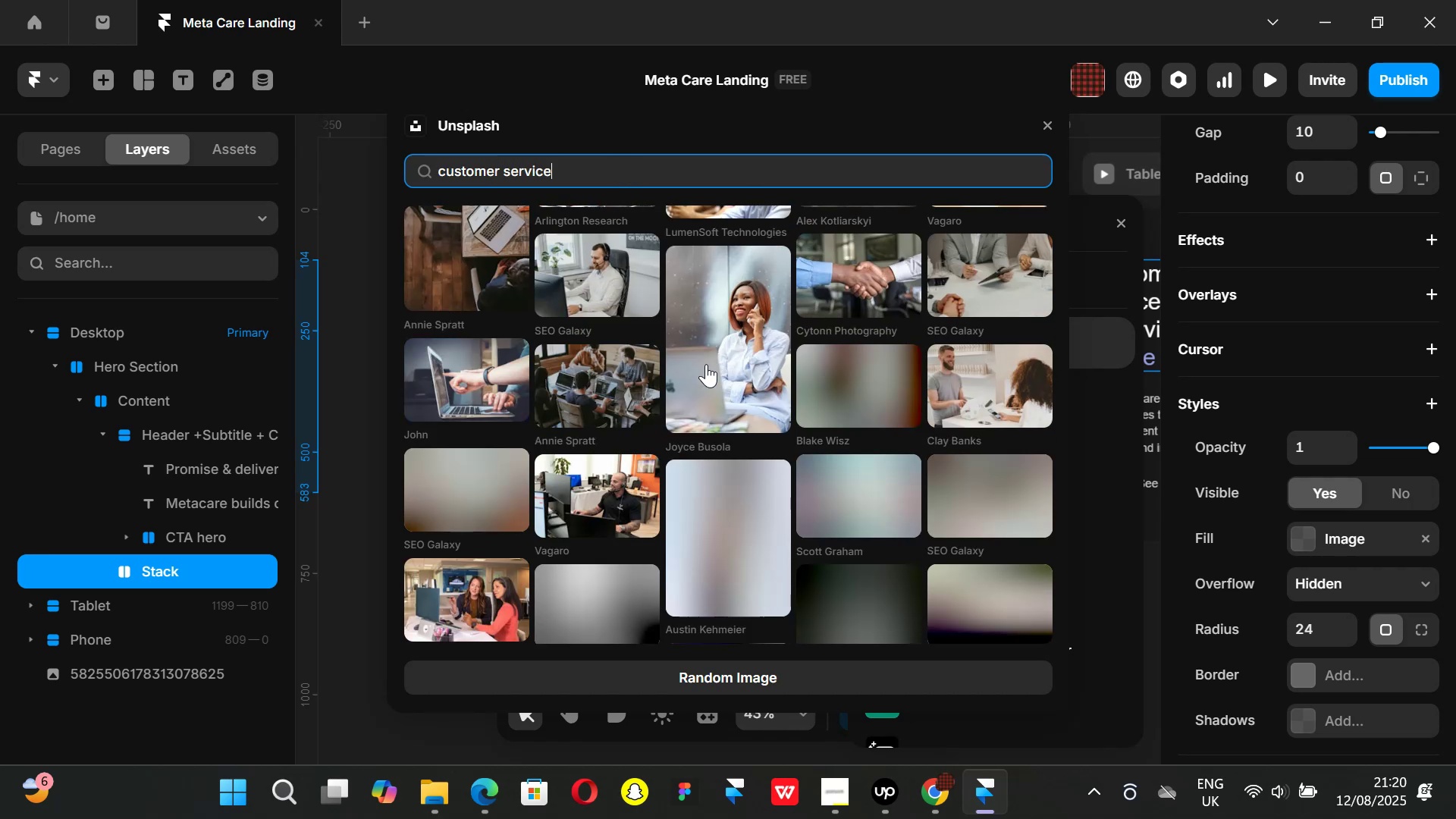 
scroll: coordinate [699, 365], scroll_direction: up, amount: 3.0
 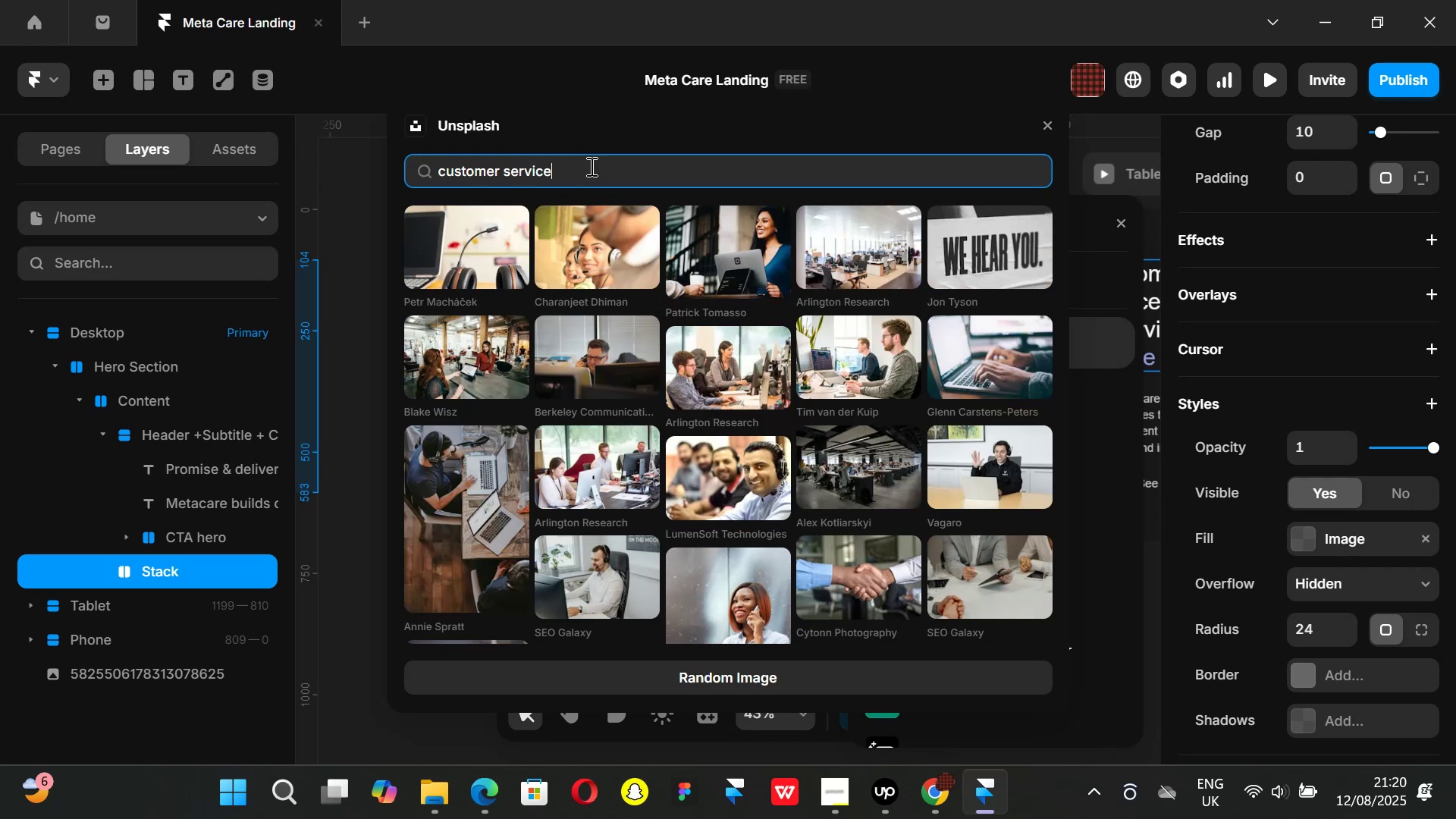 
left_click_drag(start_coordinate=[590, 166], to_coordinate=[400, 165])
 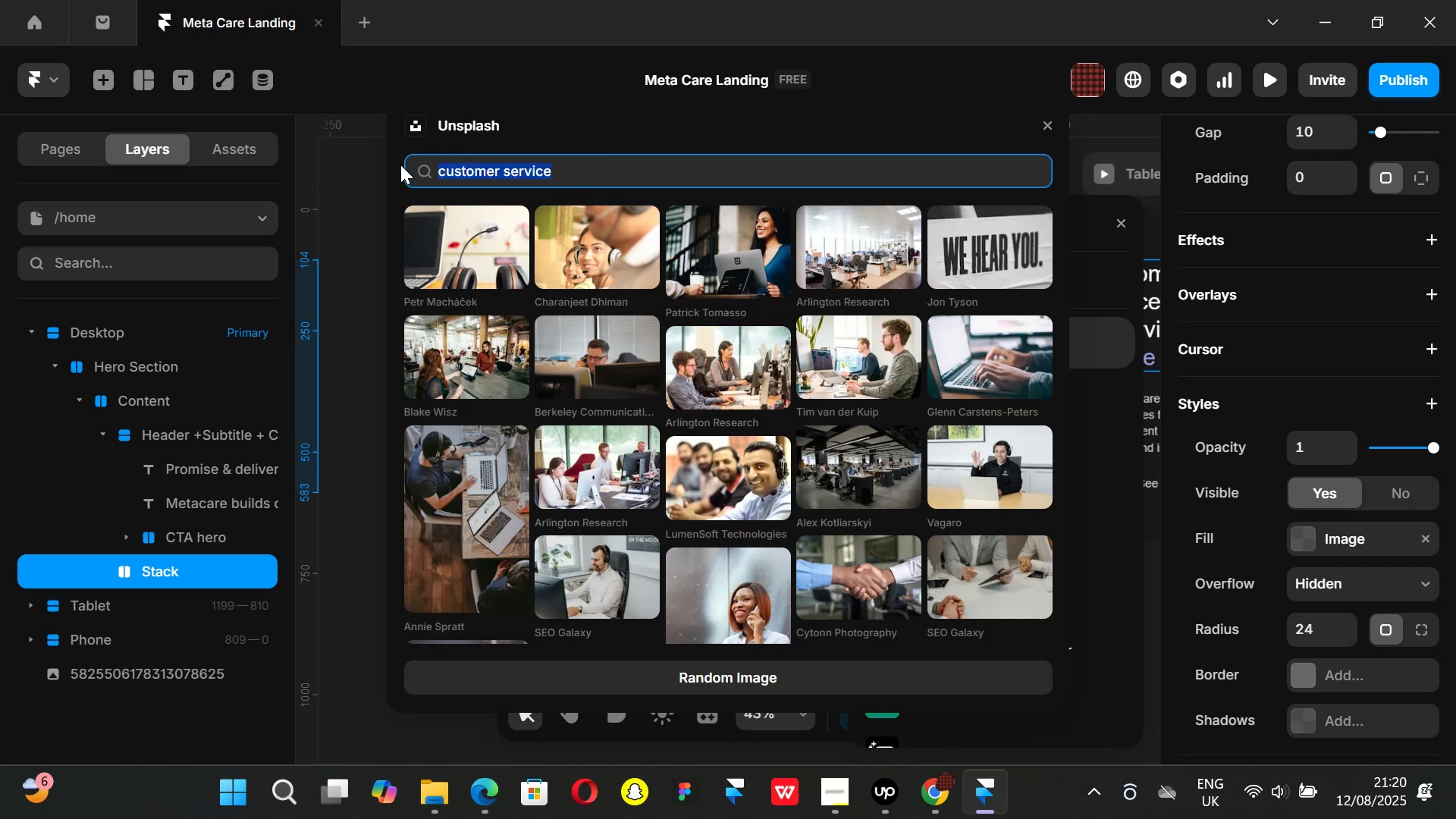 
key(Backspace)
type(pru)
key(Backspace)
key(Backspace)
type(urple telepho)
 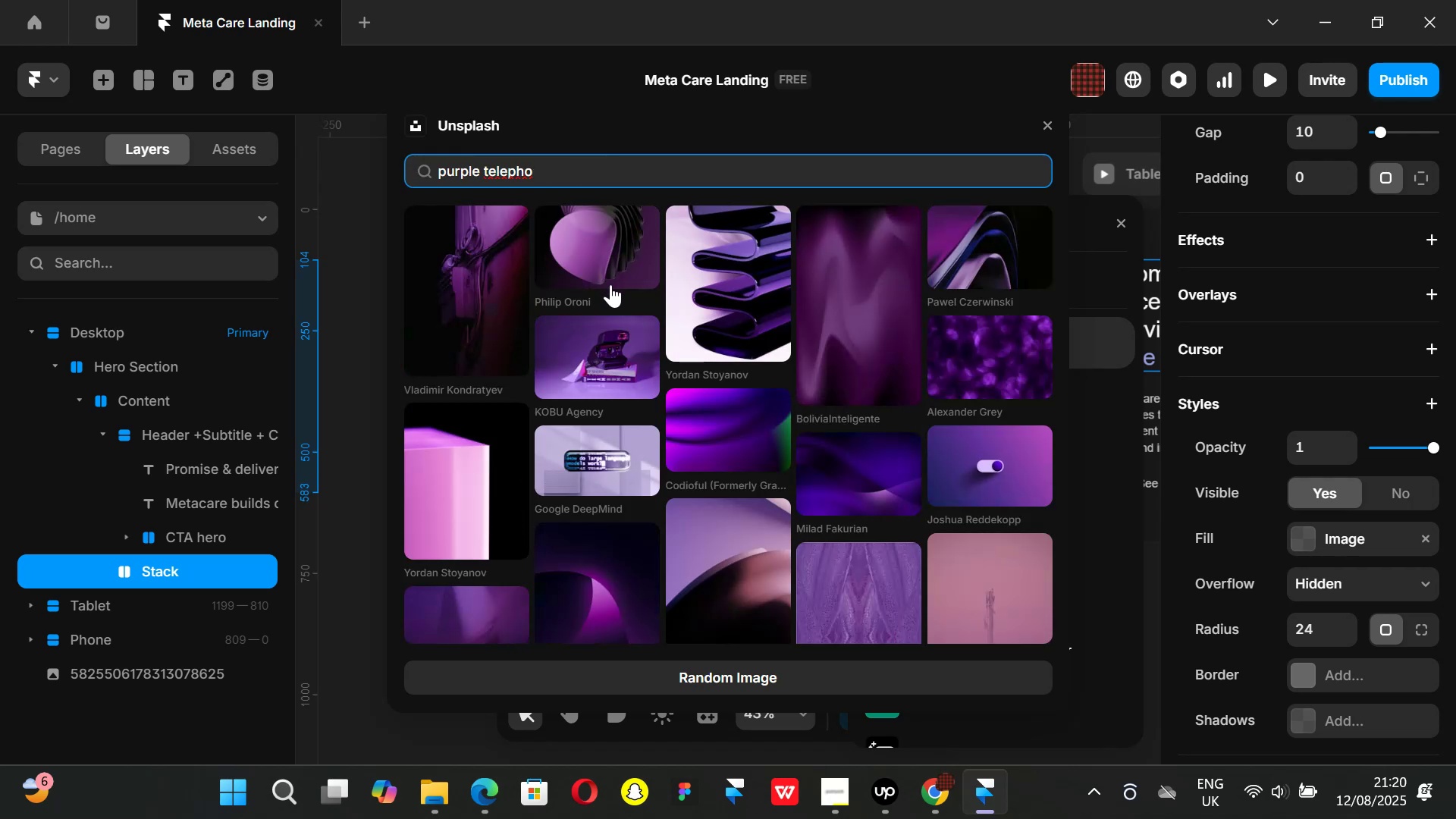 
scroll: coordinate [613, 289], scroll_direction: down, amount: 1.0
 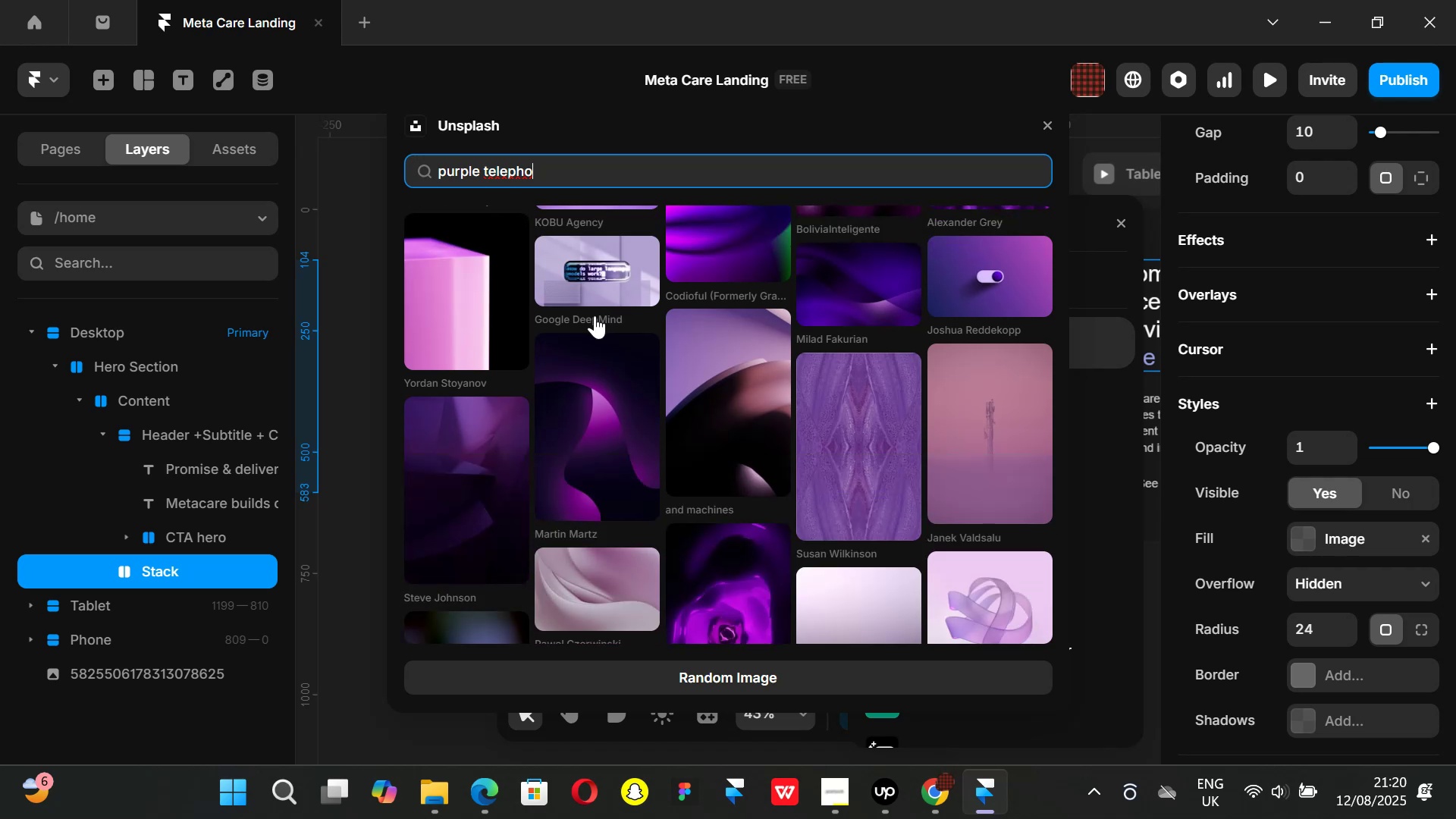 
scroll: coordinate [594, 316], scroll_direction: up, amount: 2.0
 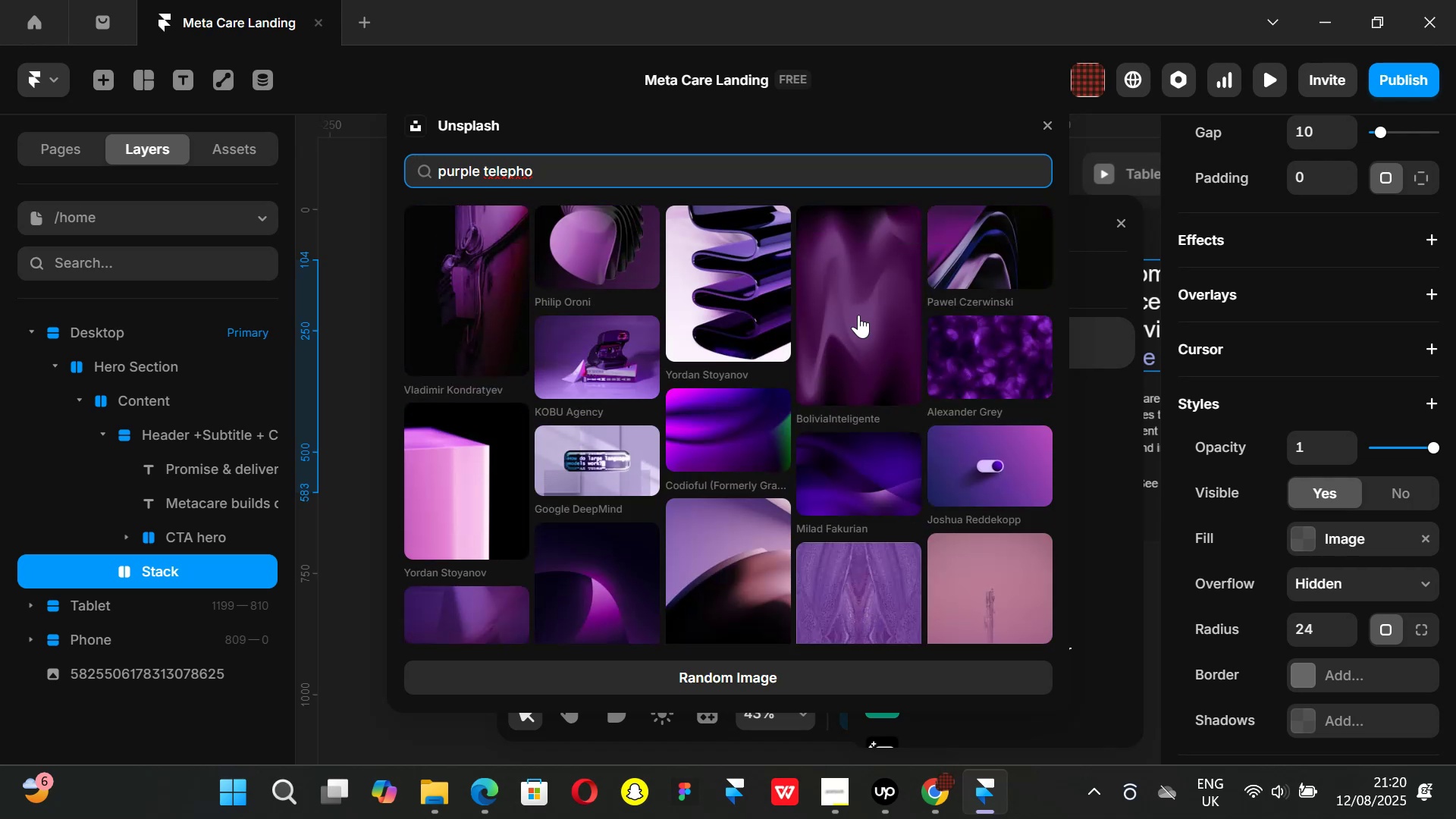 
scroll: coordinate [861, 351], scroll_direction: down, amount: 1.0
 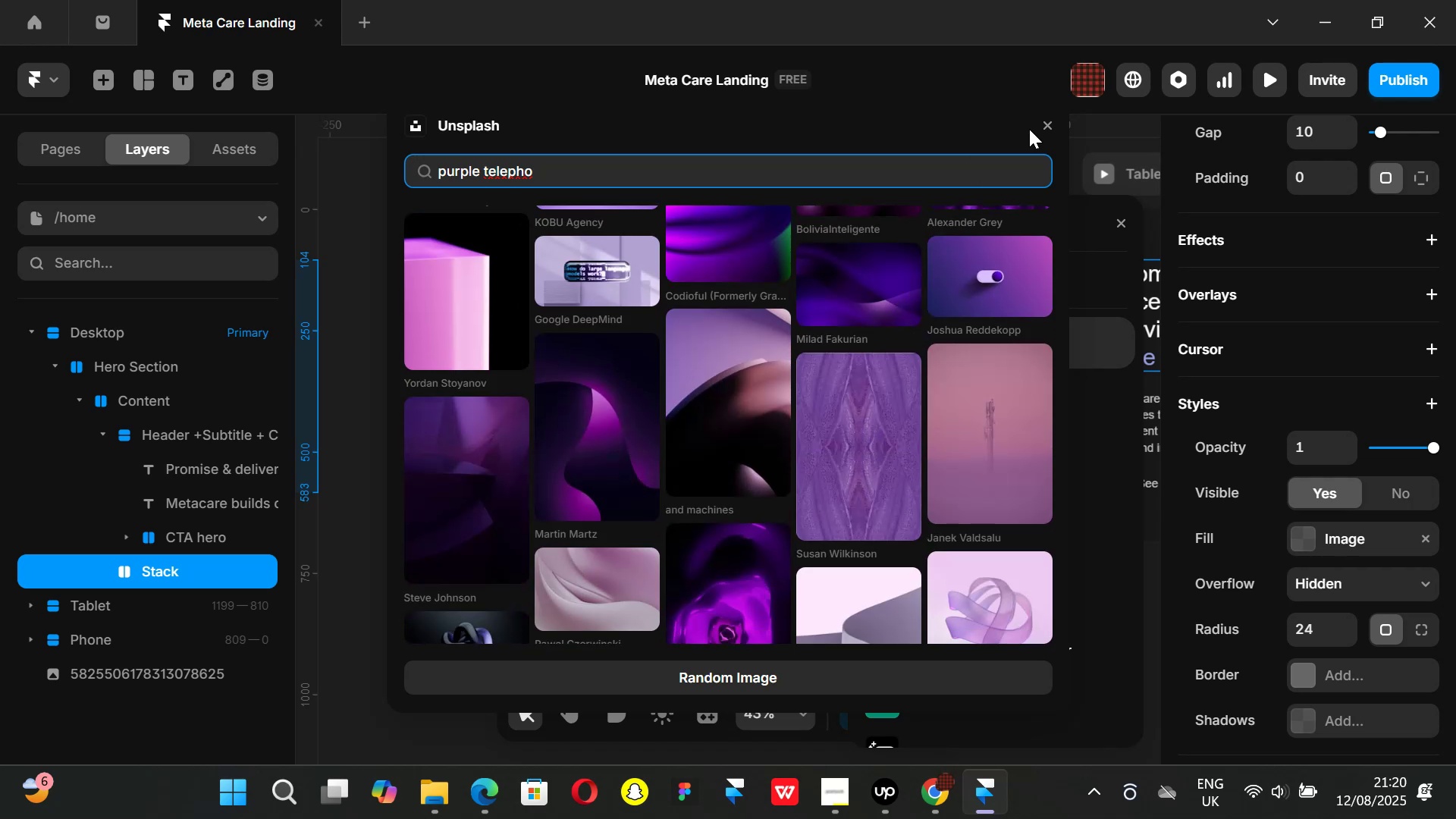 
left_click([1047, 120])
 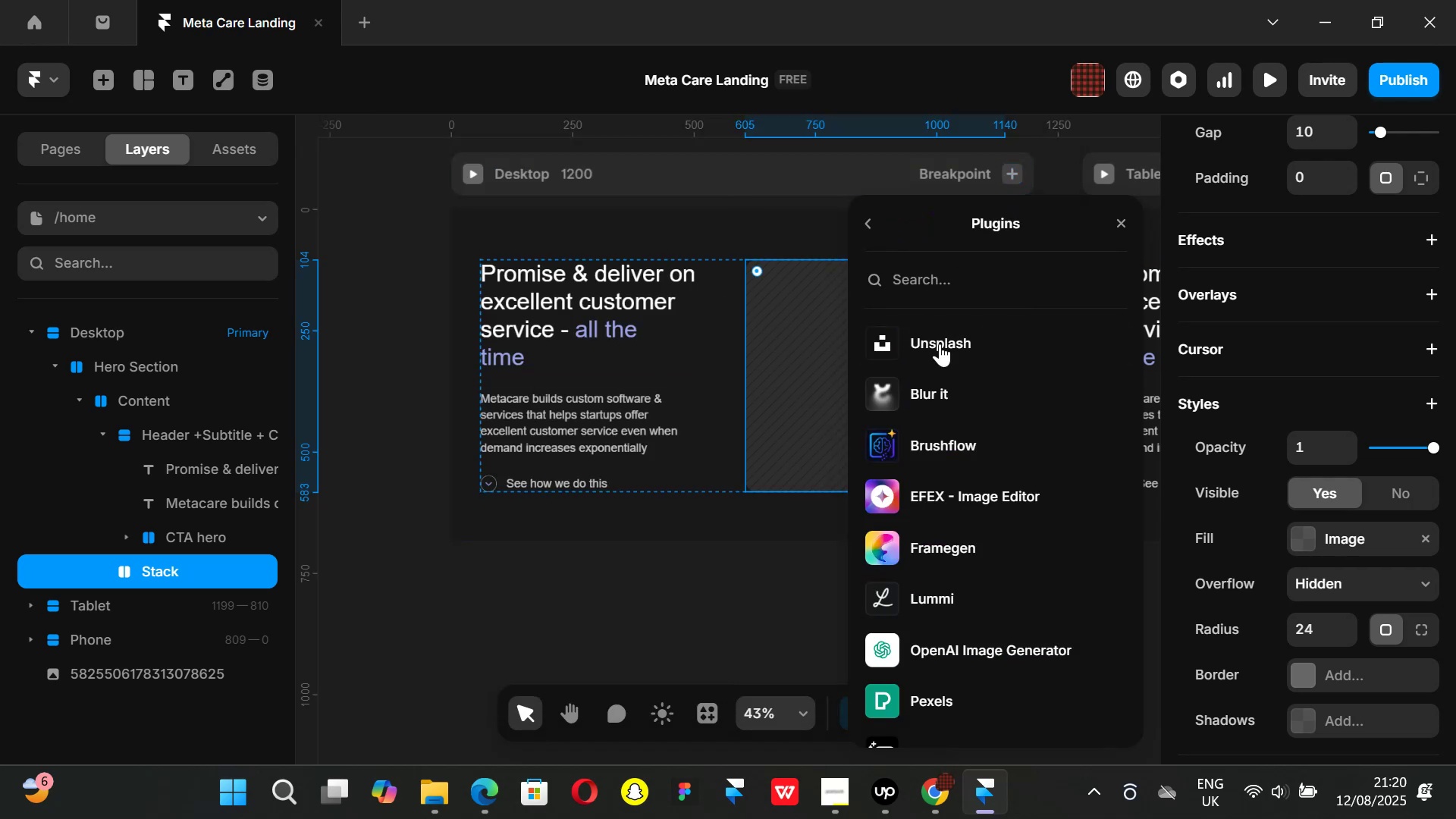 
left_click([936, 342])
 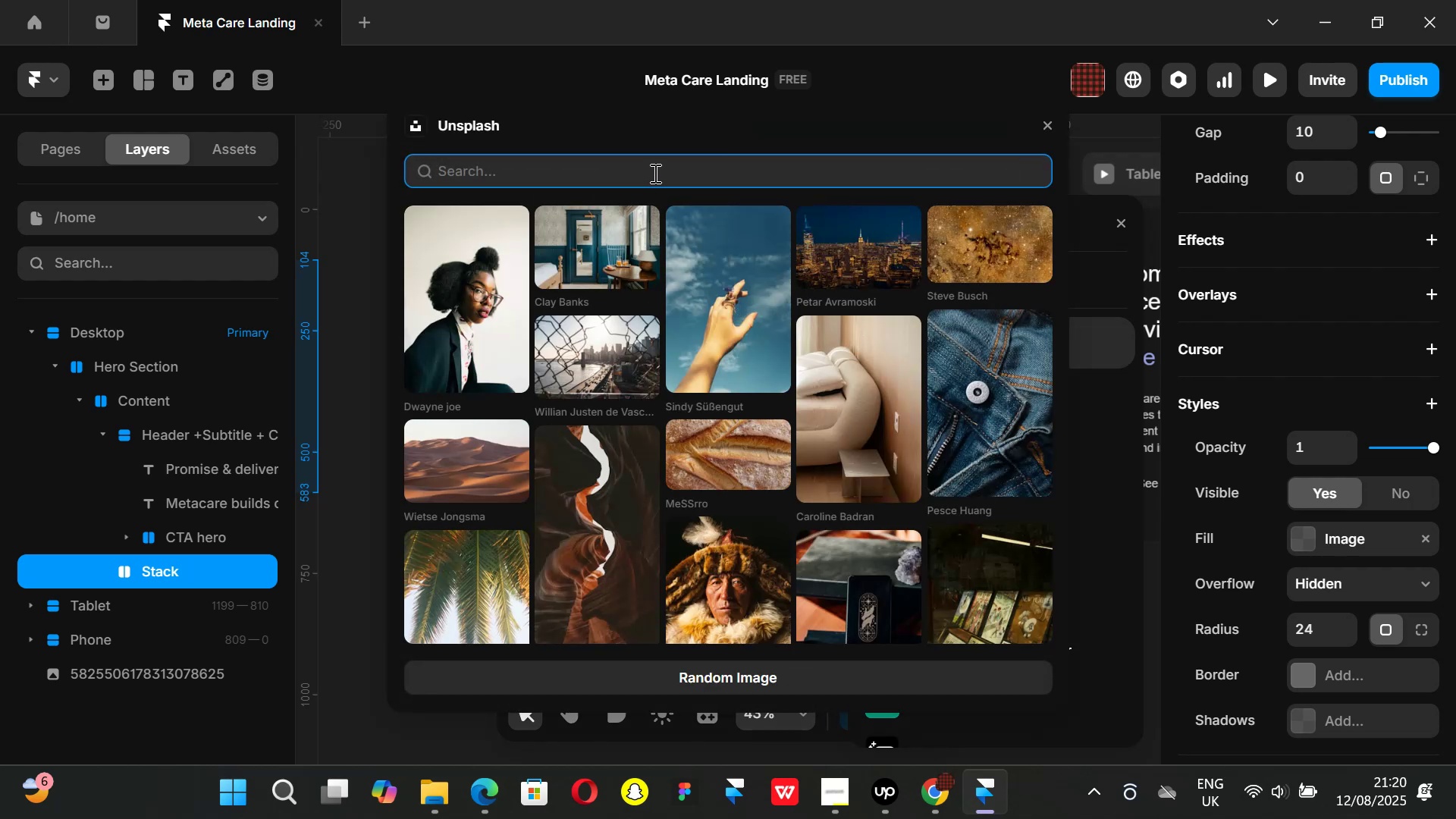 
type(telephone)
 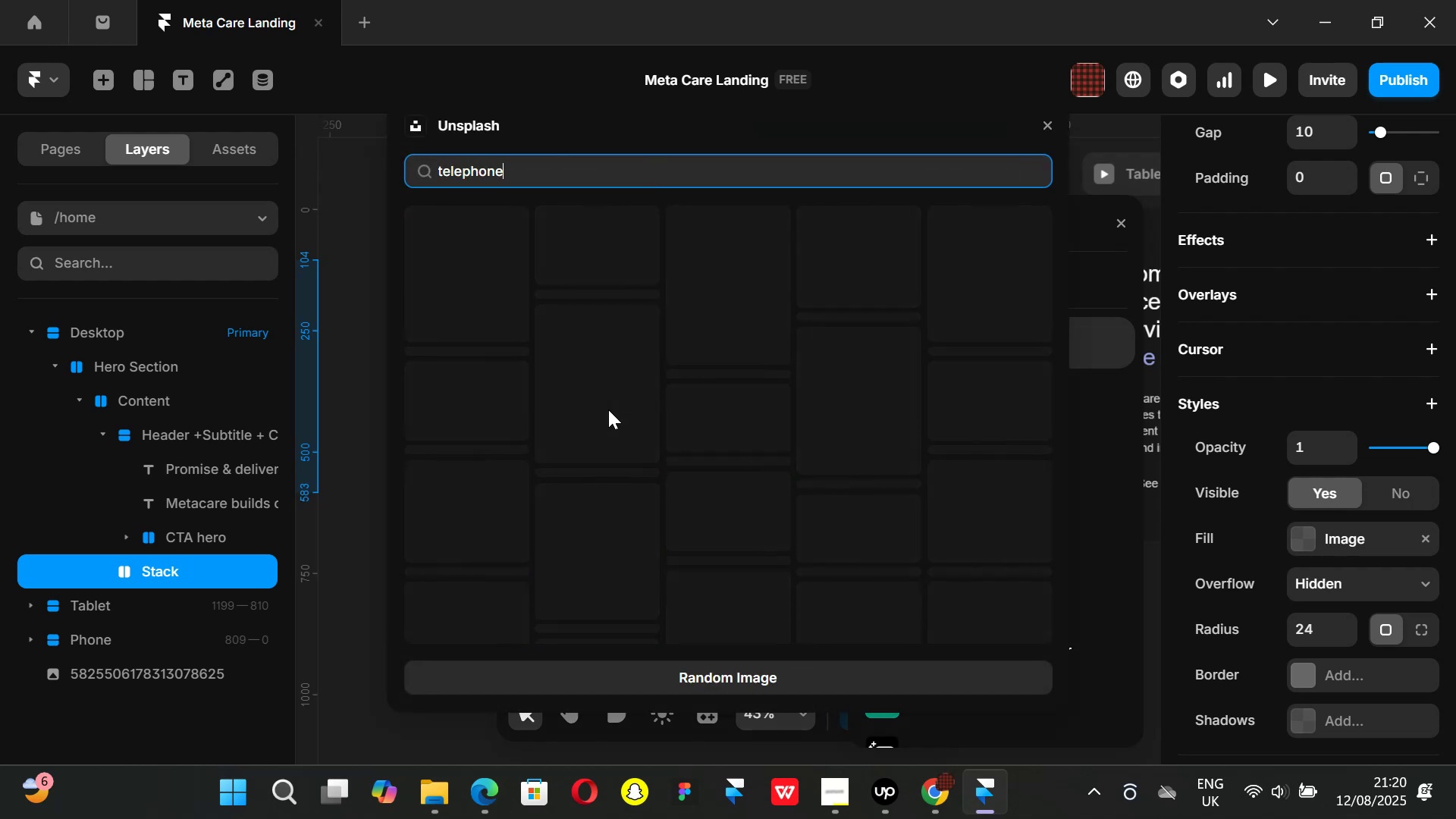 
scroll: coordinate [635, 379], scroll_direction: down, amount: 4.0
 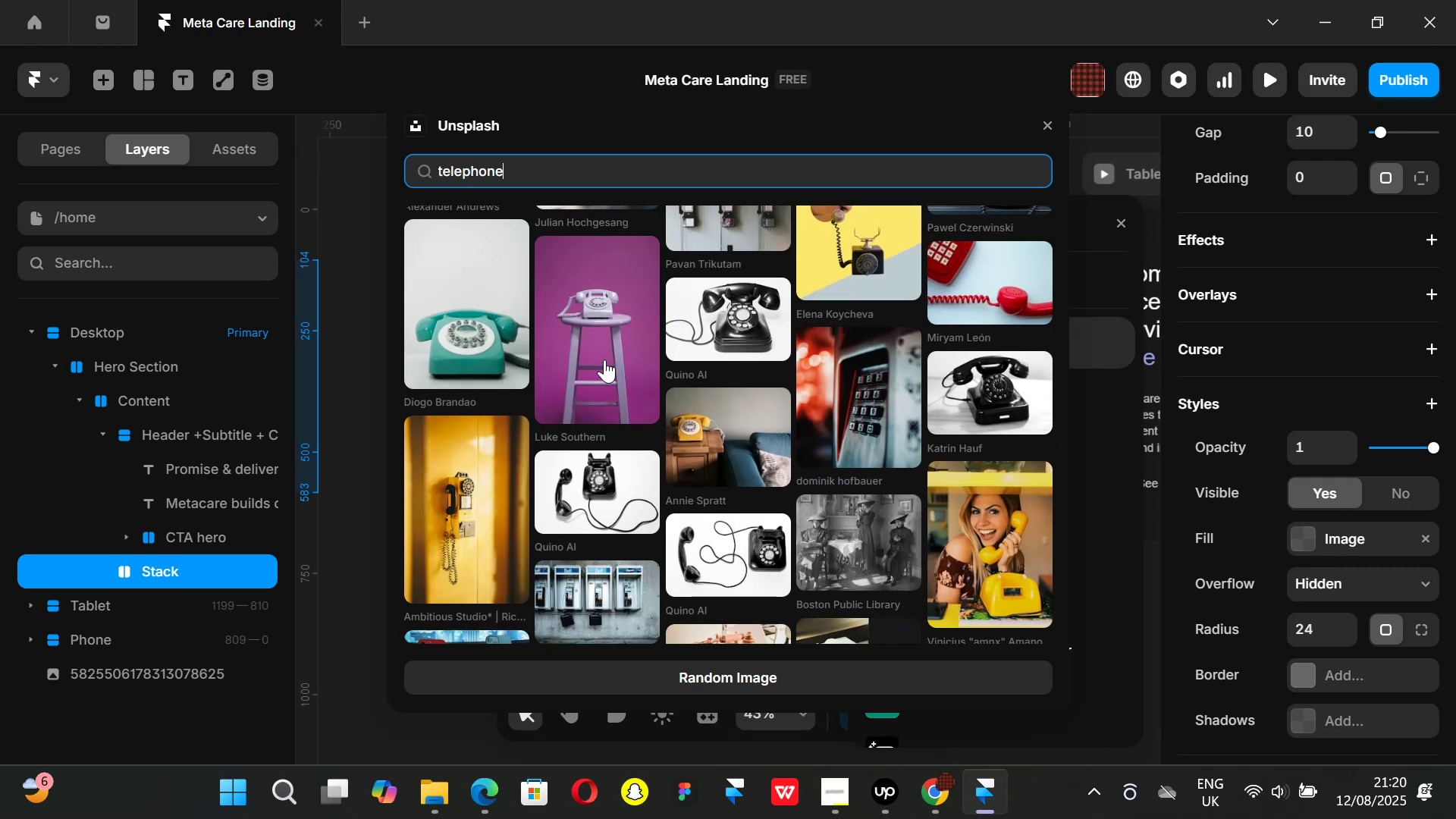 
left_click([604, 359])
 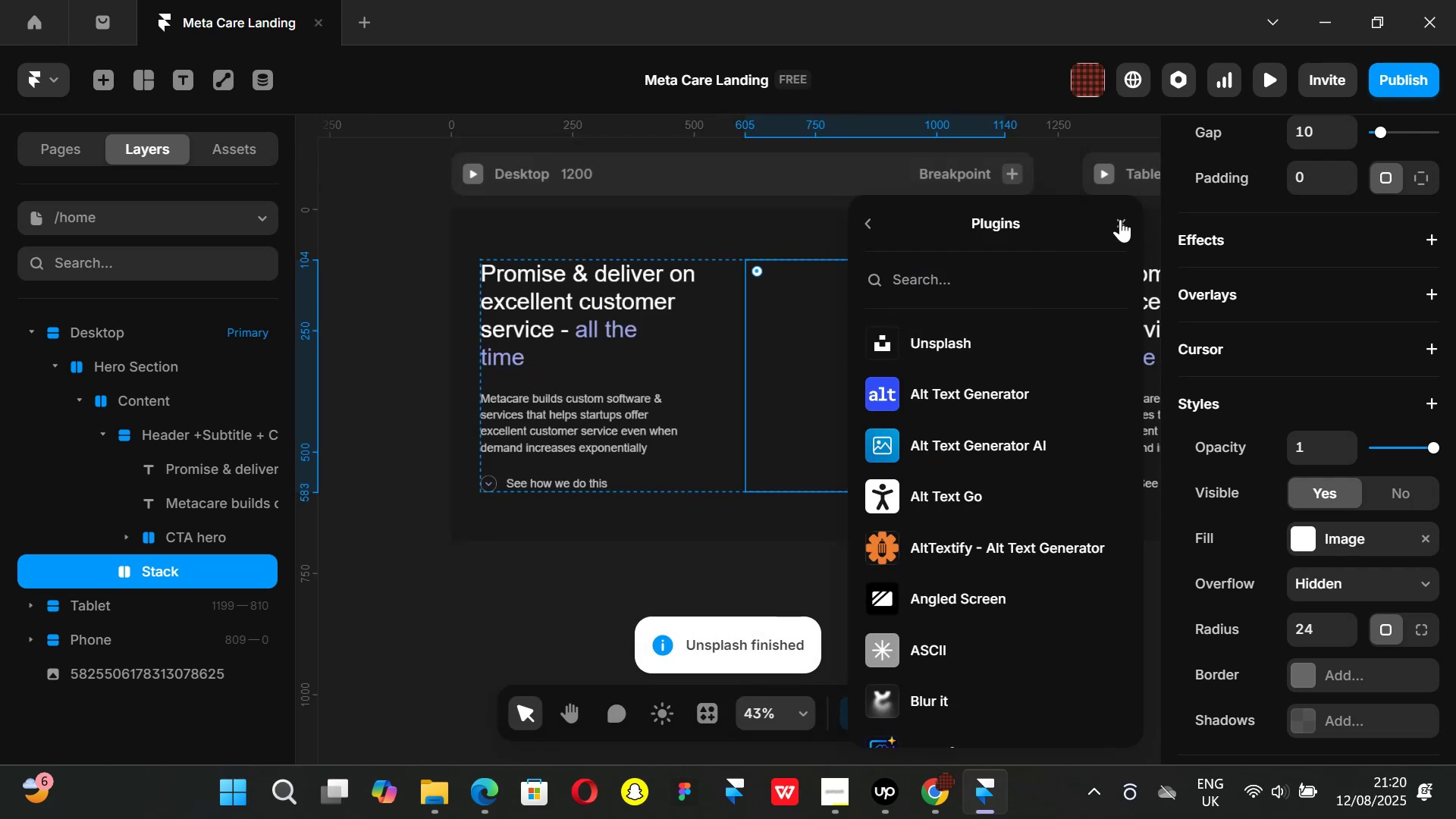 
left_click([1120, 219])
 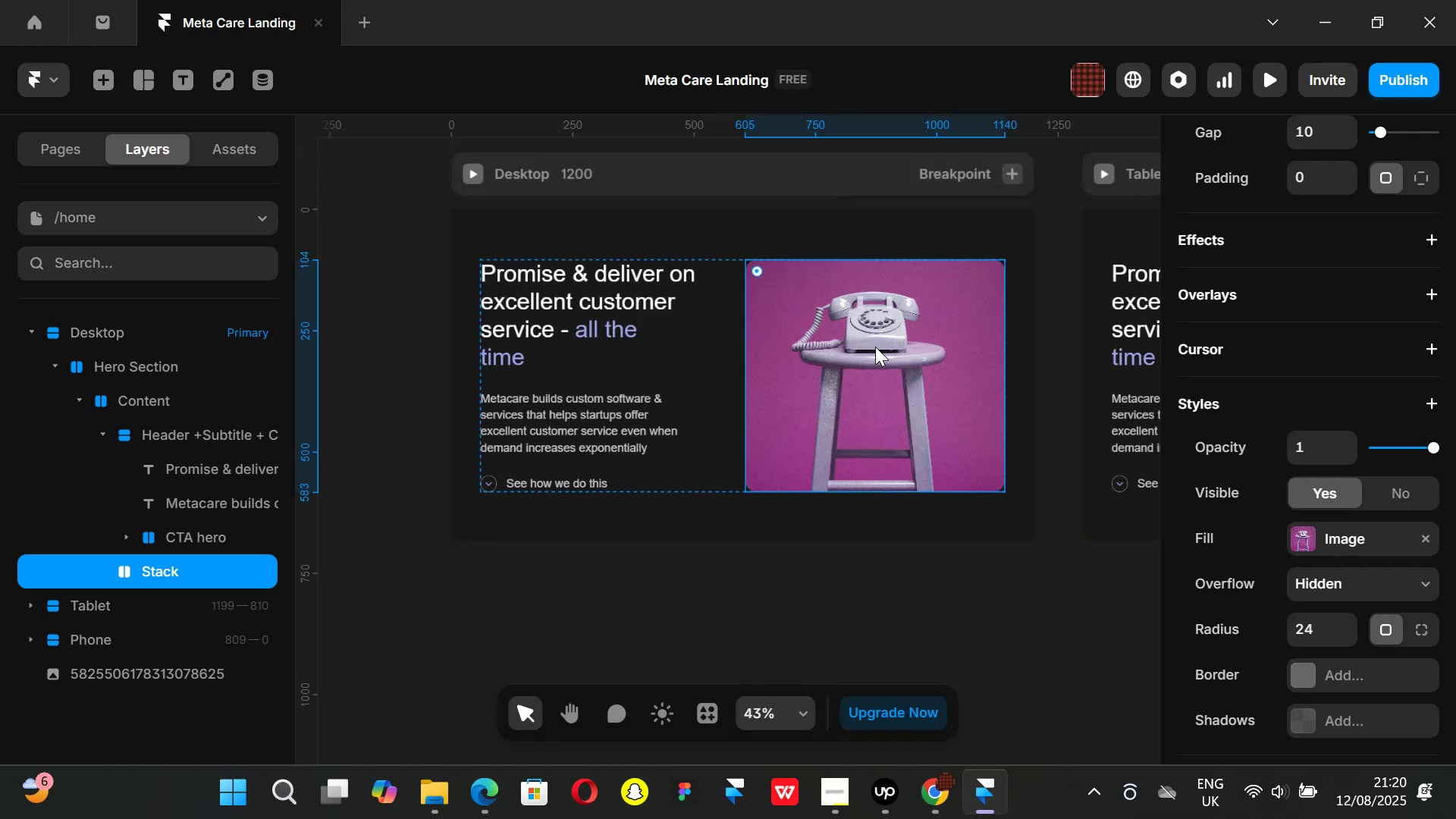 
left_click_drag(start_coordinate=[692, 597], to_coordinate=[687, 598])
 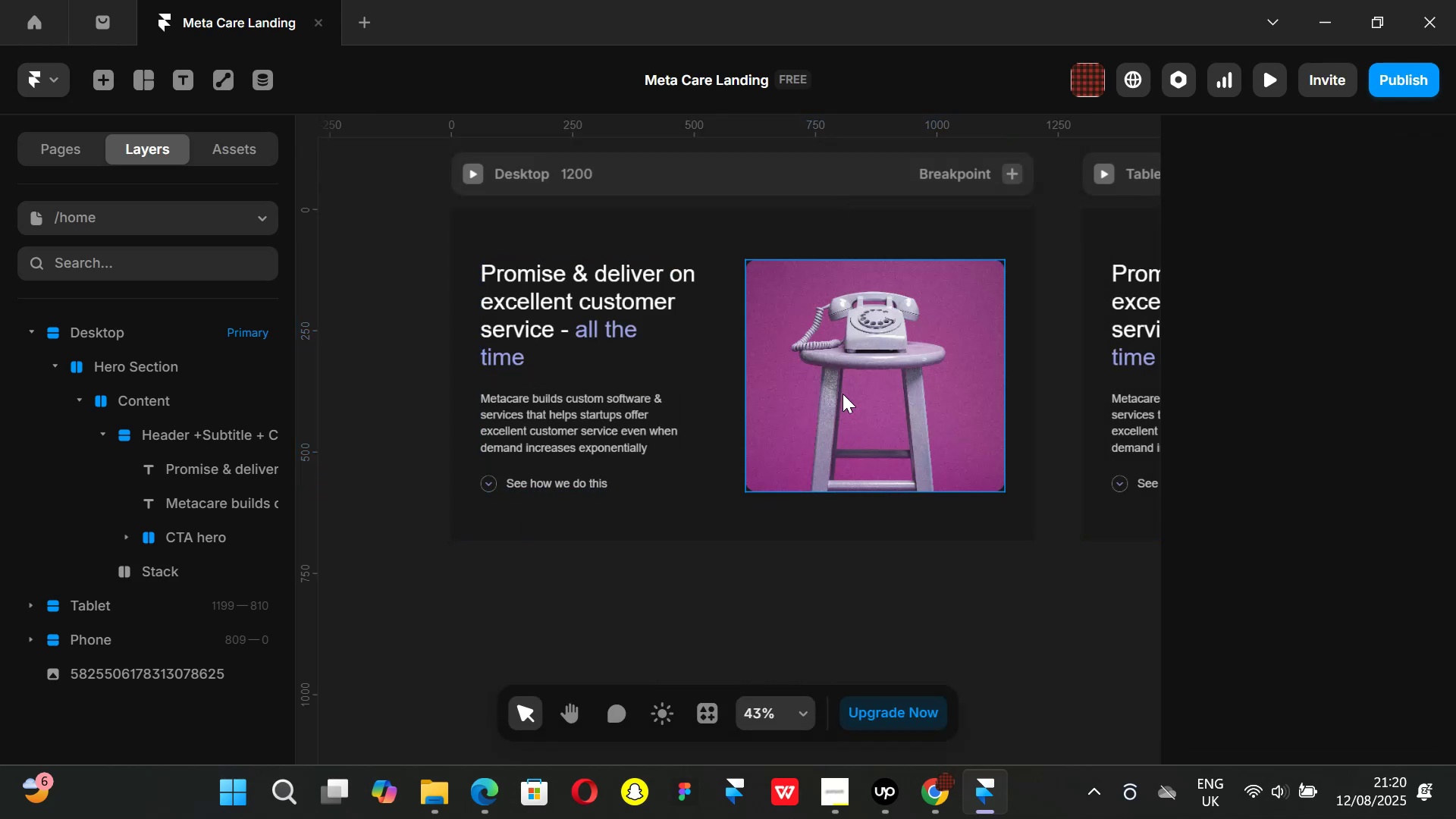 
left_click([843, 394])
 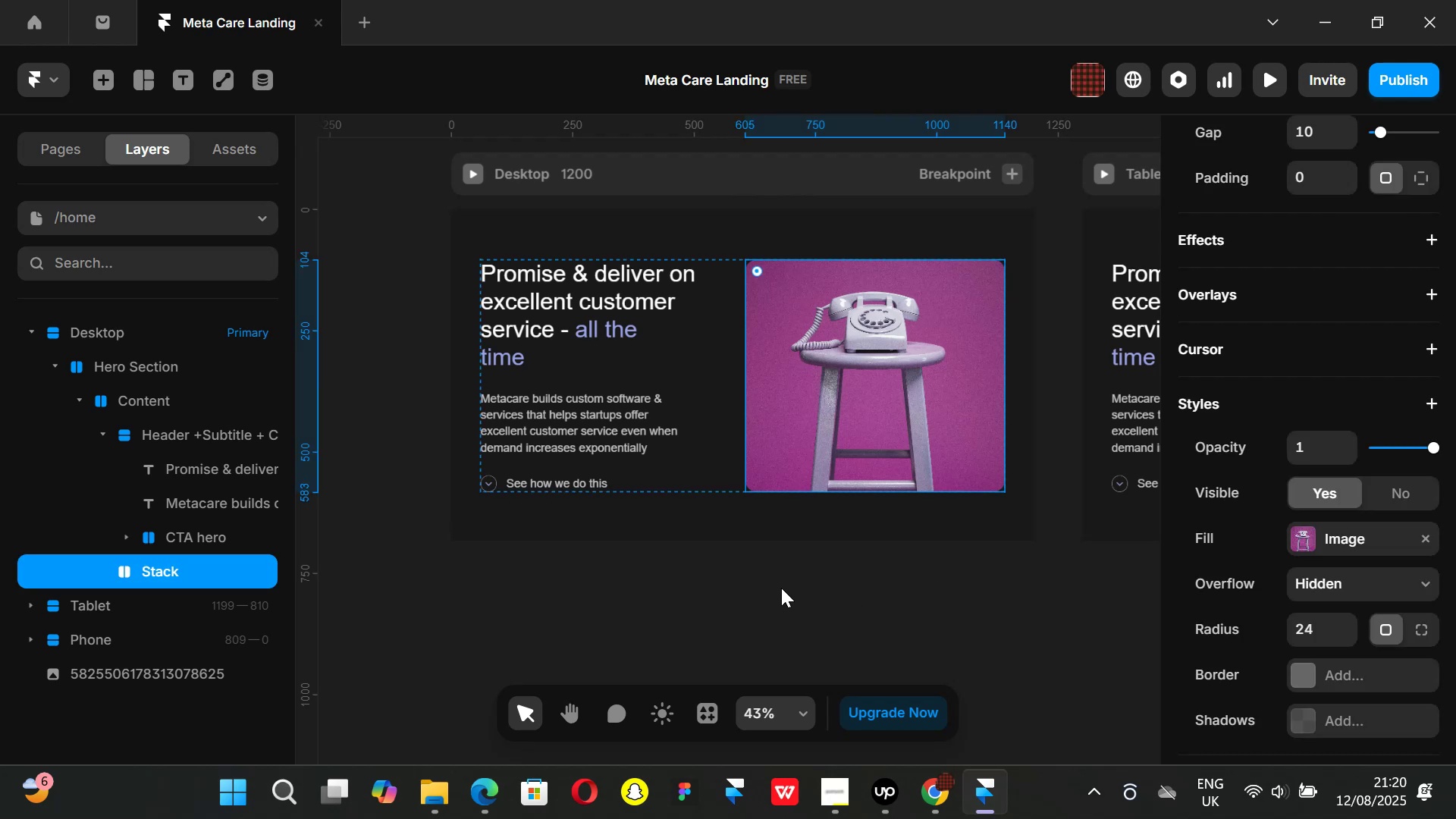 
scroll: coordinate [1338, 520], scroll_direction: down, amount: 2.0
 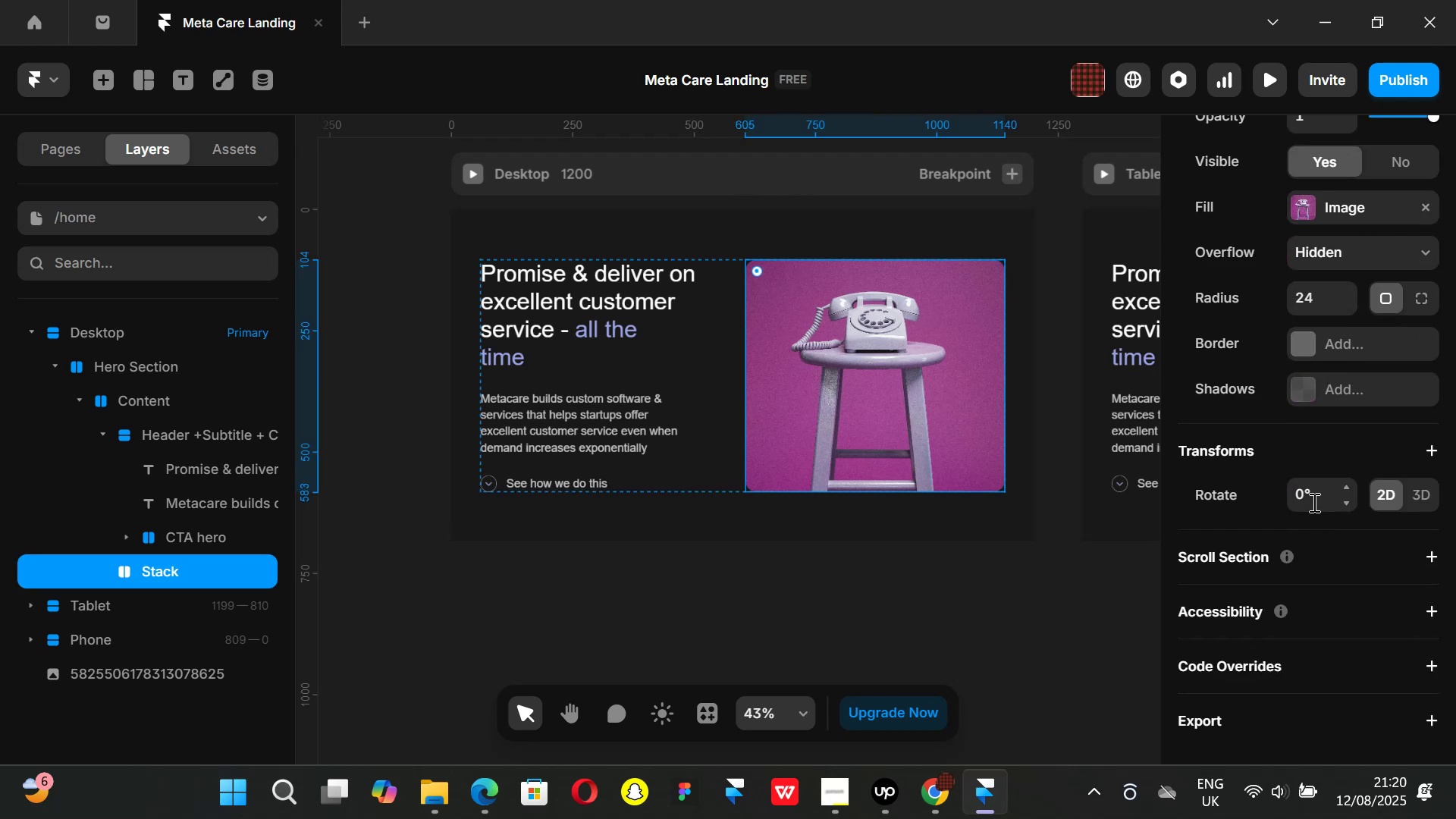 
scroll: coordinate [1313, 501], scroll_direction: up, amount: 3.0
 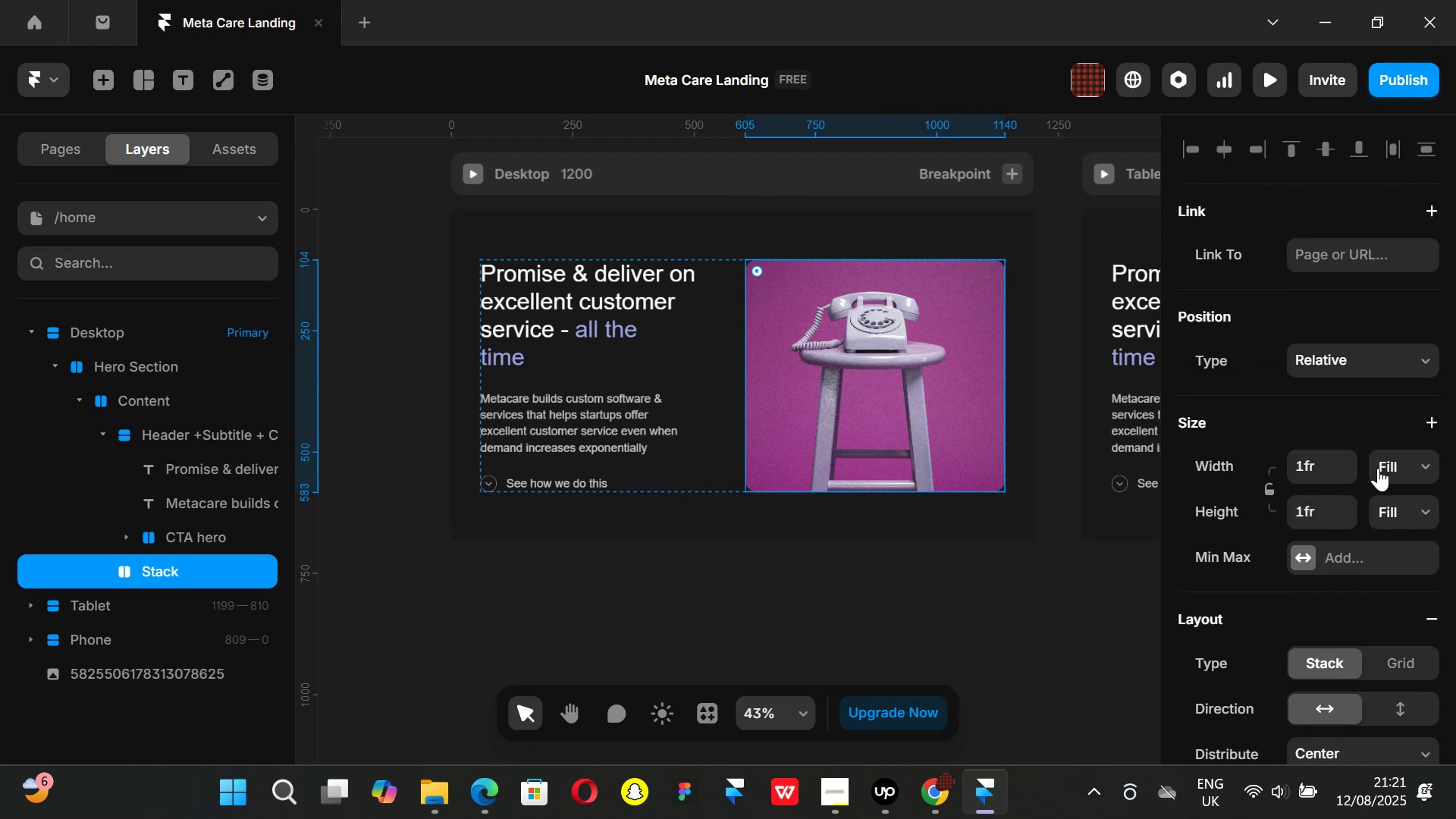 
left_click([1418, 460])
 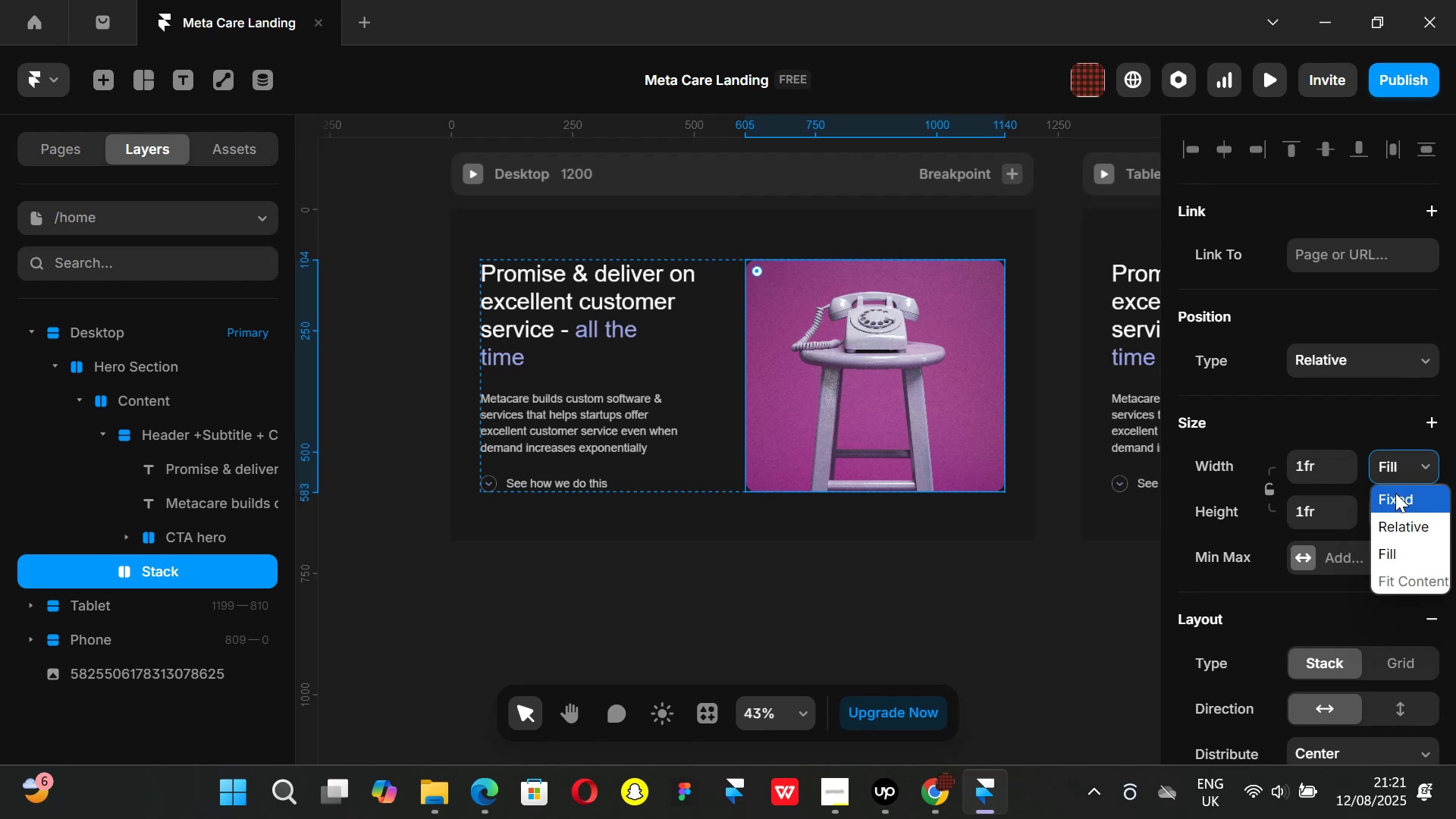 
left_click([1395, 493])
 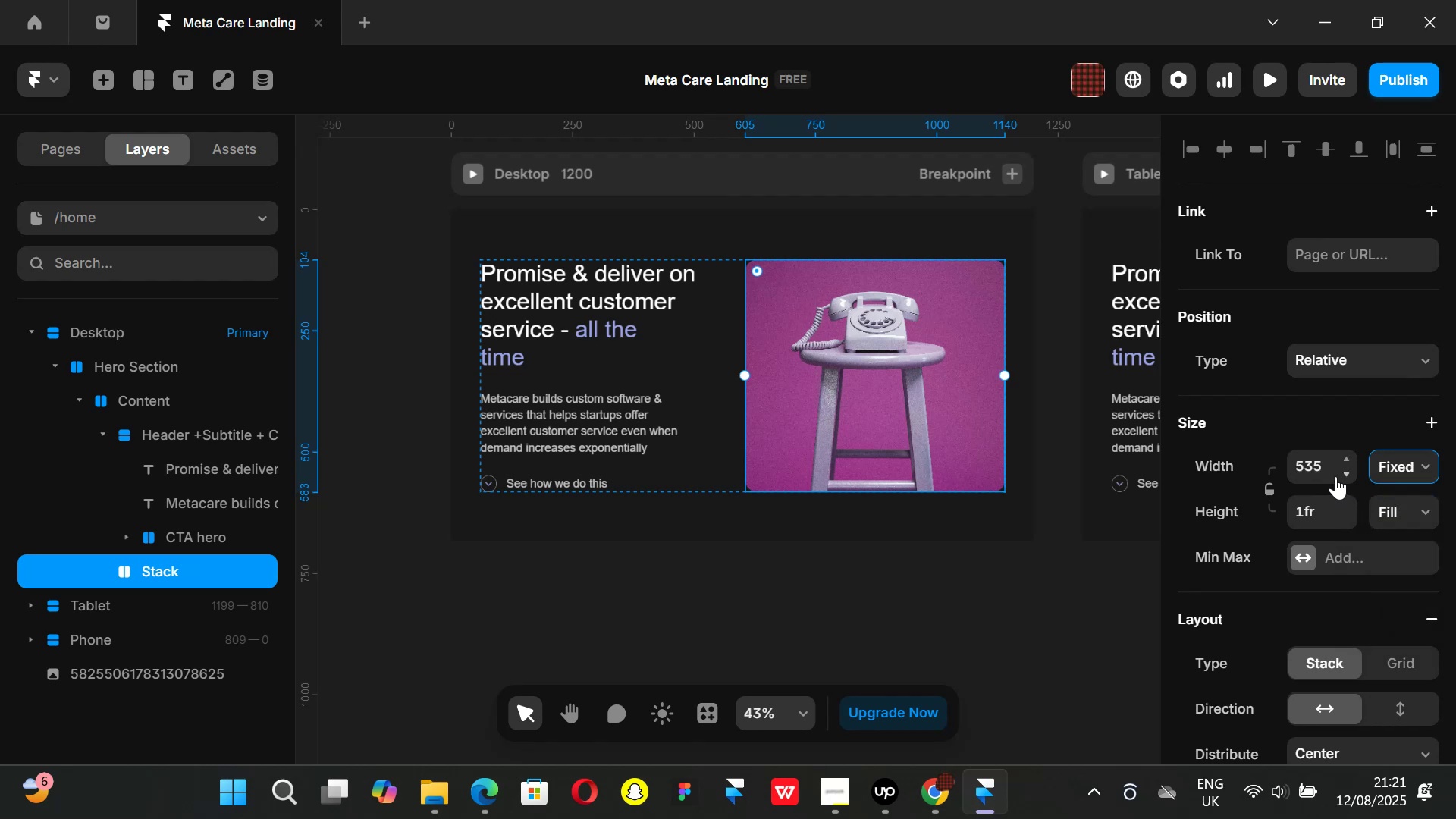 
left_click([1329, 471])
 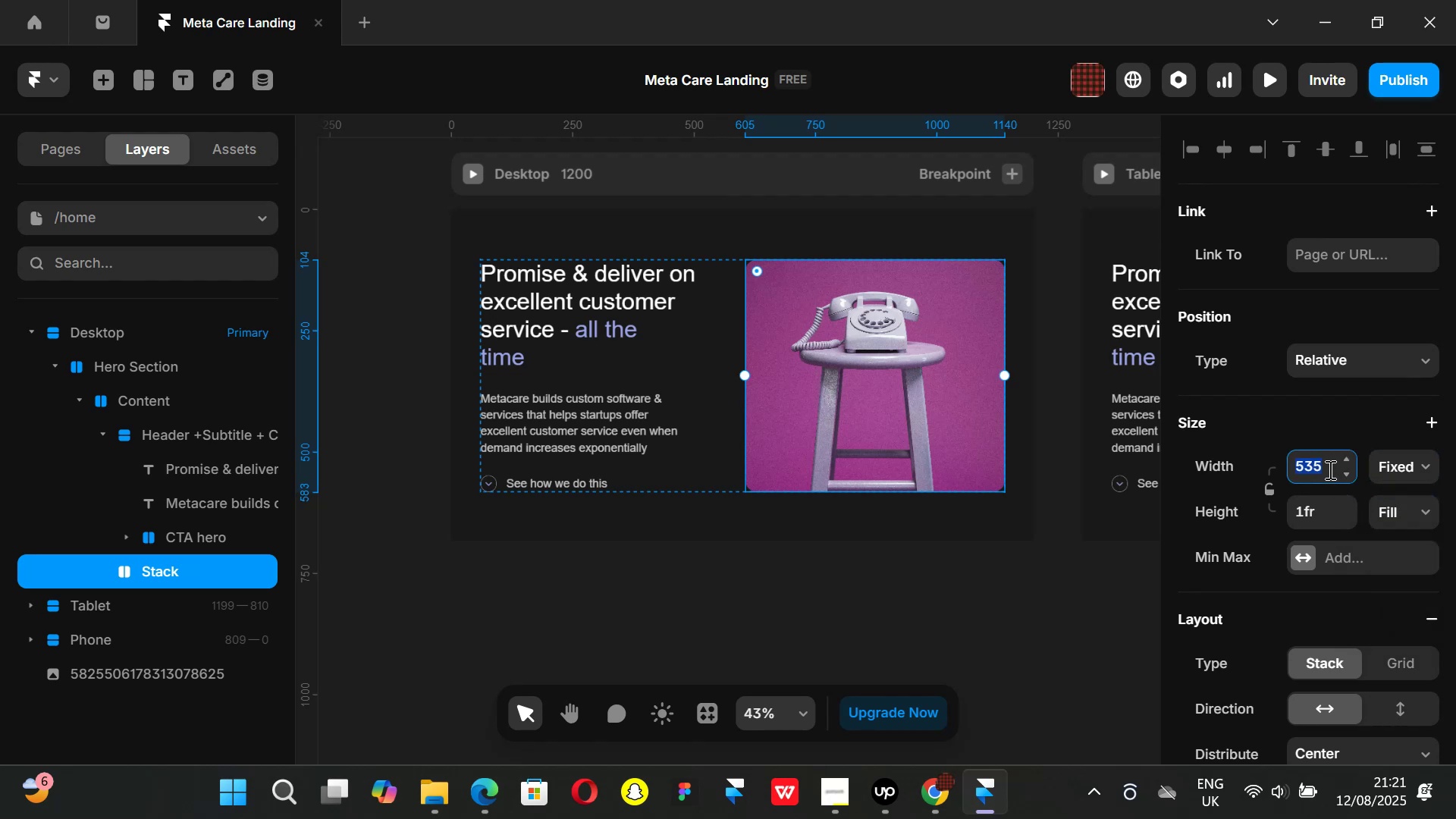 
type(400)
 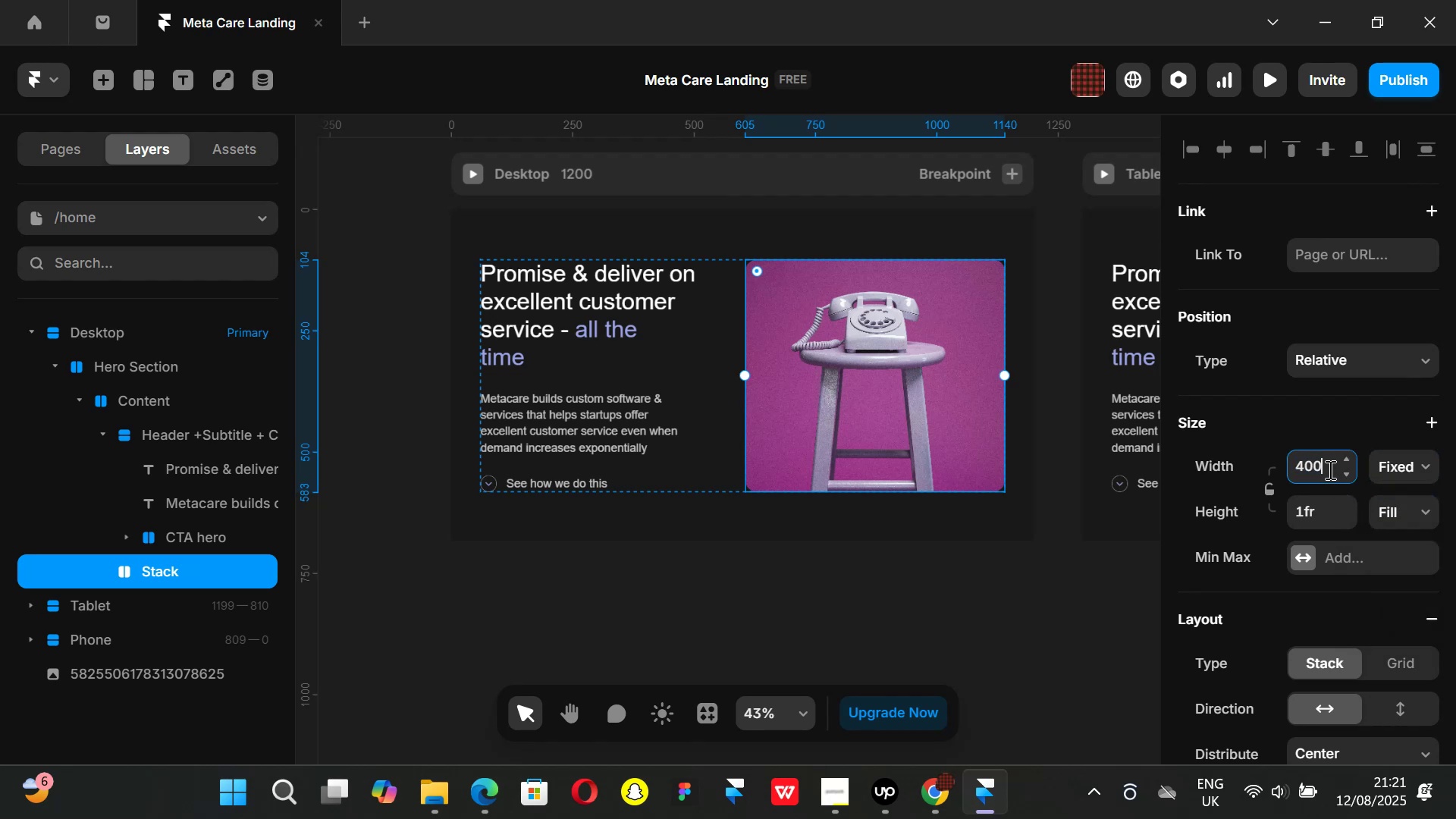 
key(Enter)
 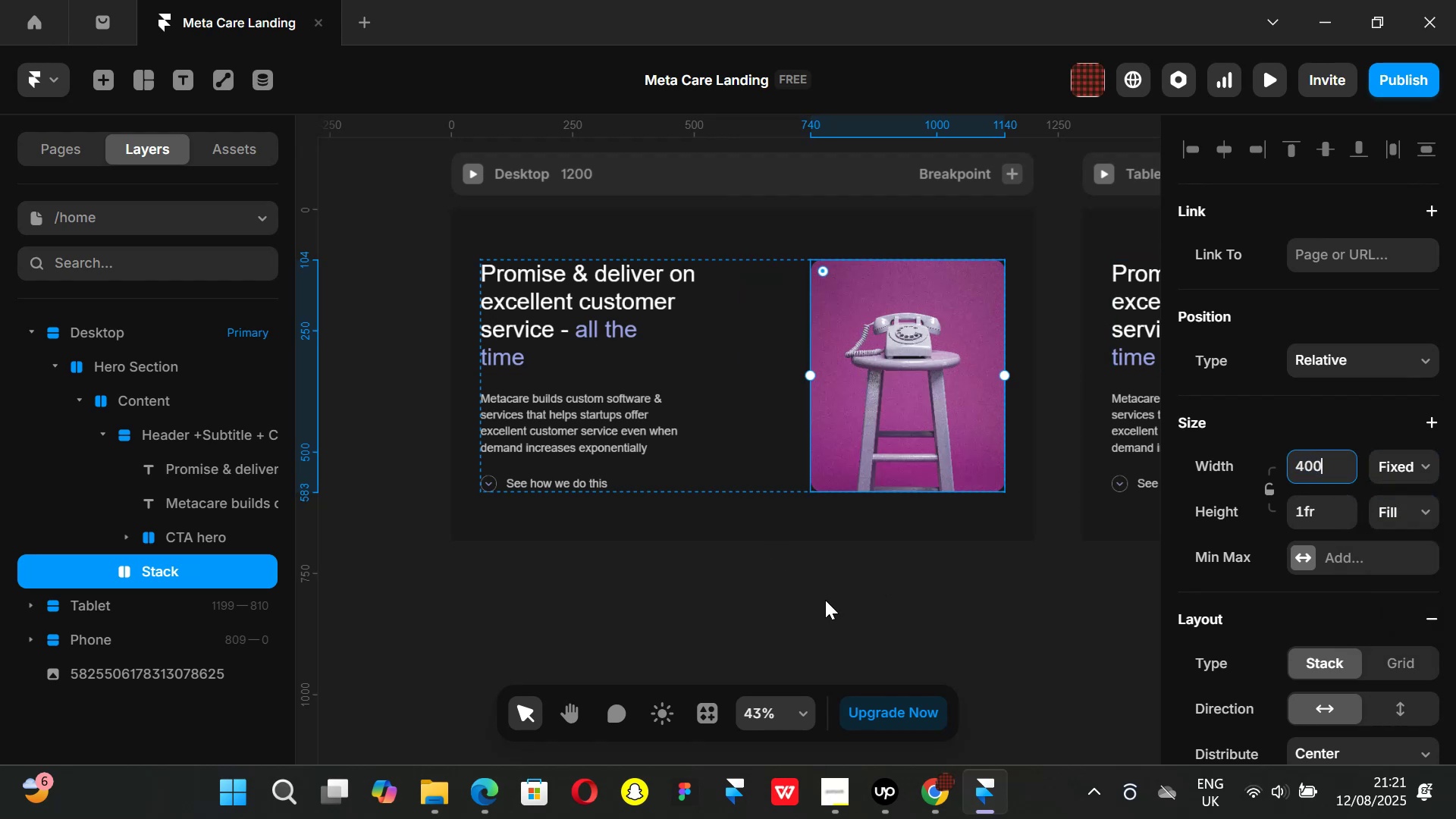 
left_click([845, 605])
 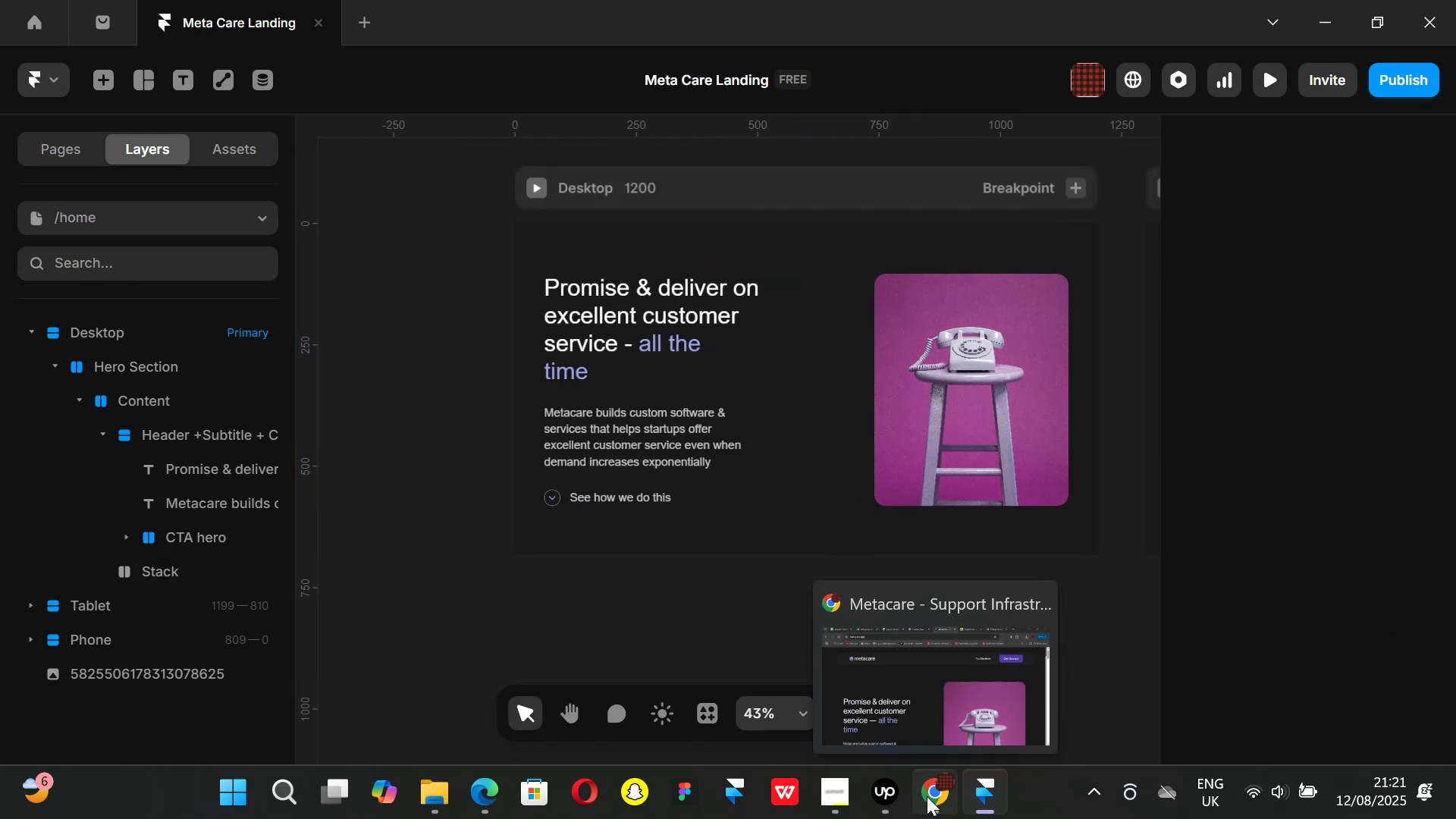 
left_click([927, 796])
 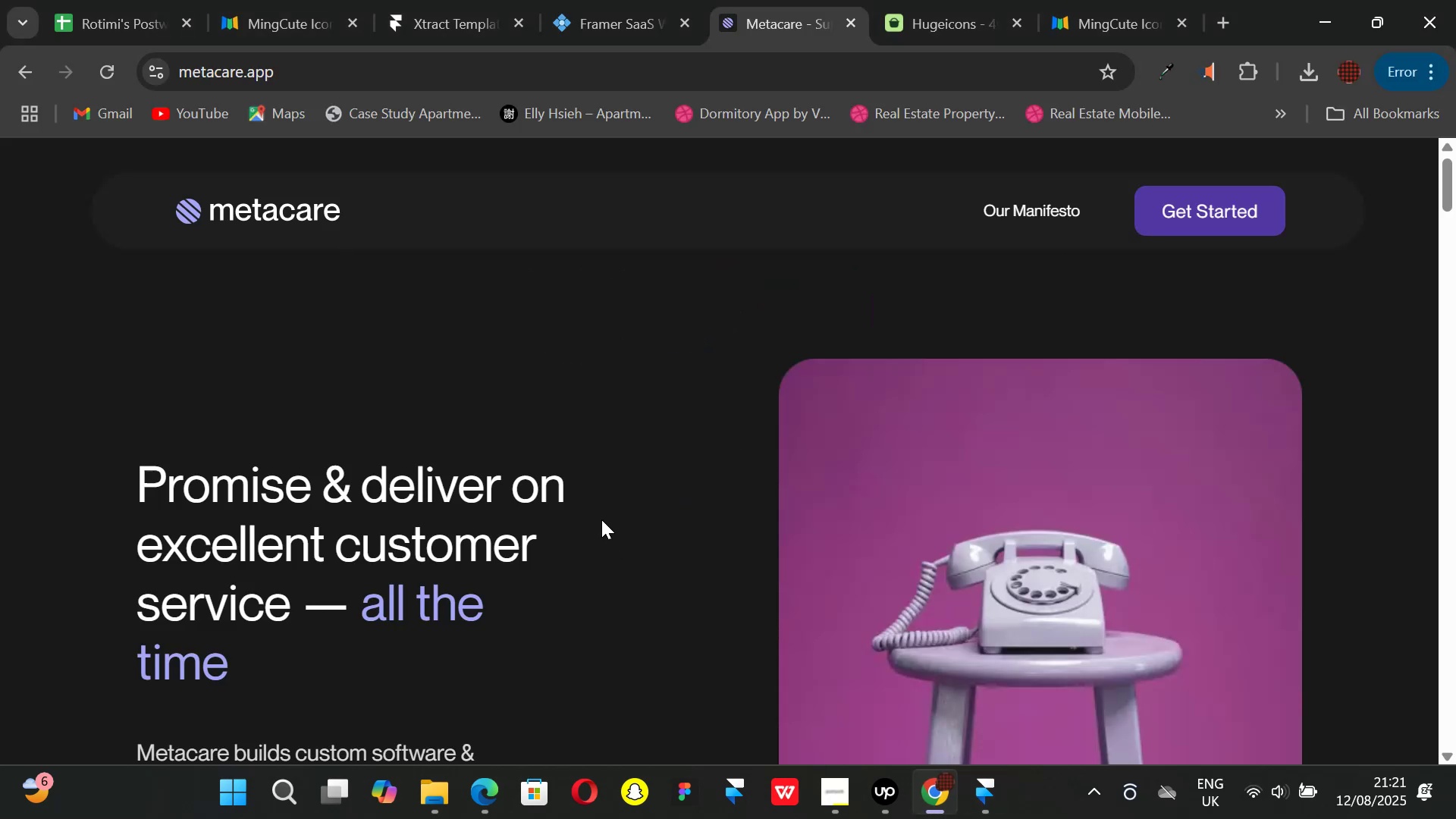 
scroll: coordinate [594, 500], scroll_direction: down, amount: 2.0
 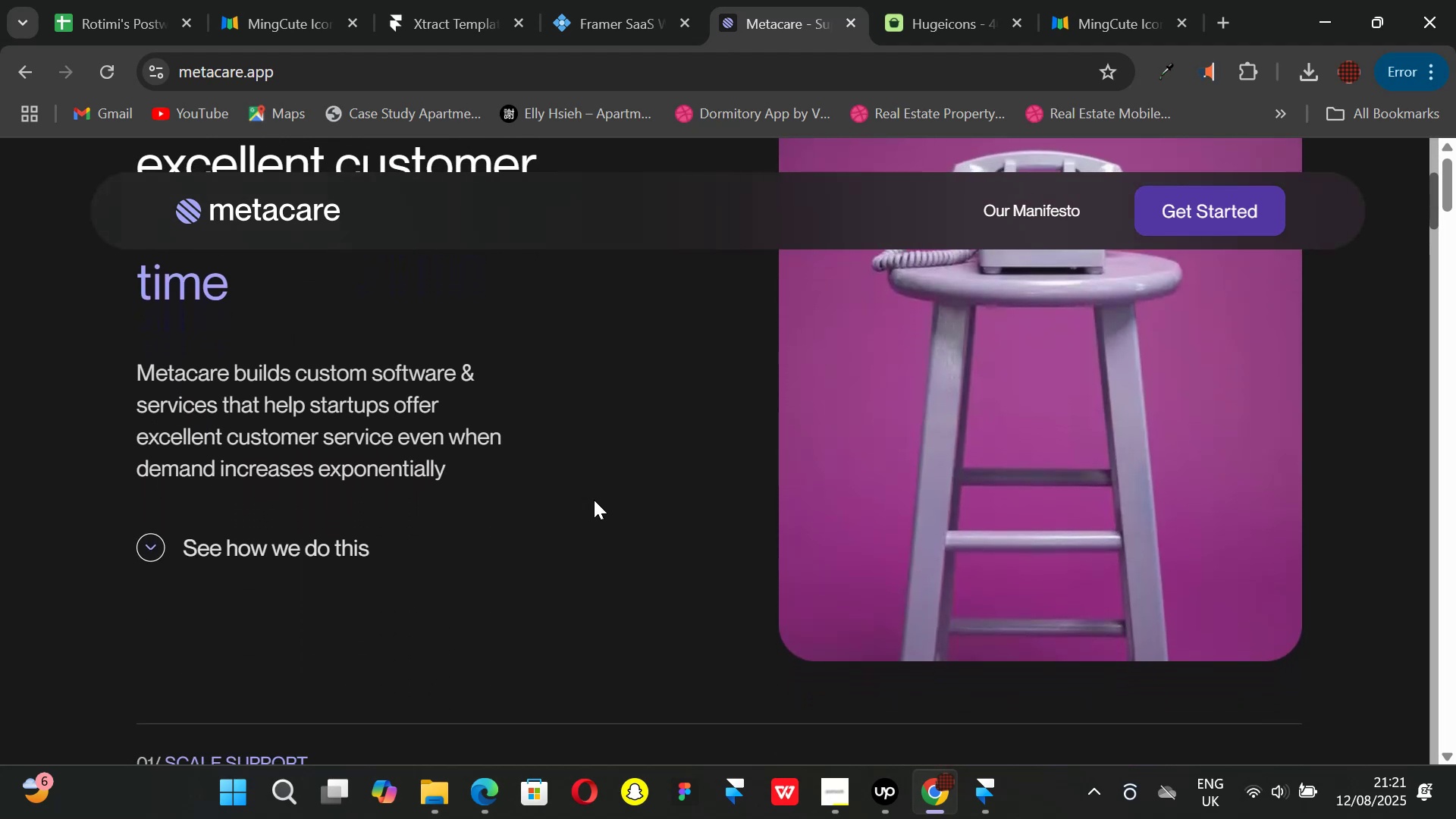 
scroll: coordinate [594, 500], scroll_direction: up, amount: 1.0
 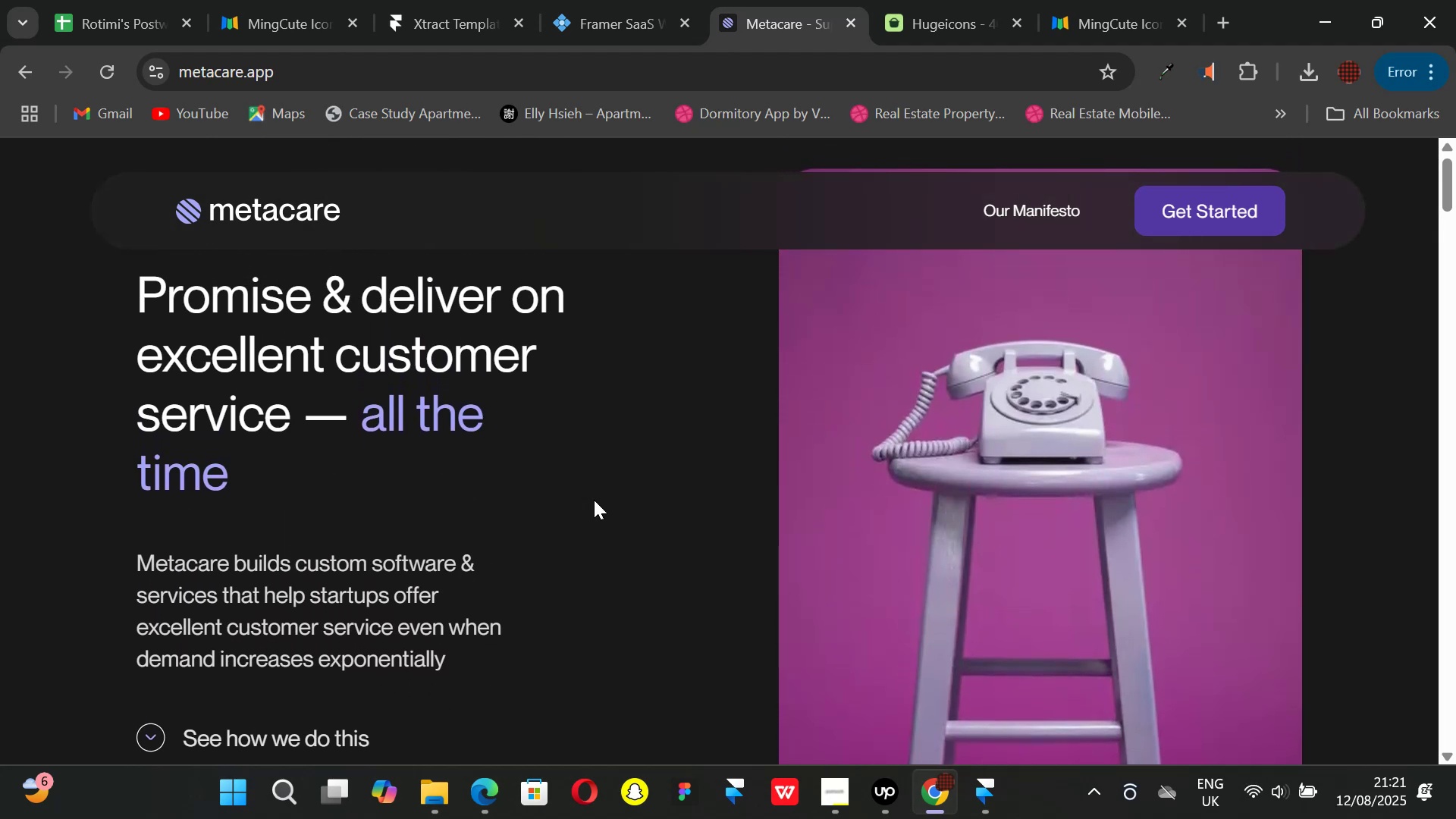 
wait(8.43)
 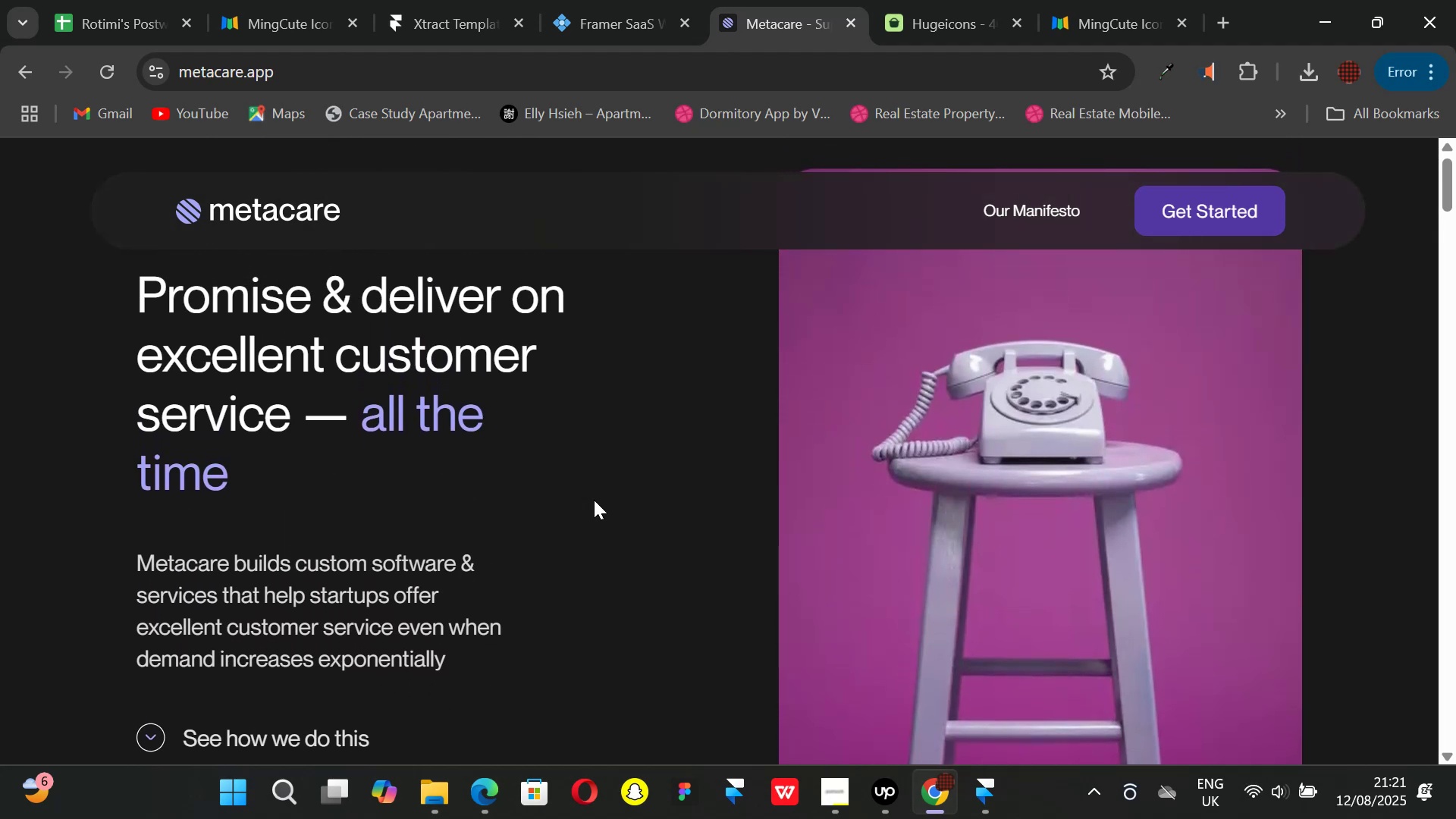 
scroll: coordinate [601, 478], scroll_direction: down, amount: 1.0
 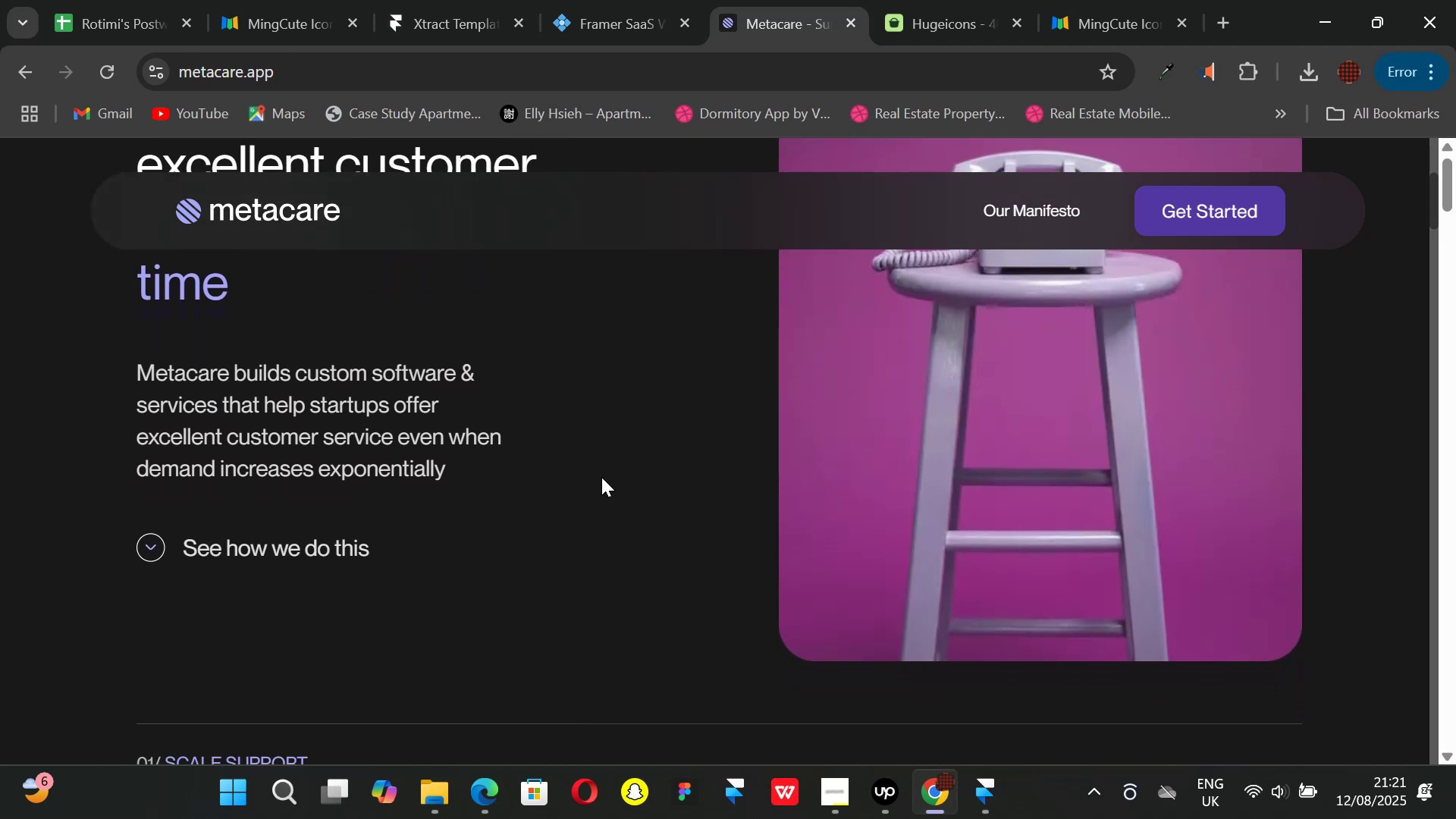 
scroll: coordinate [607, 474], scroll_direction: up, amount: 1.0
 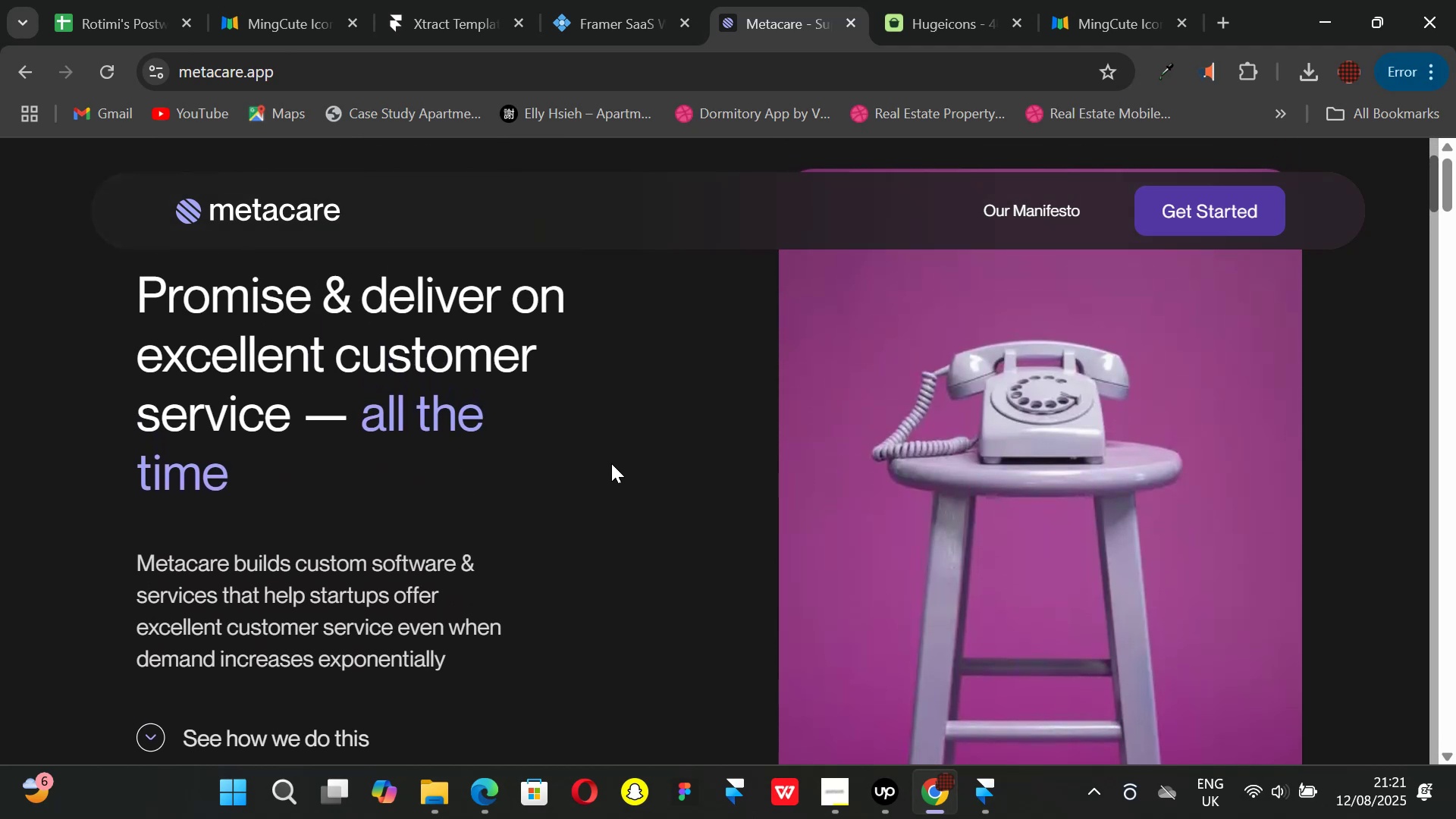 
scroll: coordinate [611, 464], scroll_direction: down, amount: 3.0
 